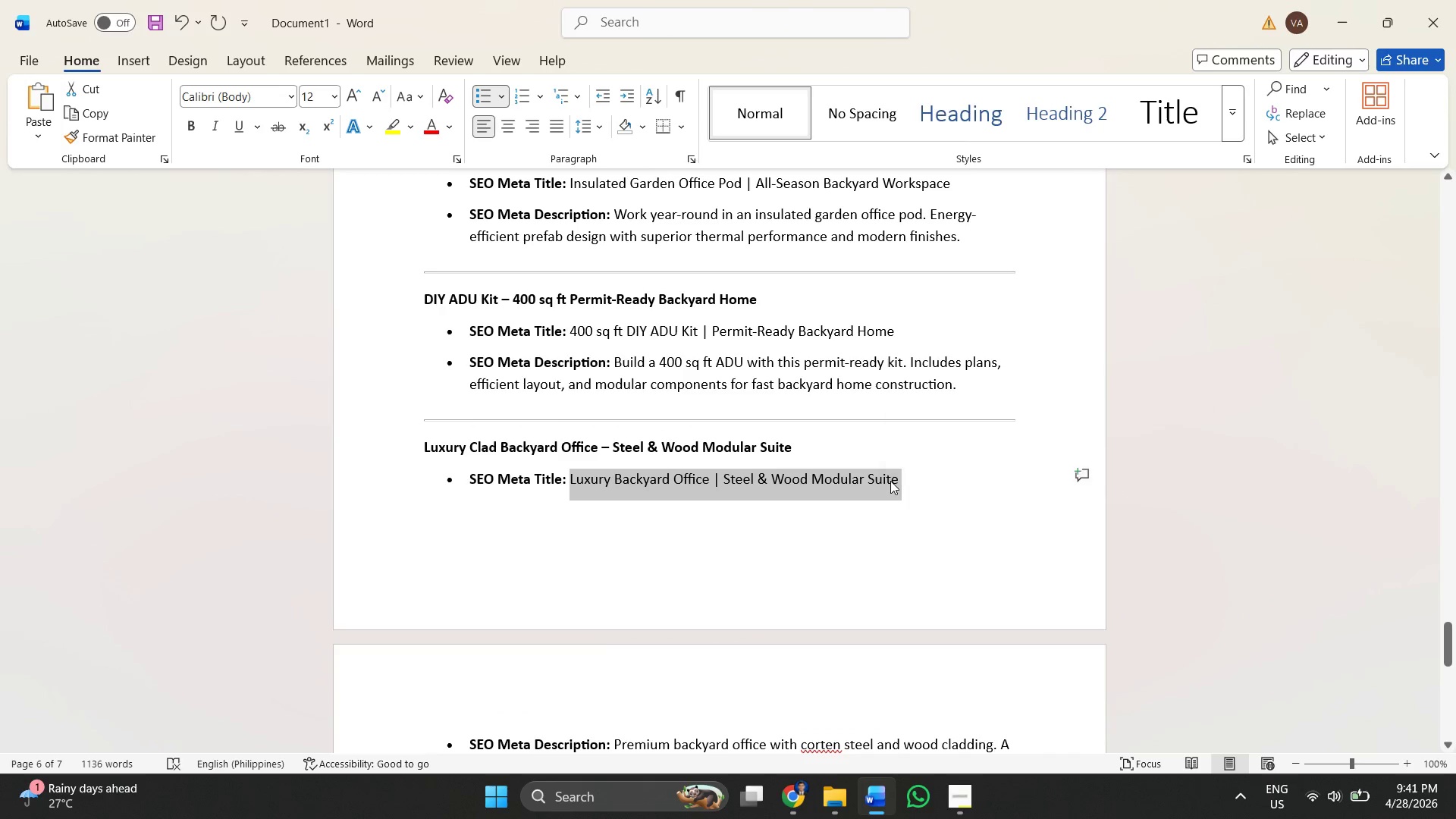 
key(Control+C)
 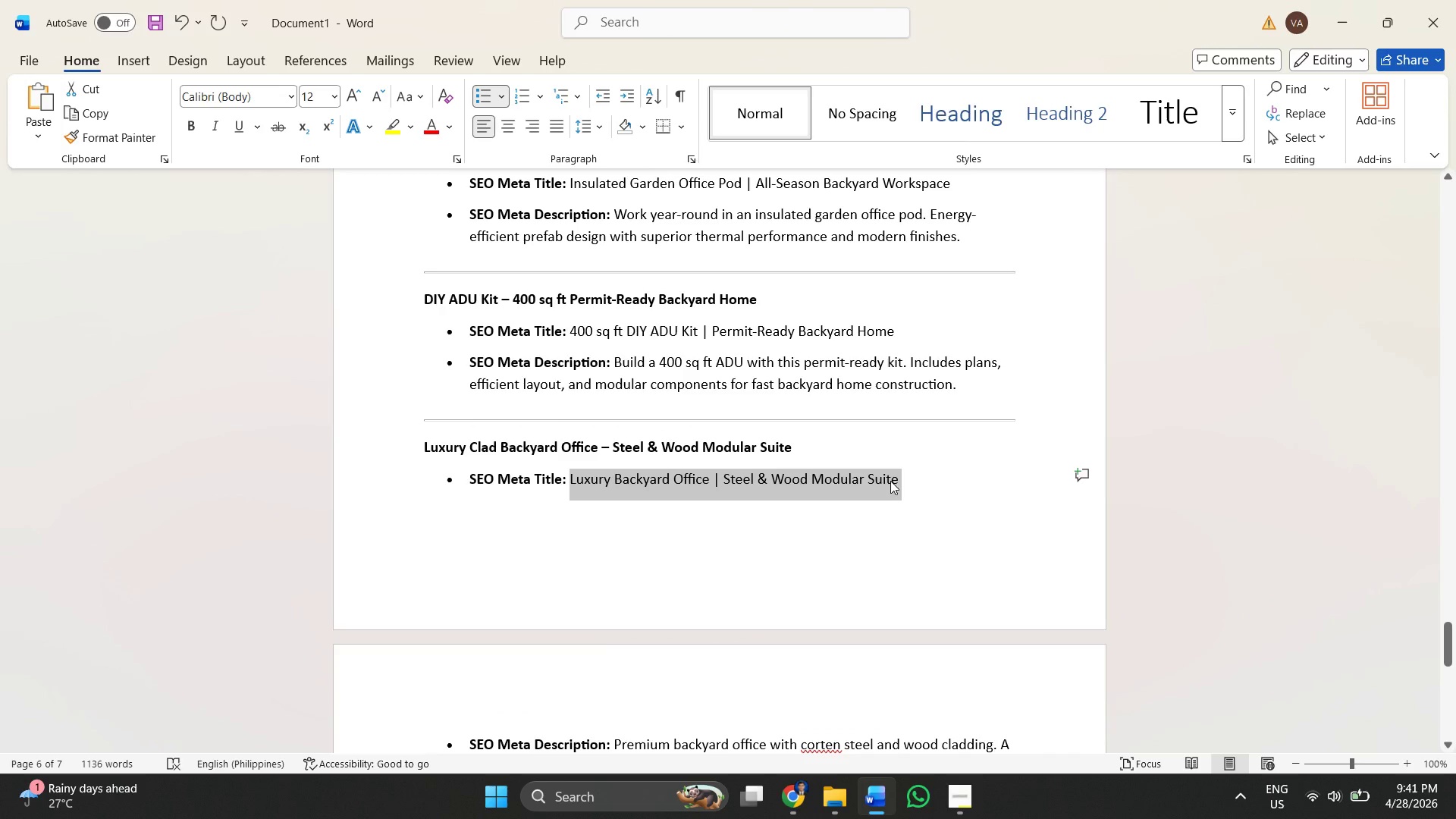 
key(Alt+AltLeft)
 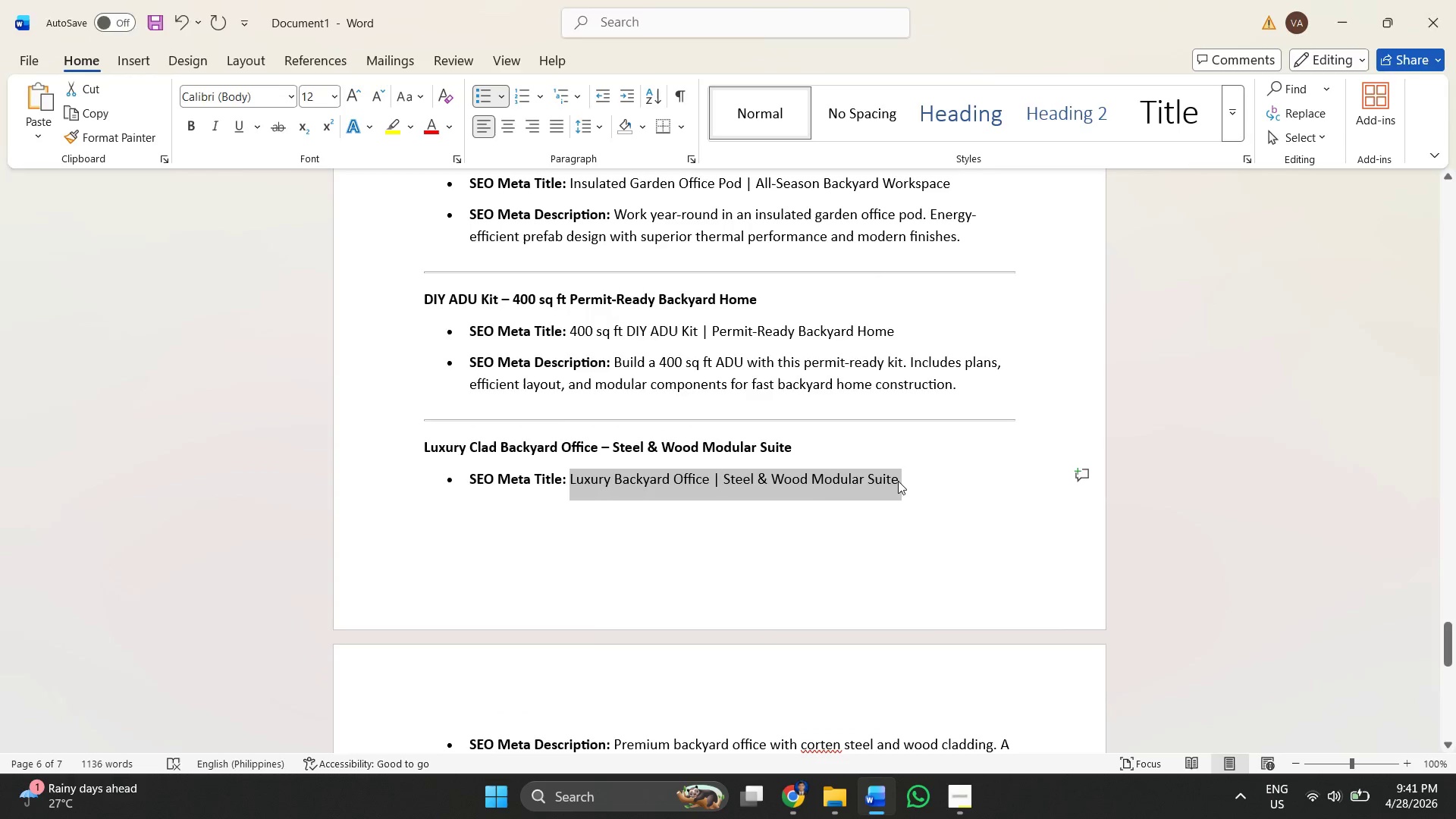 
key(Alt+Tab)
 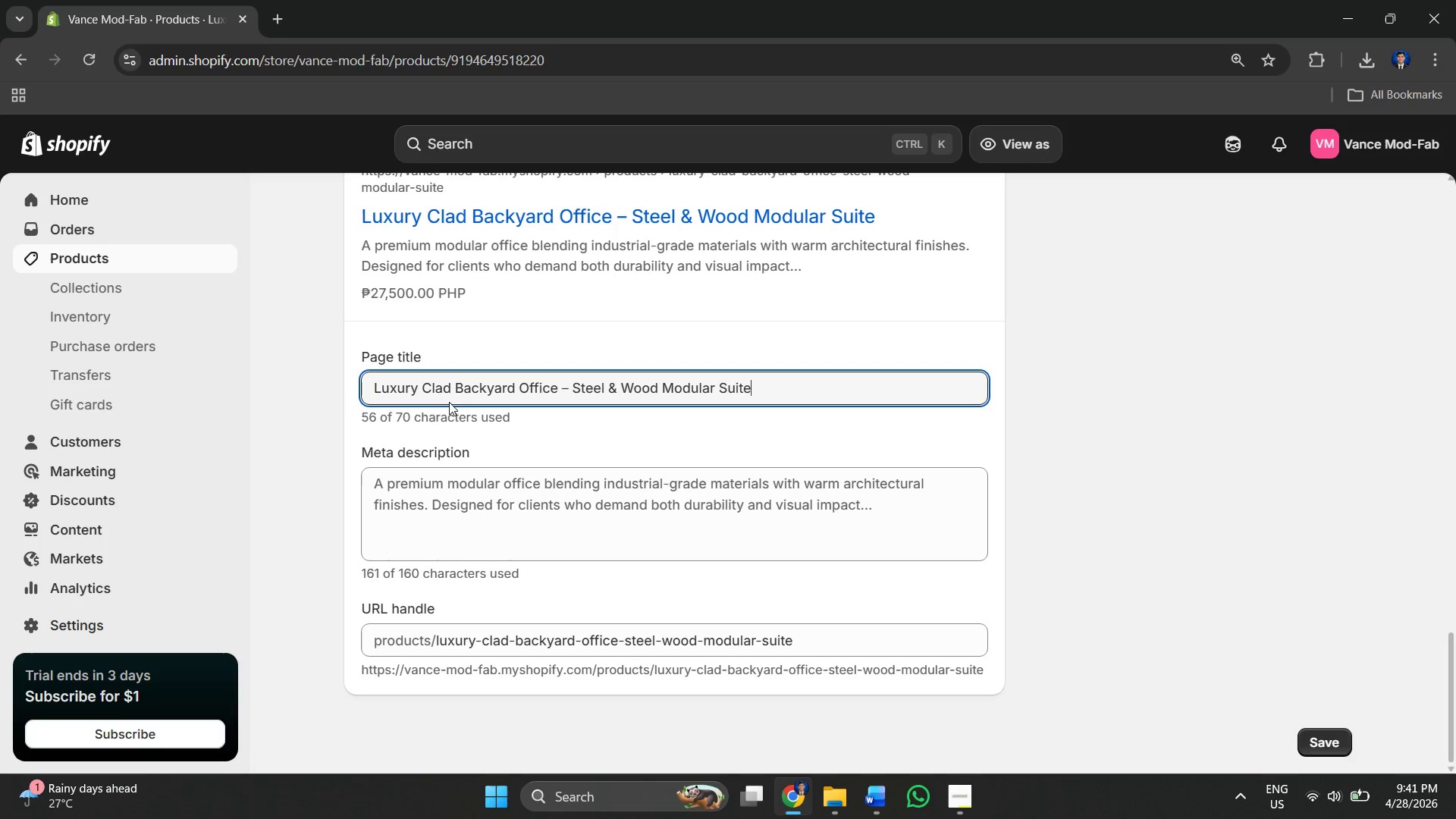 
left_click([459, 388])
 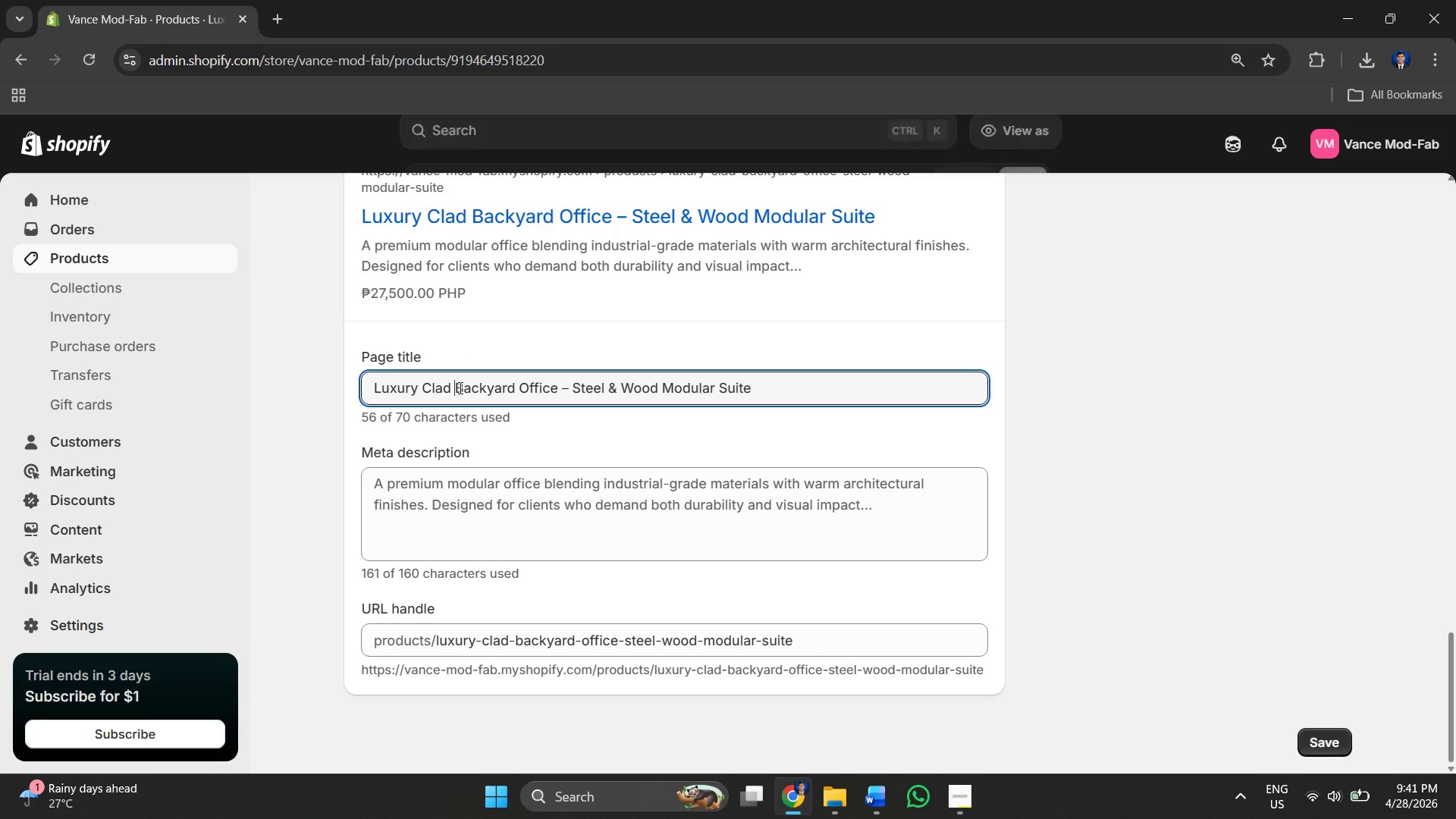 
key(Control+A)
 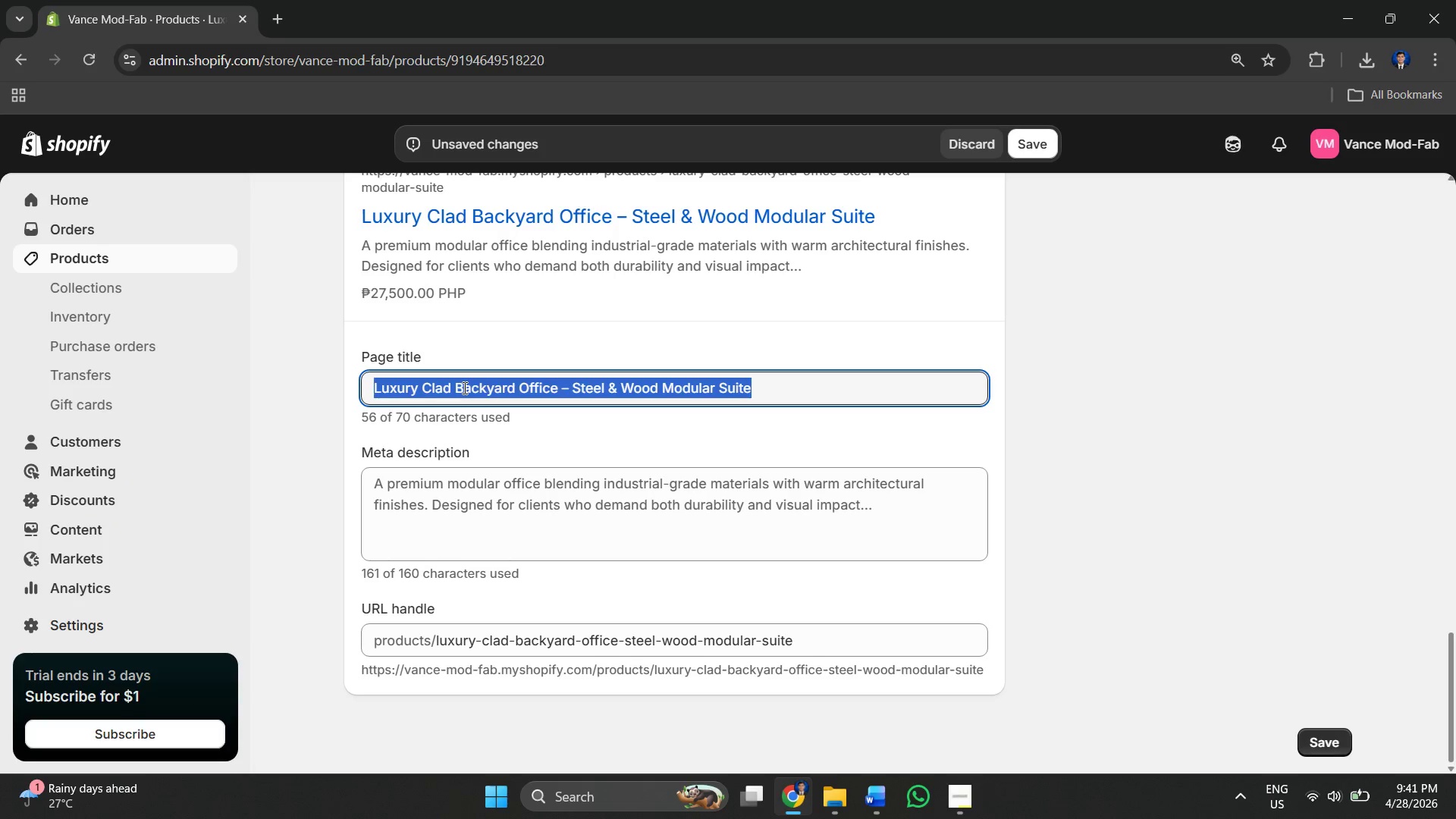 
key(Control+V)
 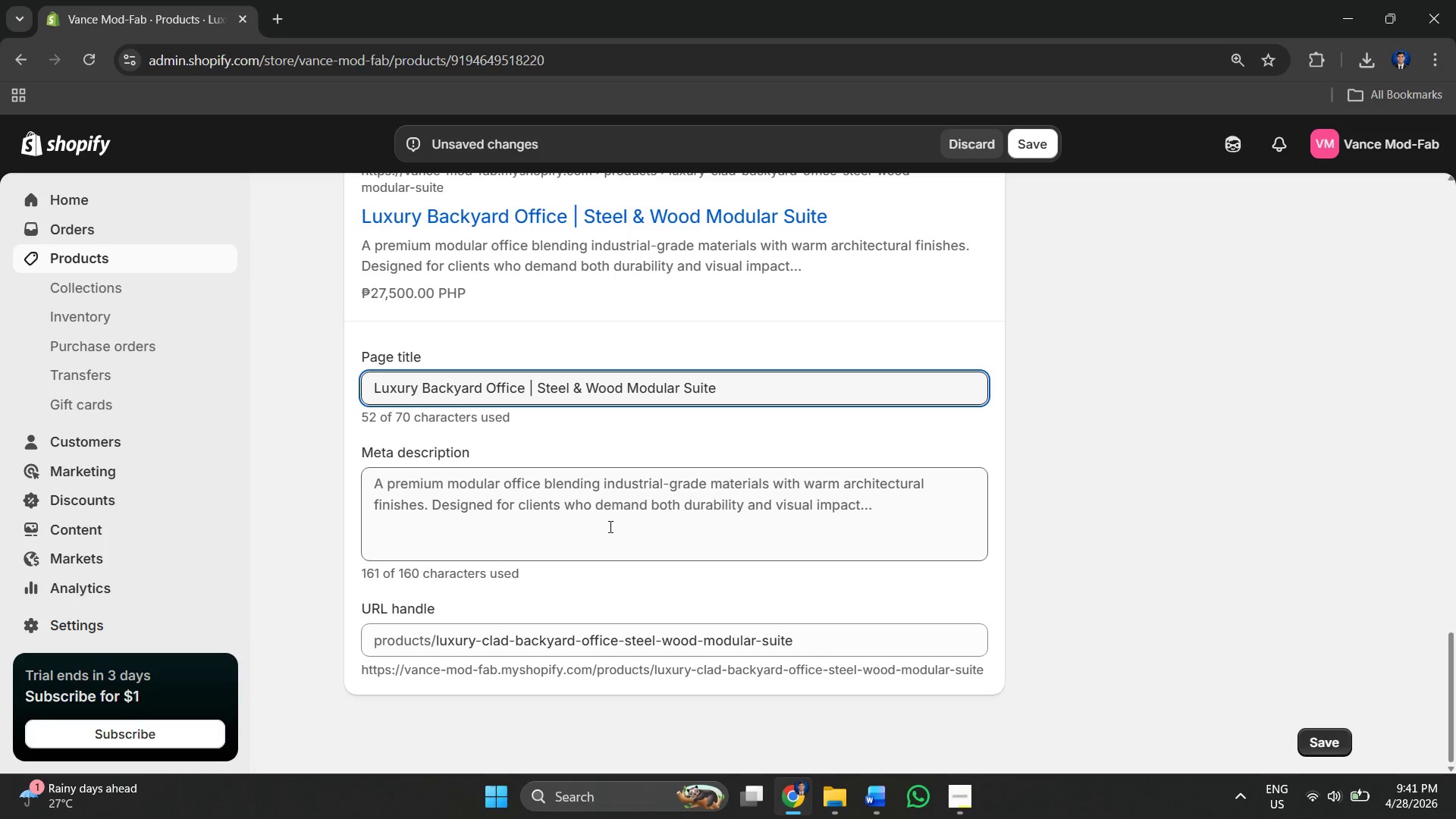 
key(Alt+AltLeft)
 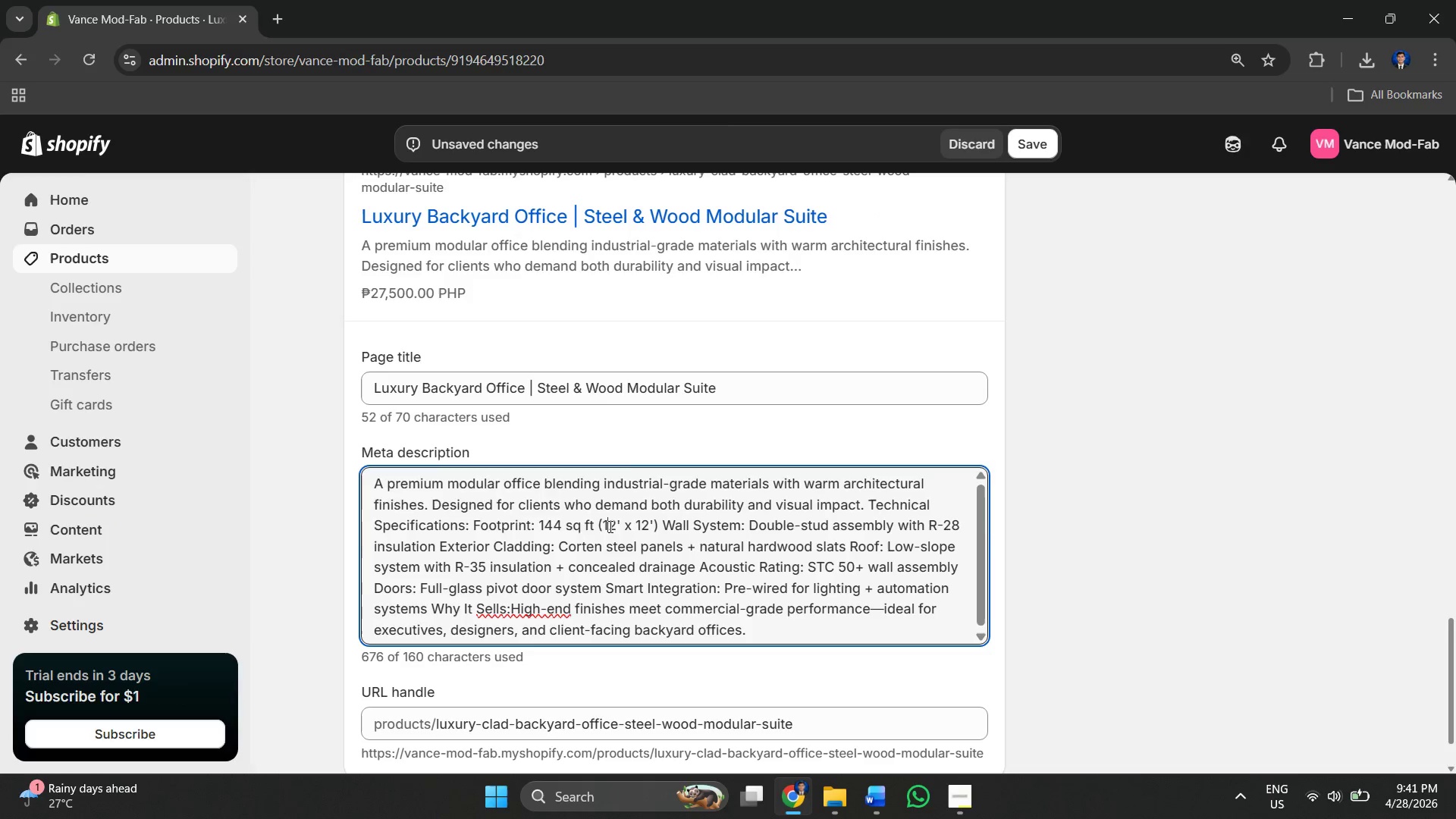 
key(Alt+Tab)
 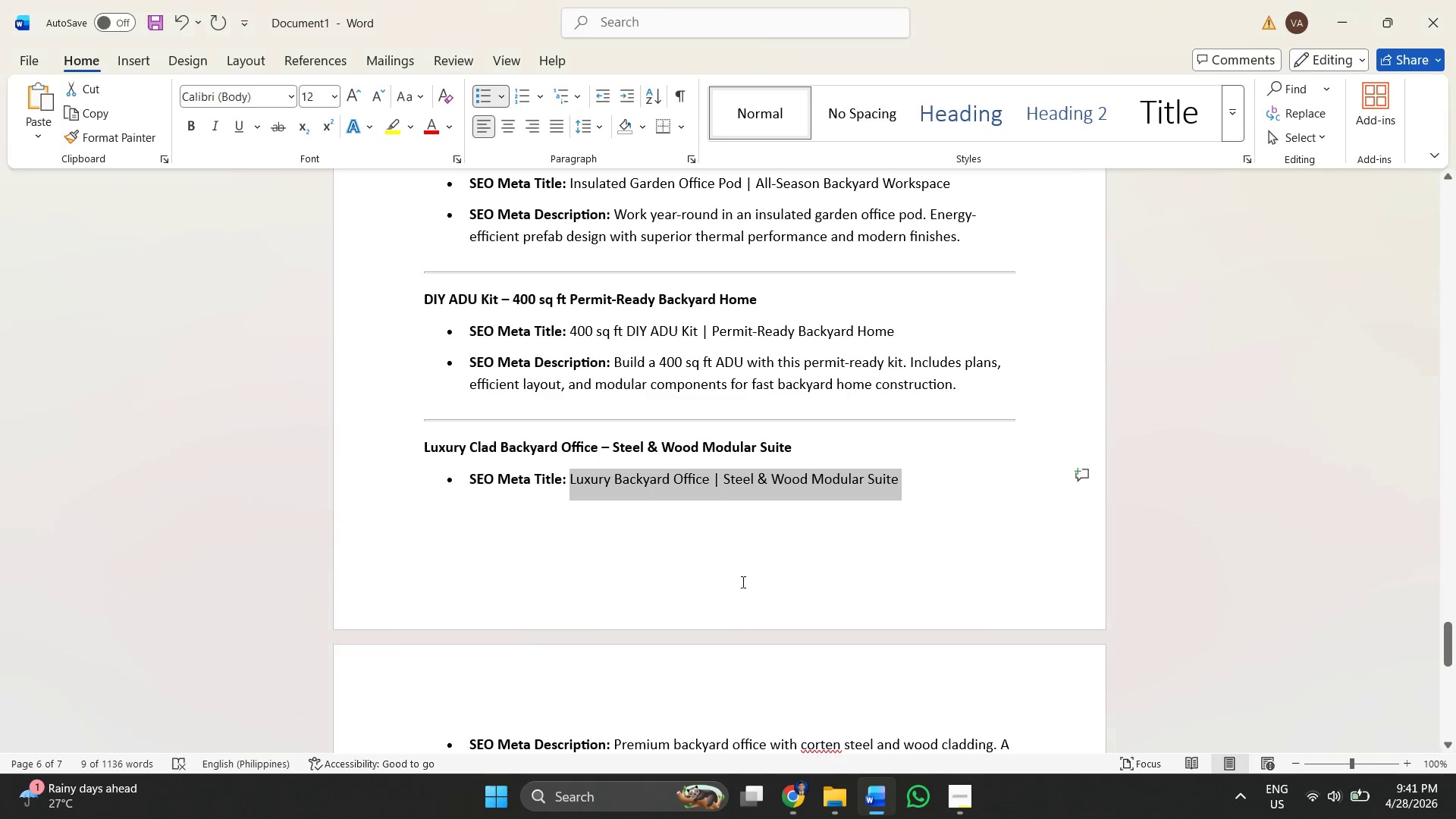 
left_click([719, 553])
 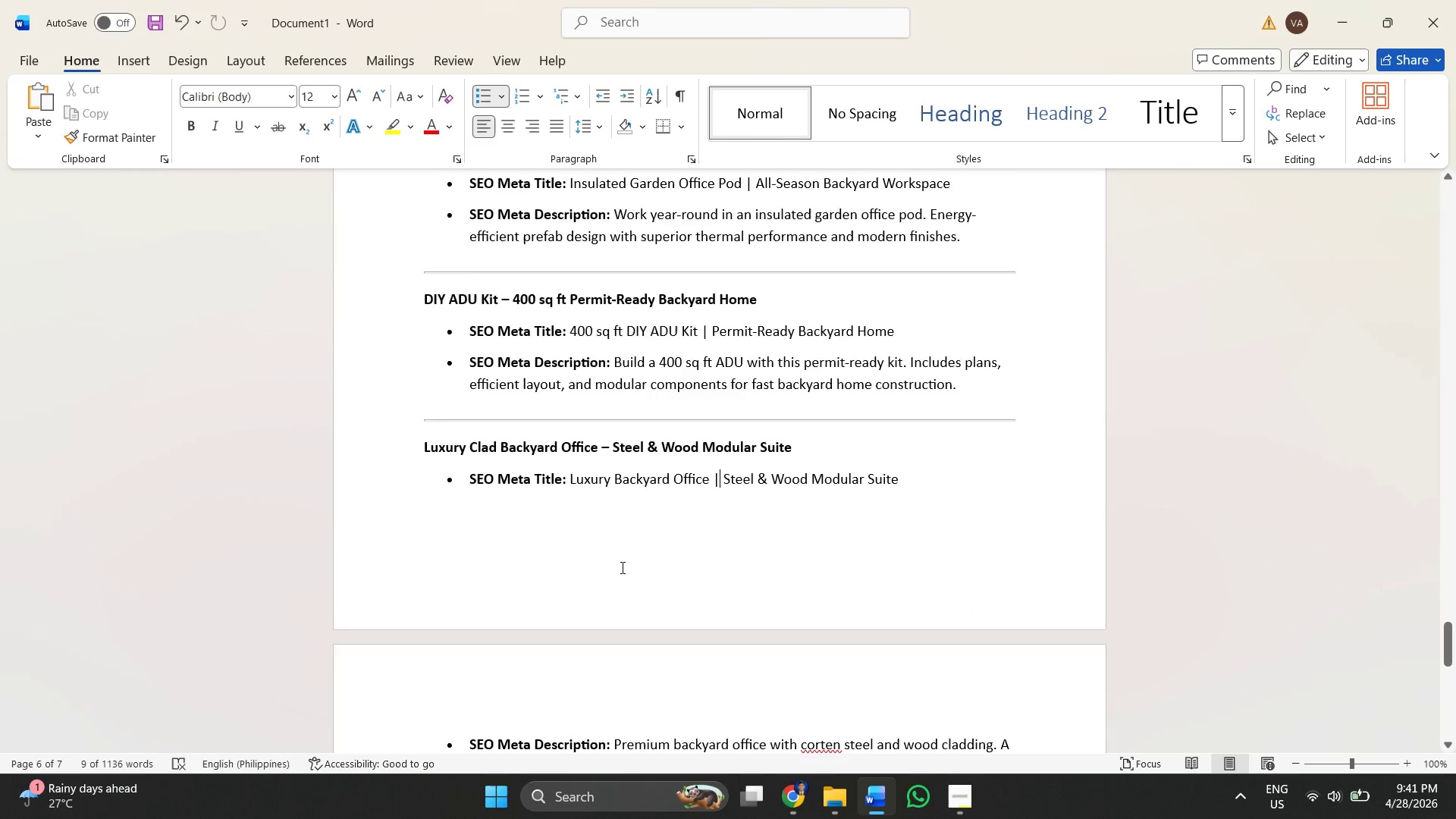 
scroll: coordinate [626, 567], scroll_direction: down, amount: 5.0
 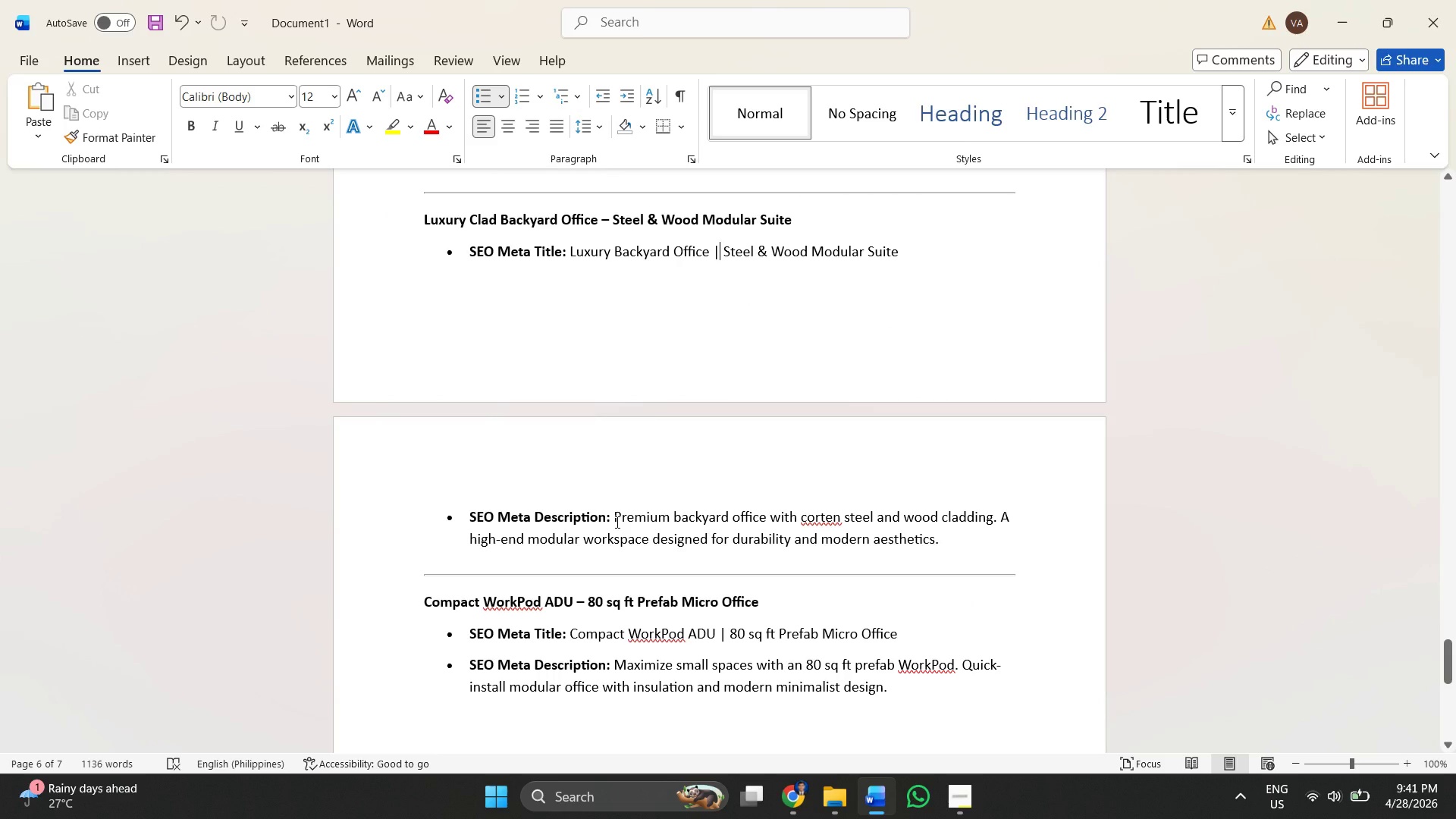 
left_click_drag(start_coordinate=[616, 522], to_coordinate=[943, 535])
 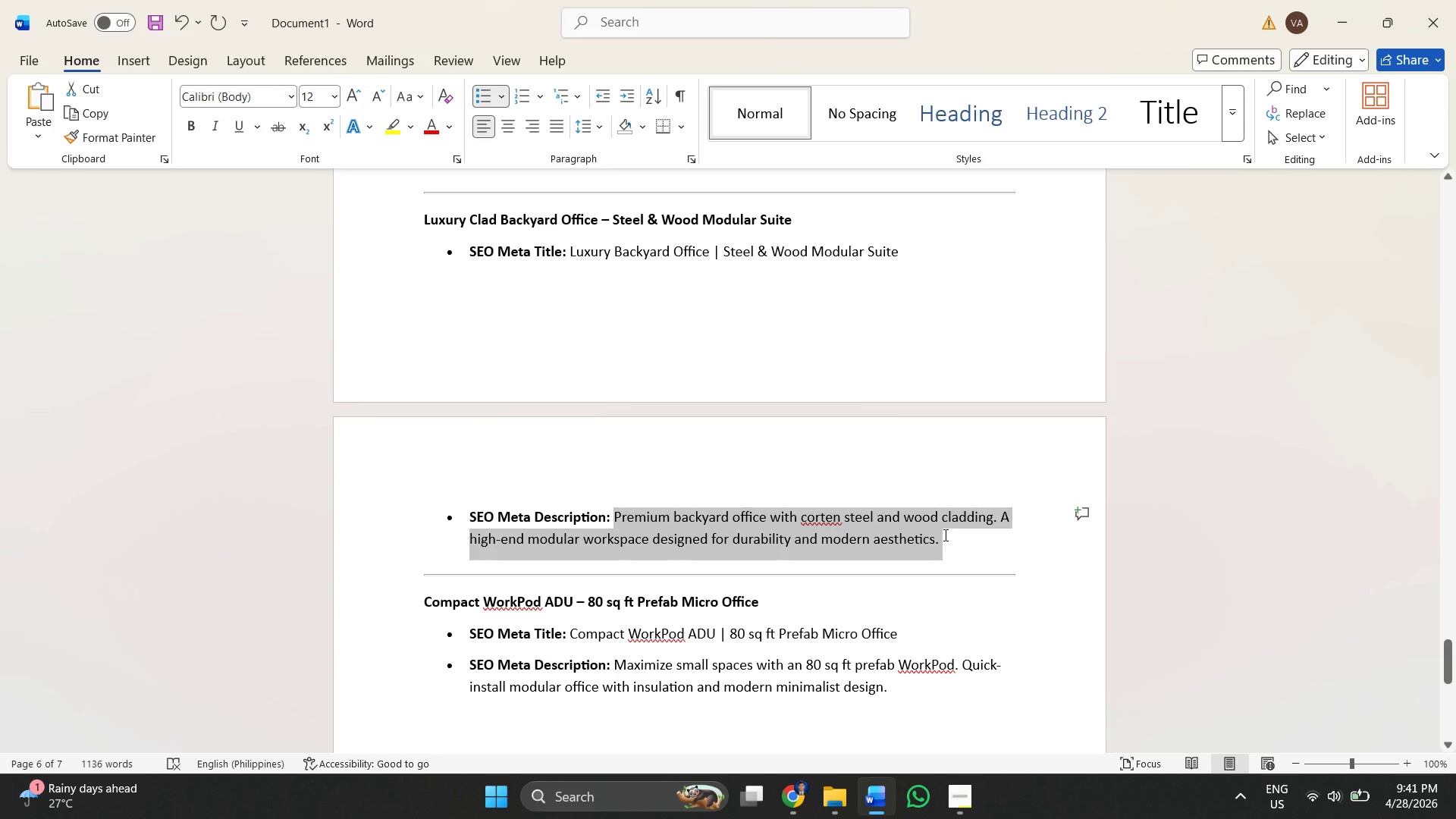 
key(Control+ControlLeft)
 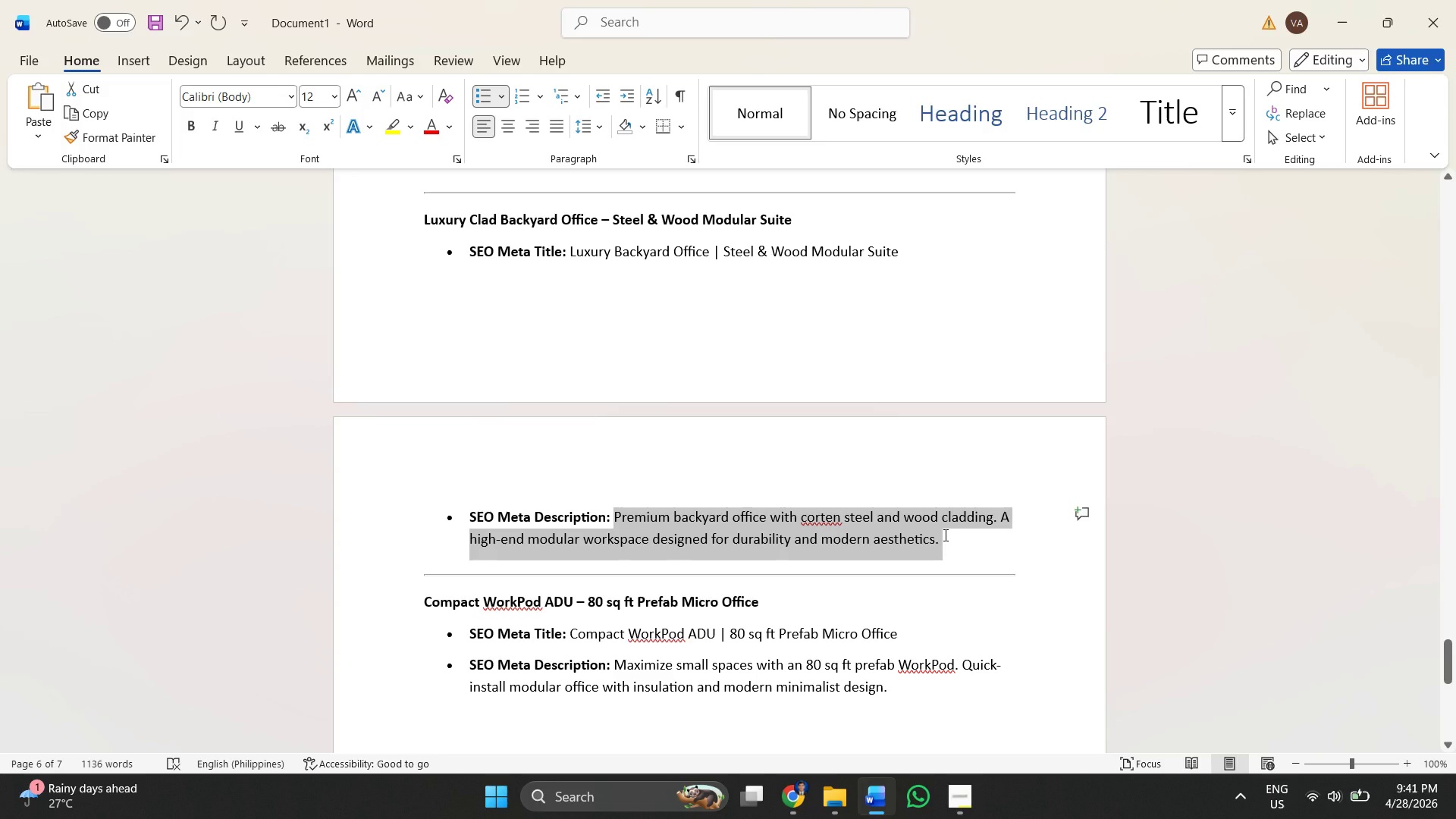 
key(Control+C)
 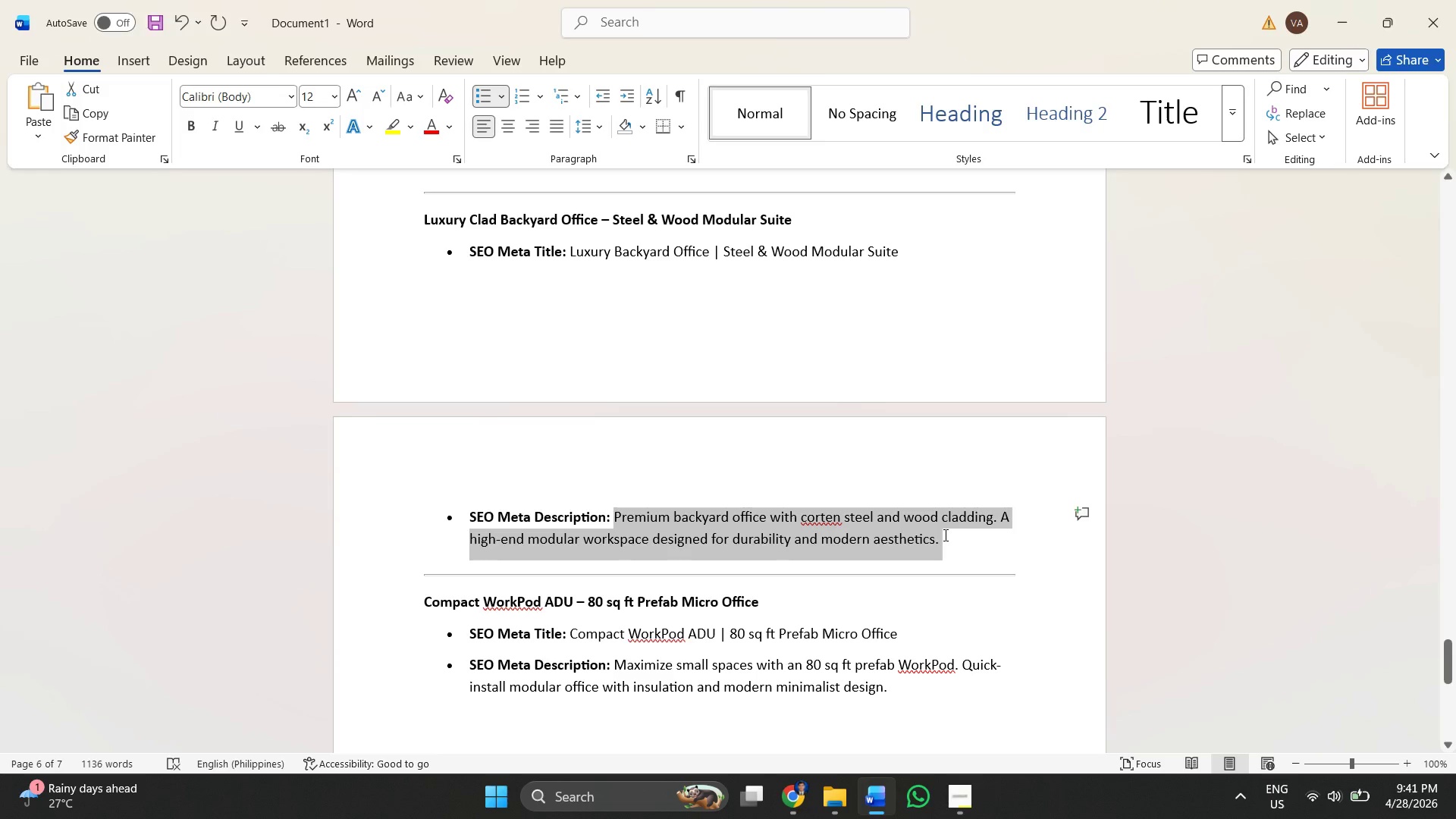 
key(Alt+AltLeft)
 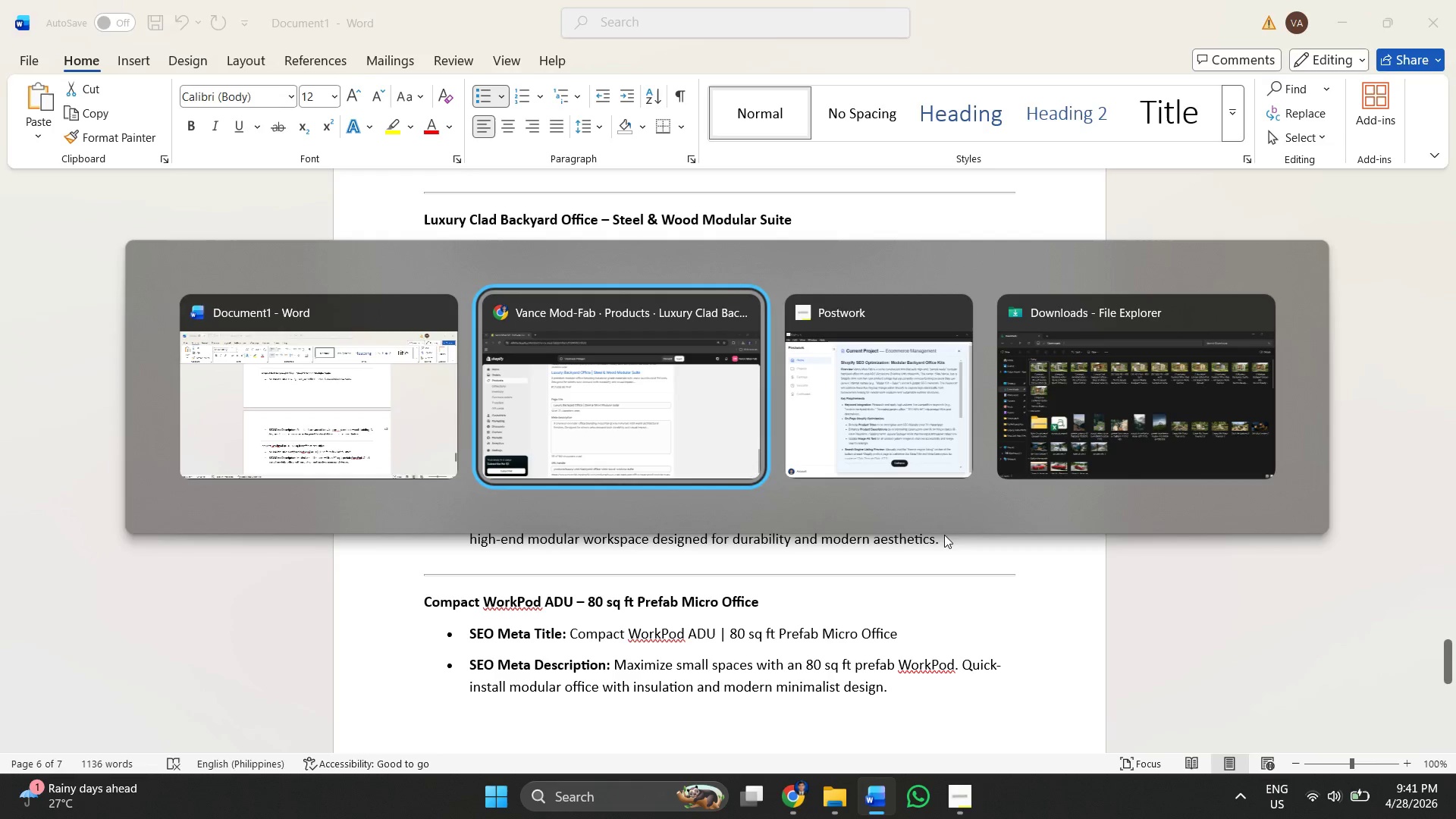 
key(Alt+Tab)
 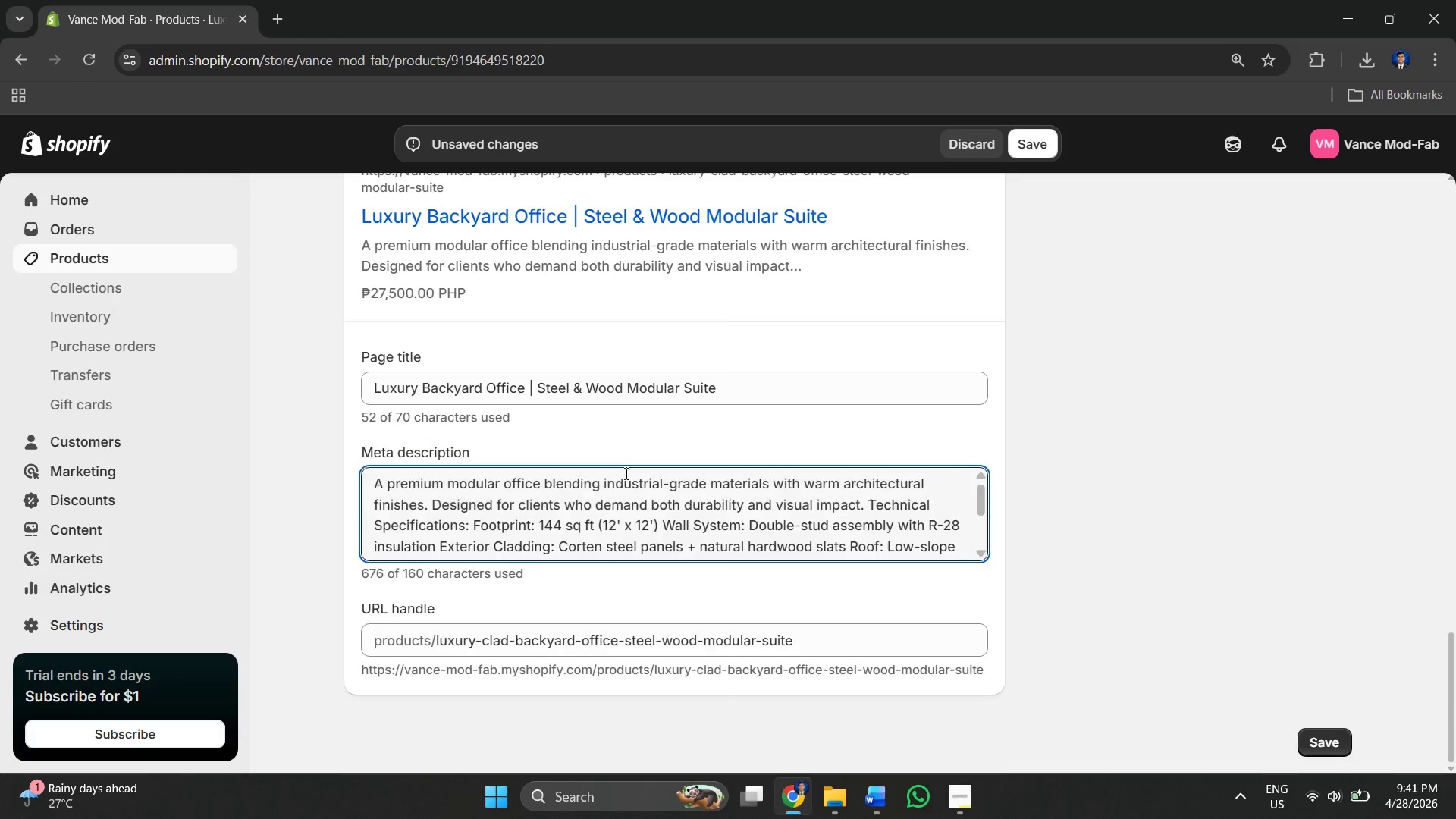 
left_click([583, 484])
 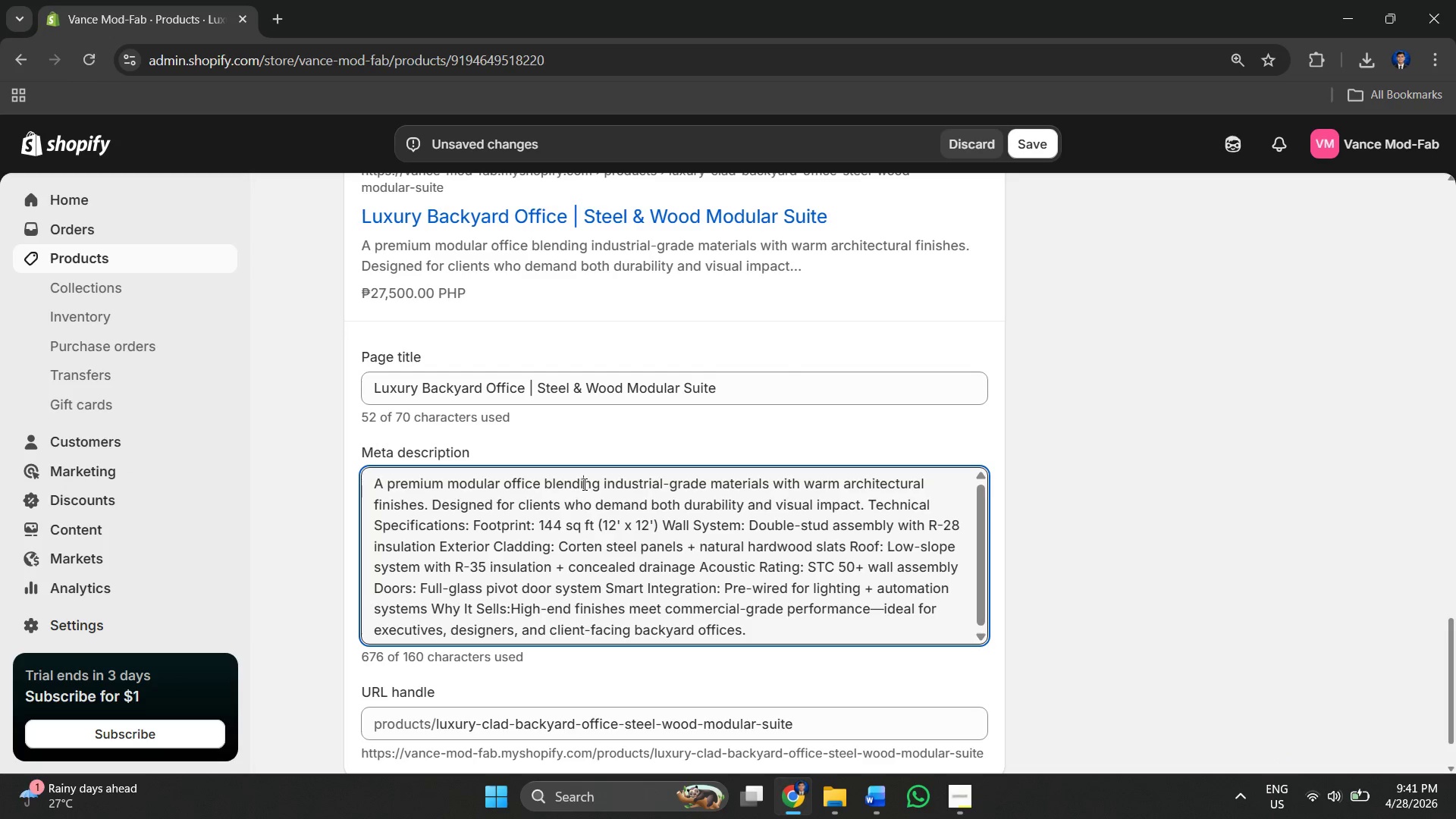 
key(Control+A)
 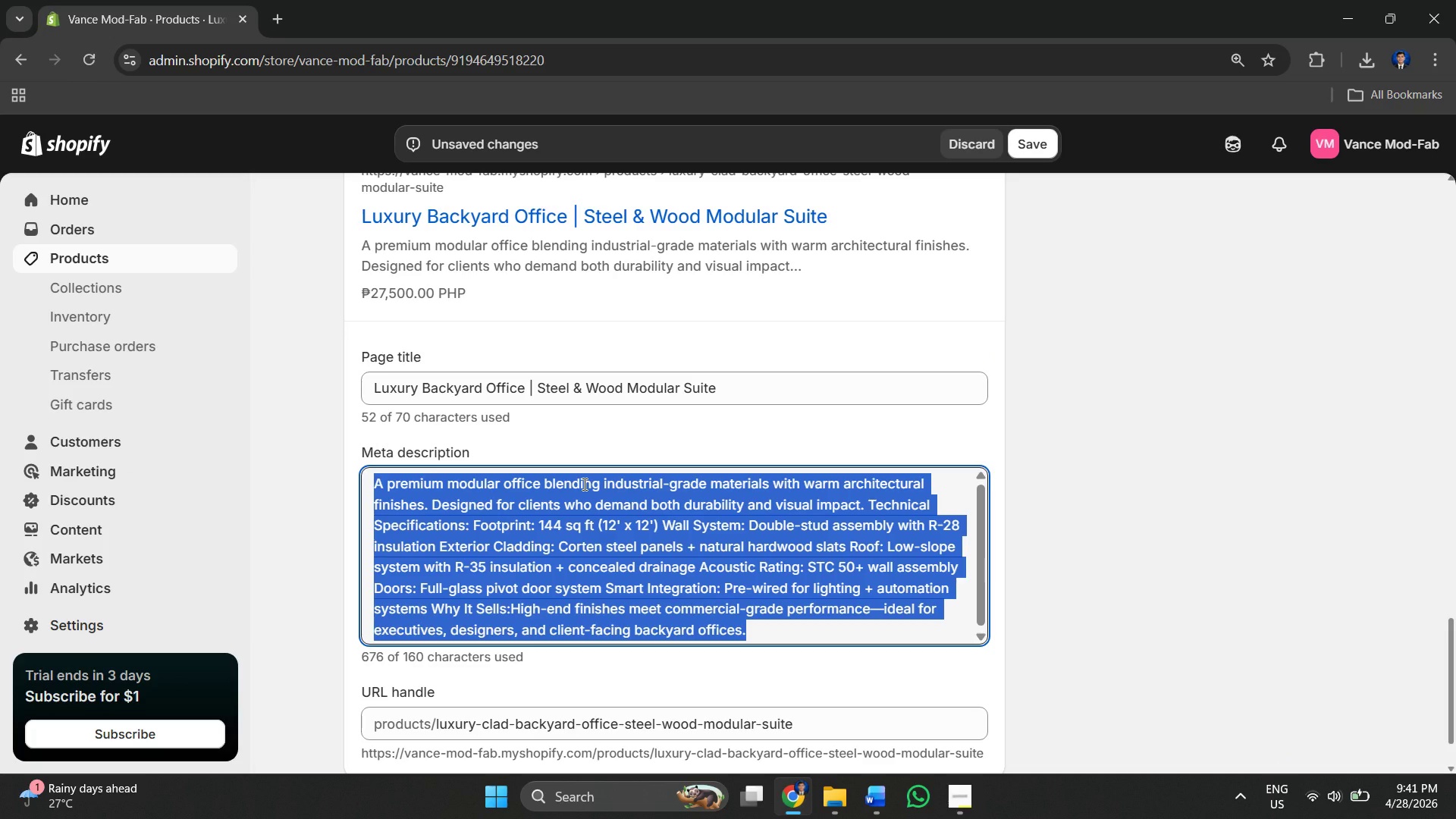 
key(Control+V)
 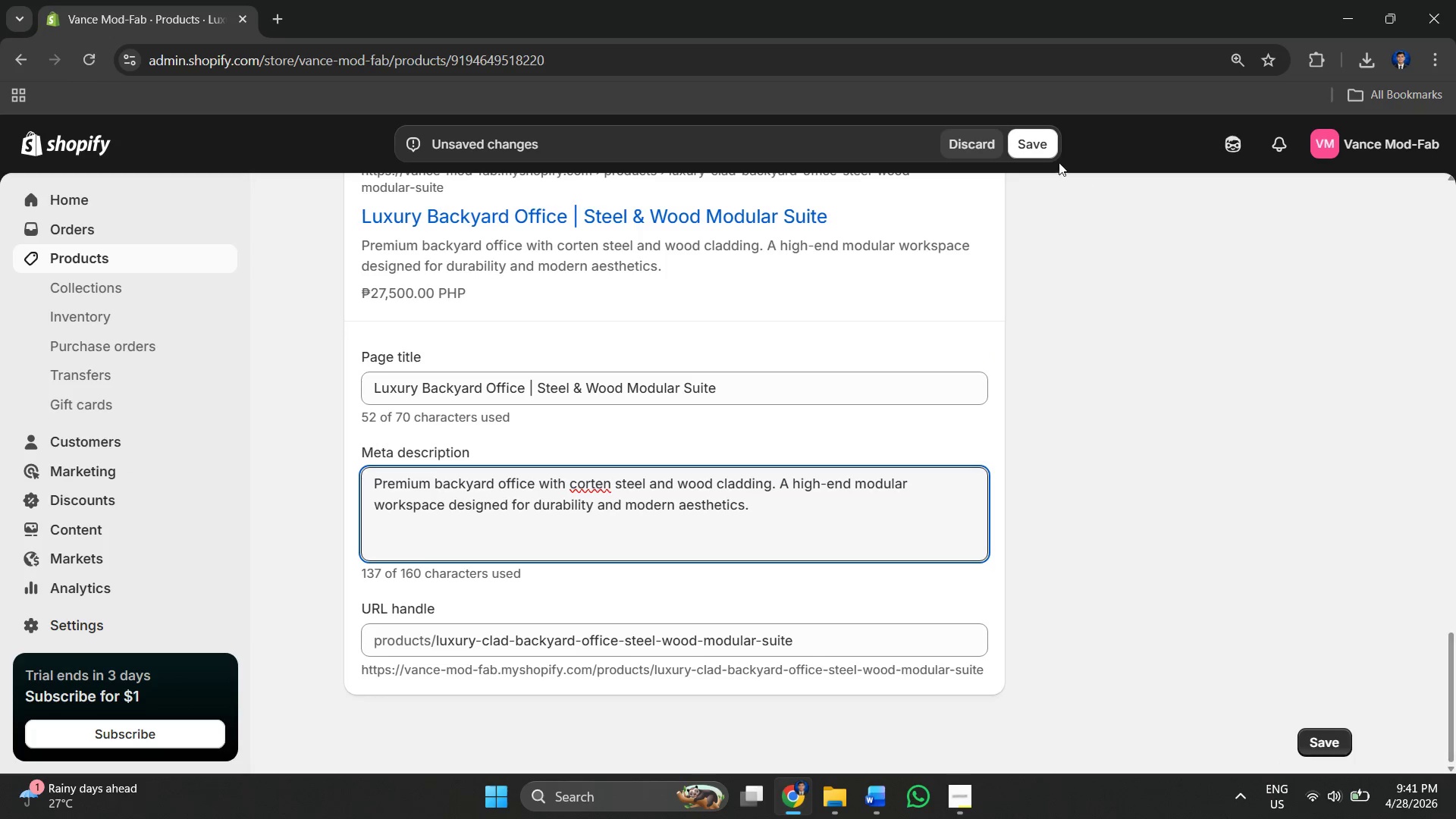 
left_click([1031, 144])
 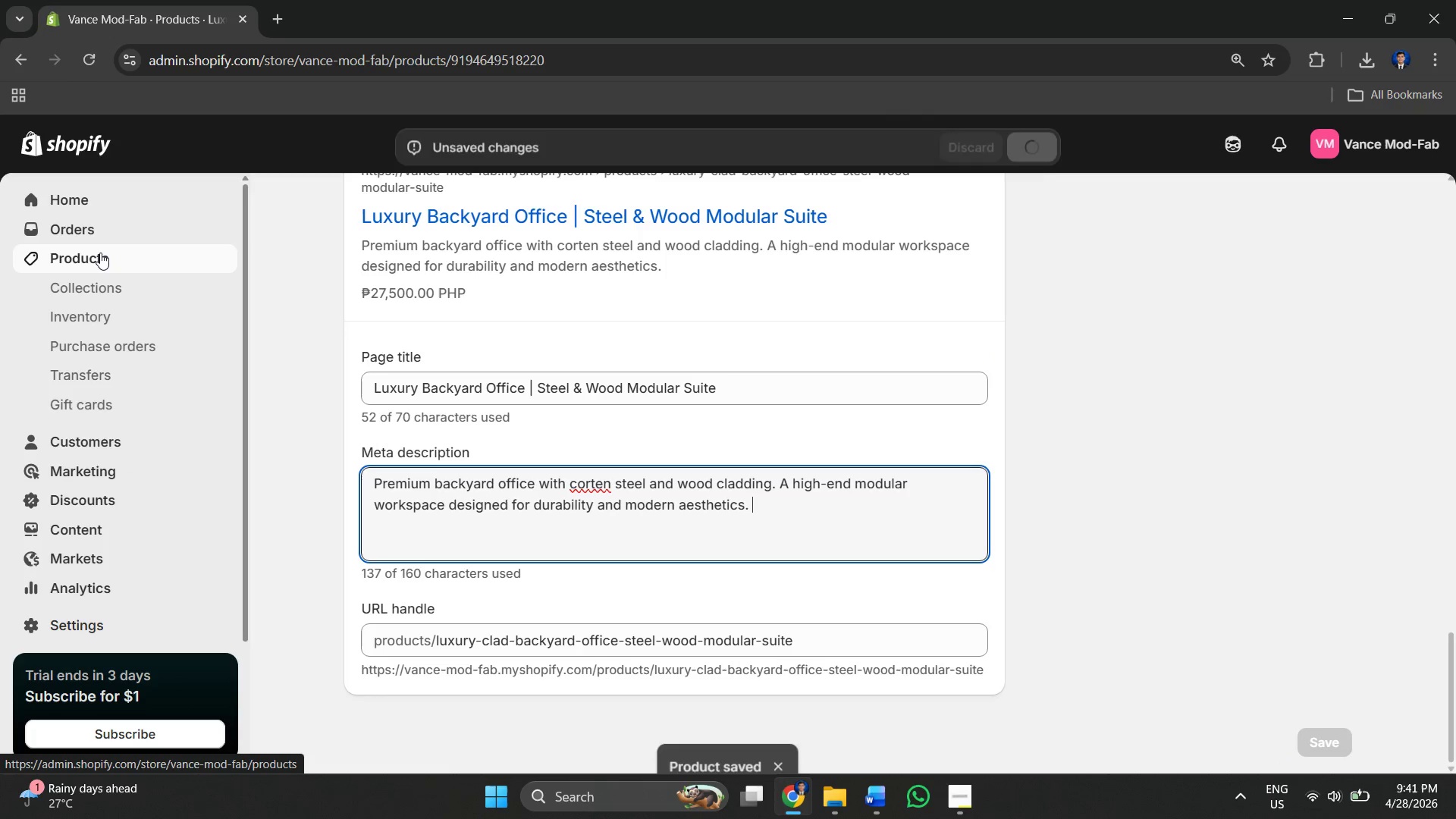 
left_click([96, 258])
 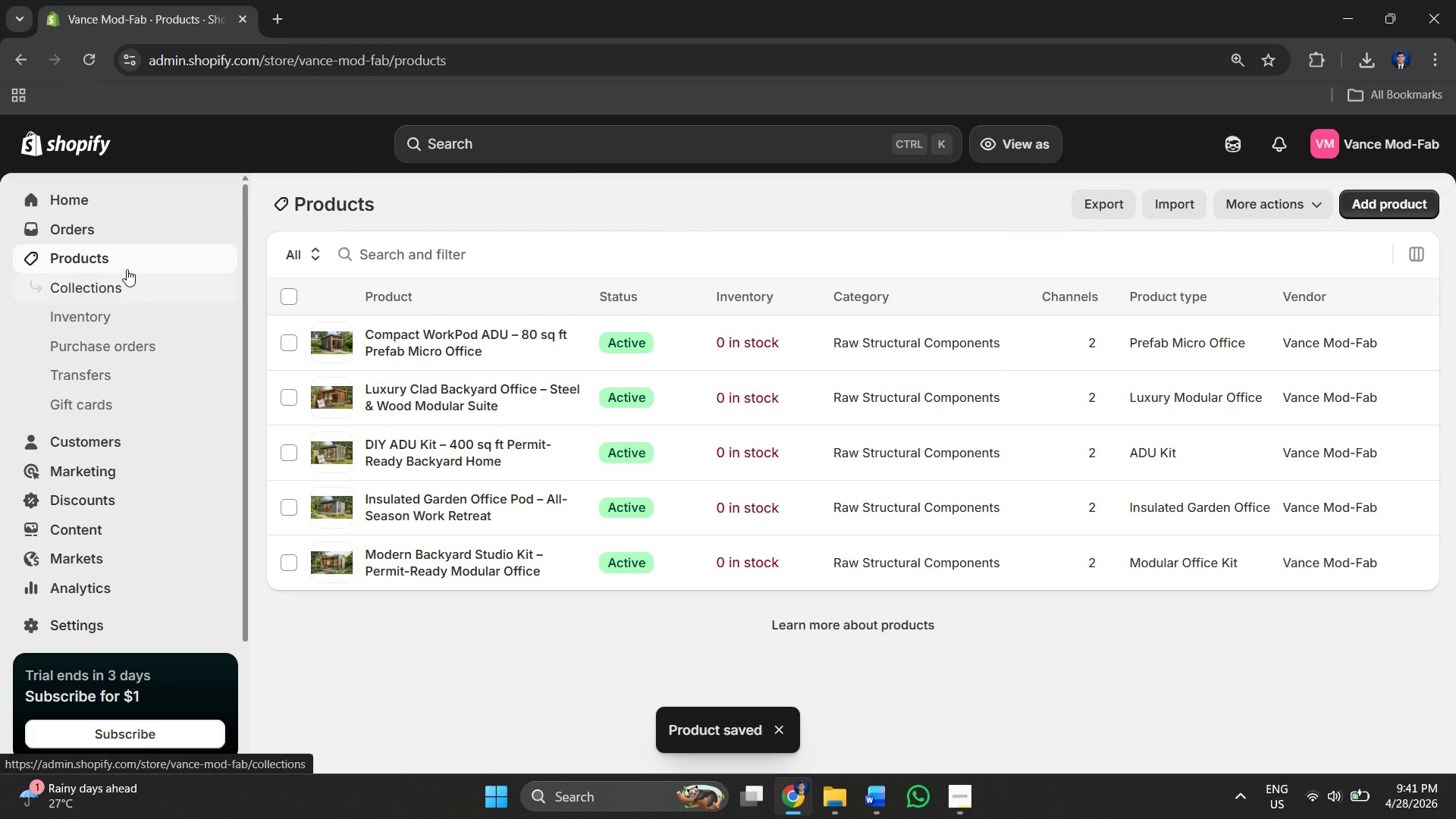 
left_click([394, 353])
 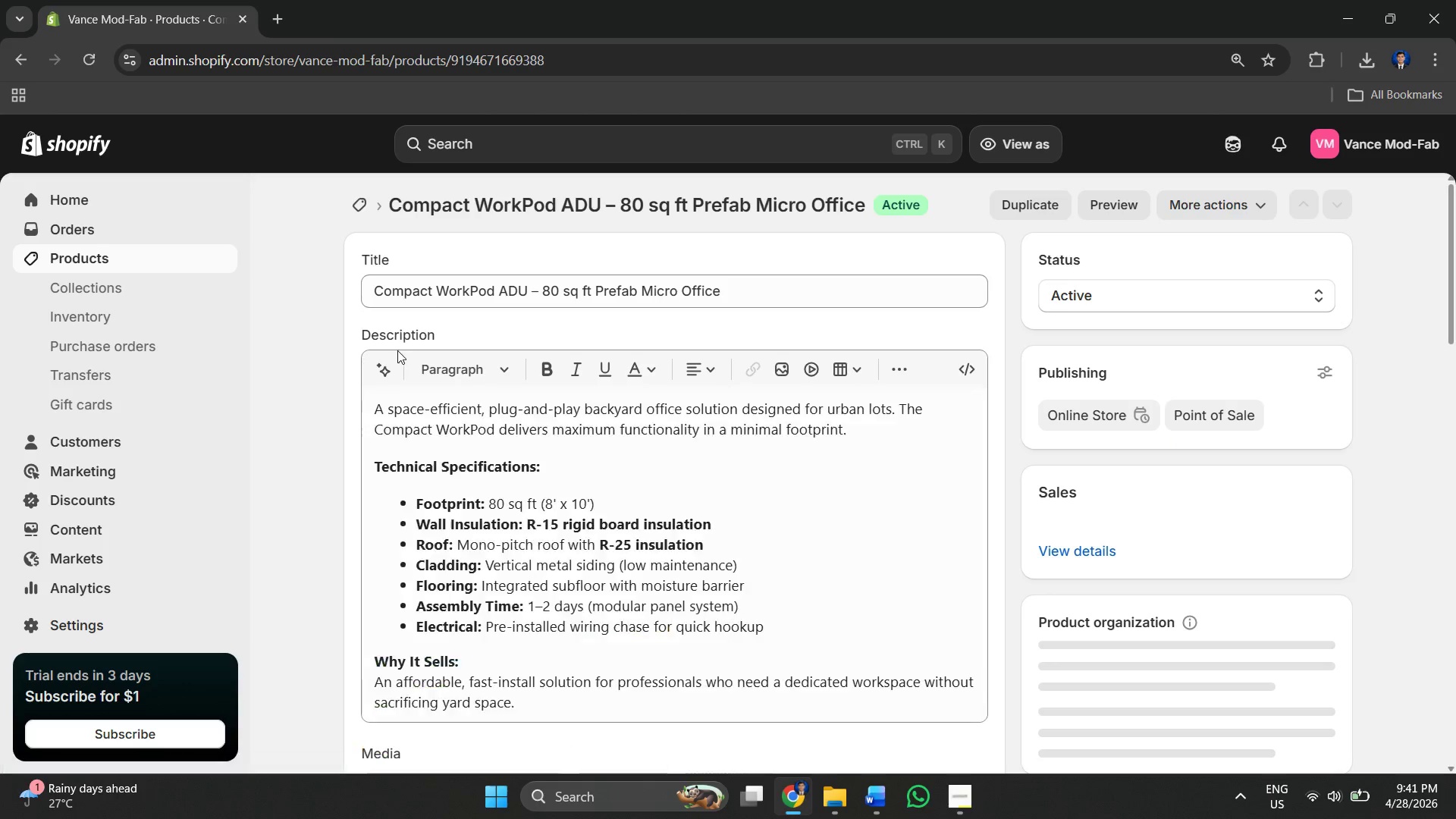 
scroll: coordinate [979, 638], scroll_direction: down, amount: 22.0
 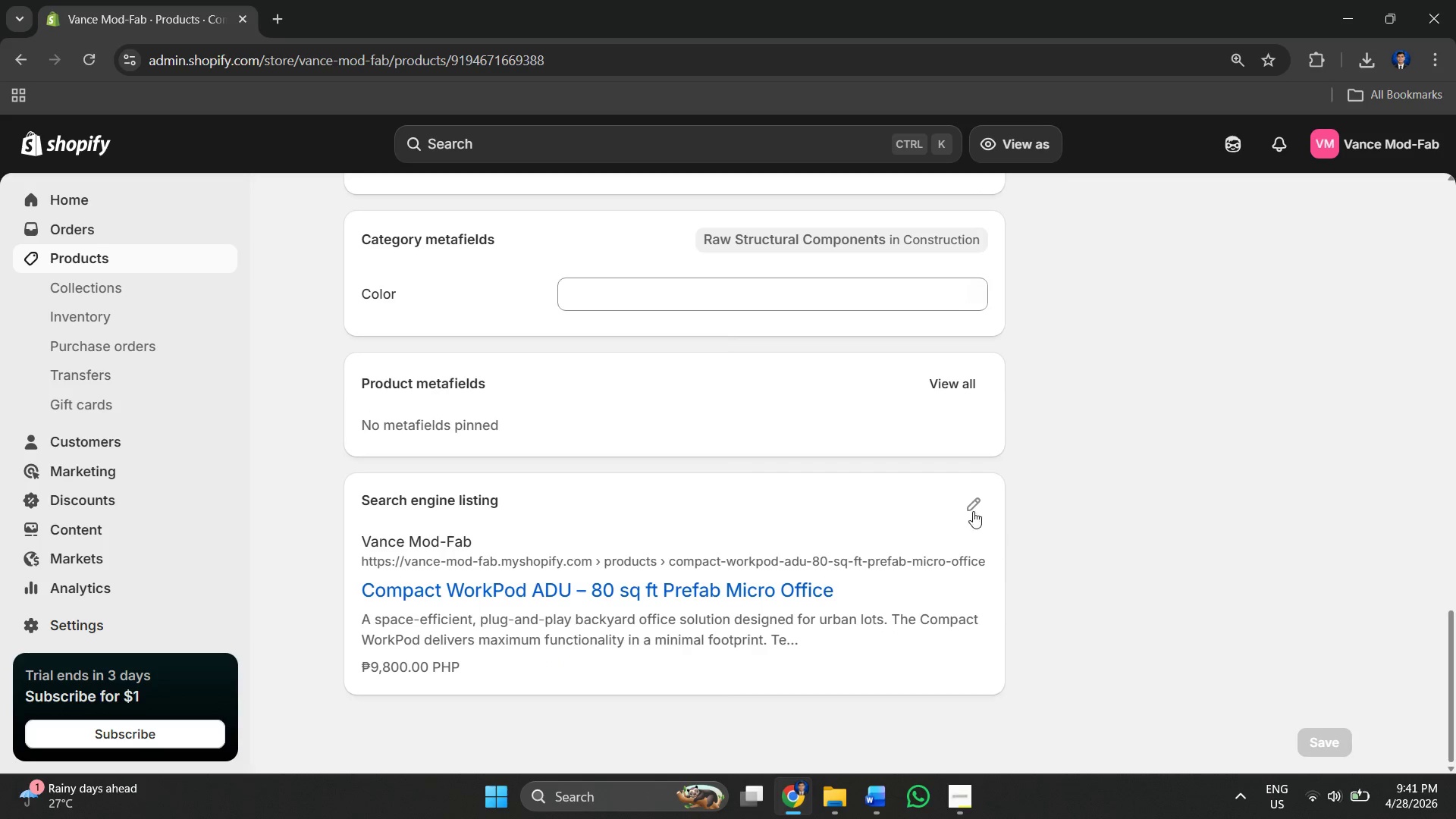 
left_click([971, 506])
 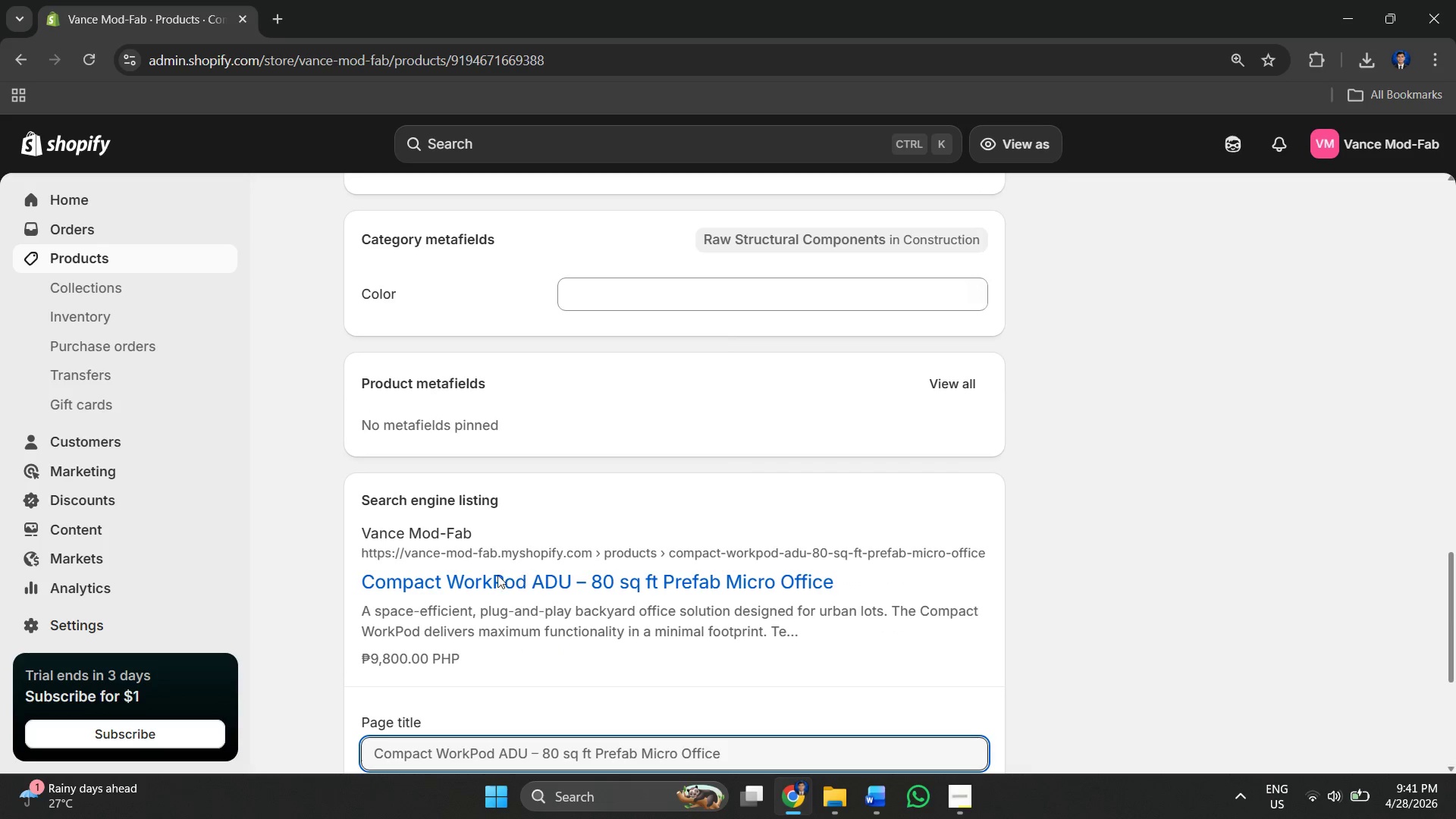 
scroll: coordinate [529, 546], scroll_direction: down, amount: 6.0
 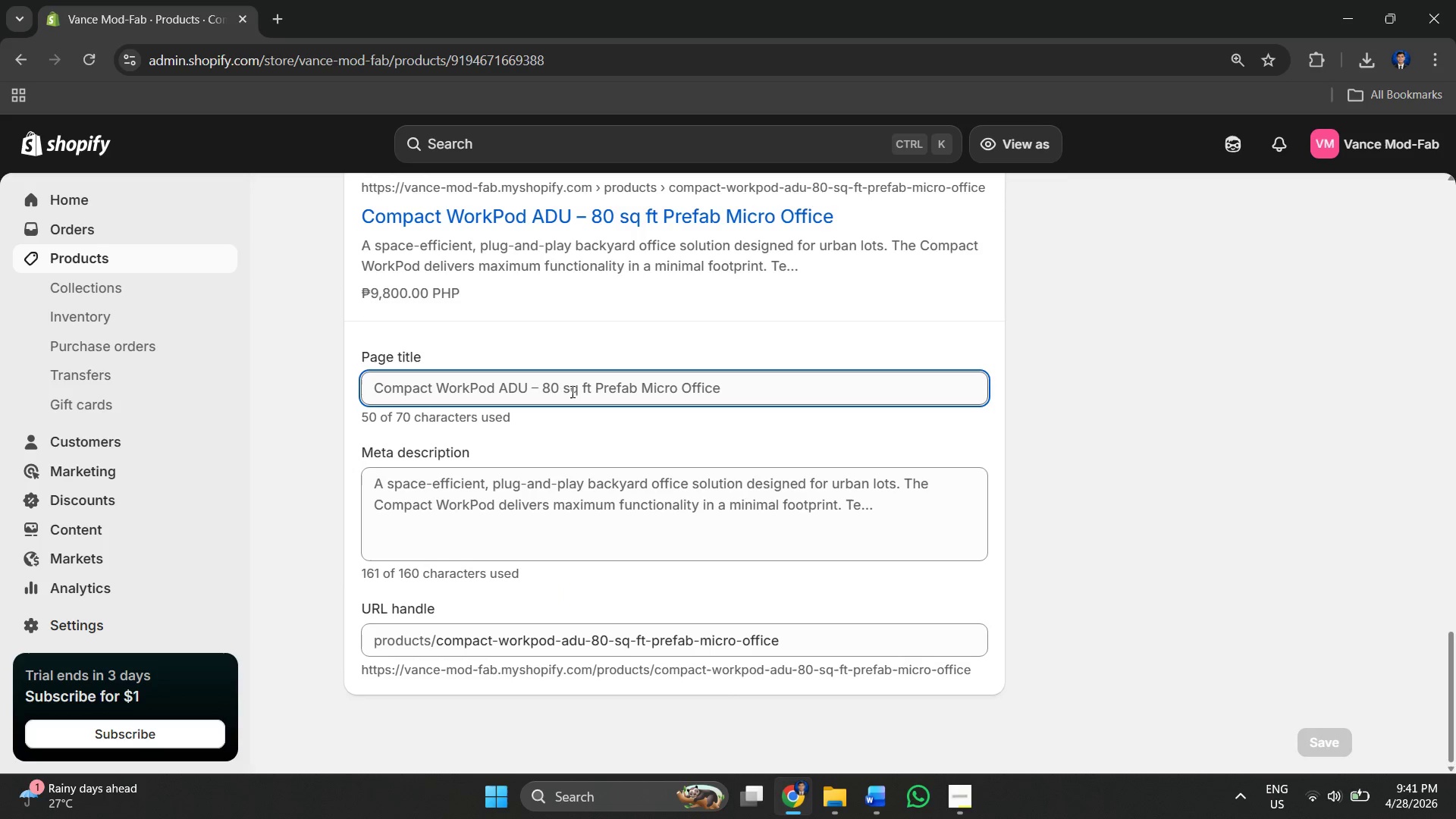 
left_click([571, 391])
 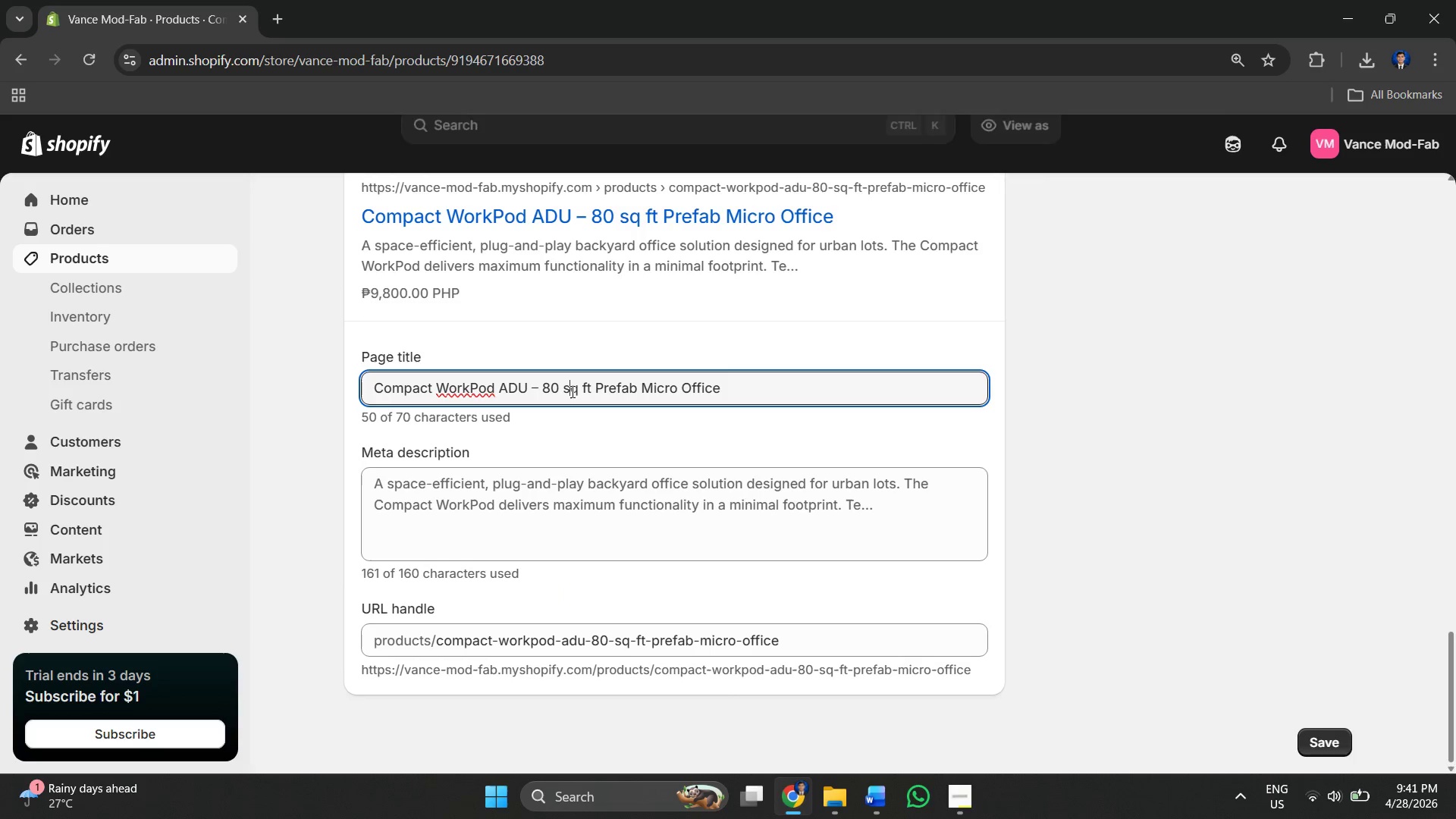 
key(Alt+AltLeft)
 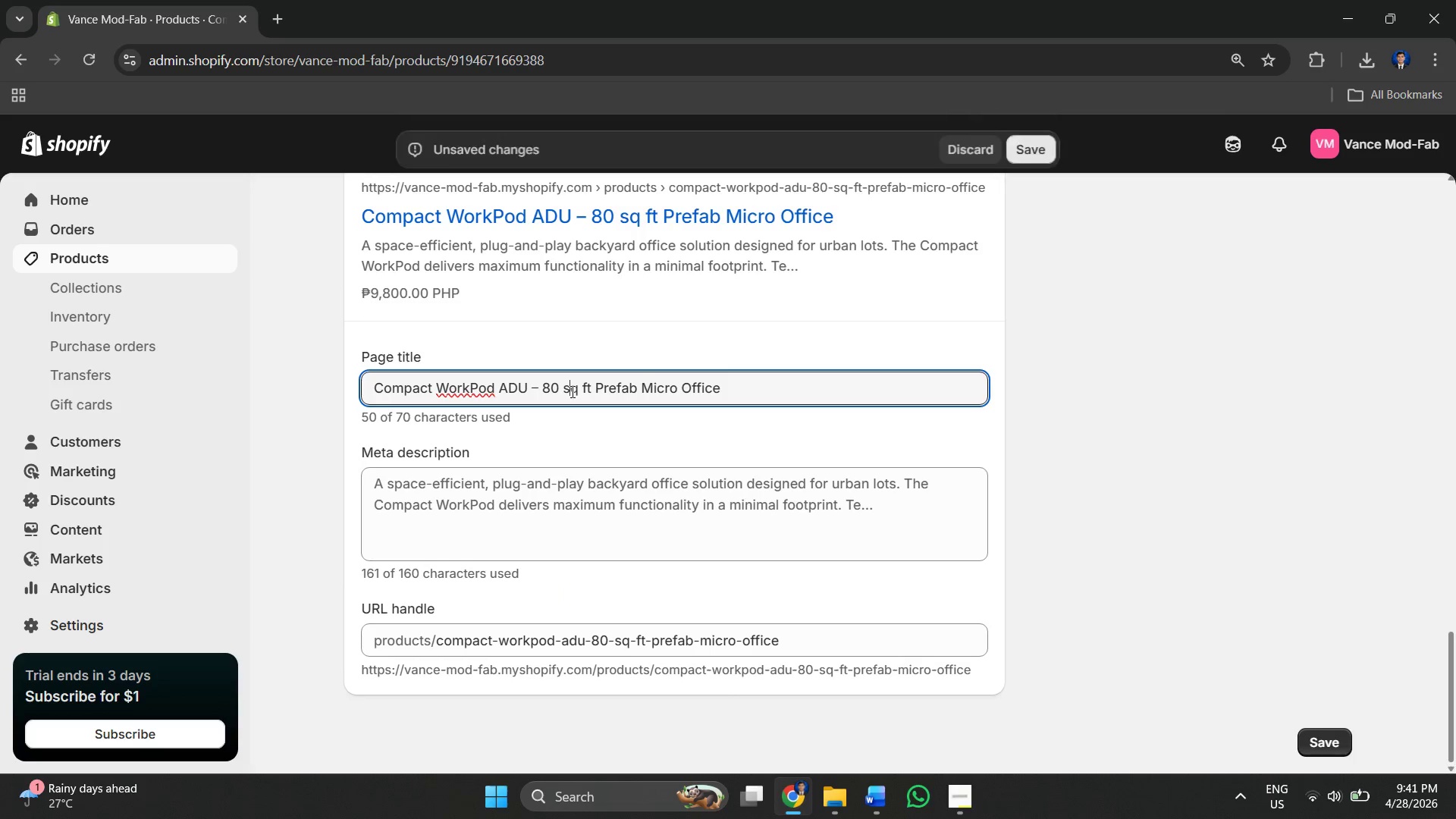 
key(Alt+Tab)
 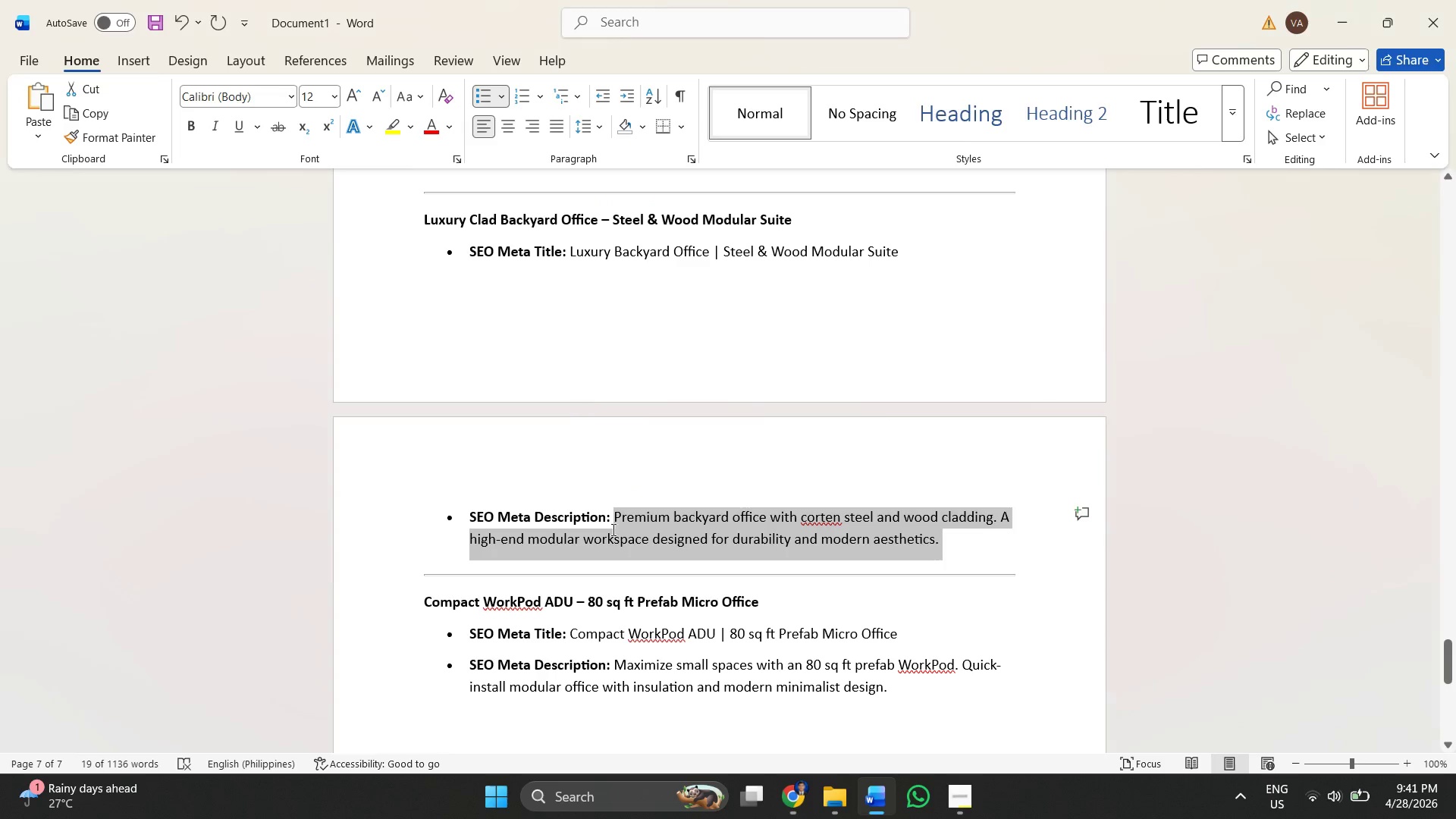 
left_click([617, 544])
 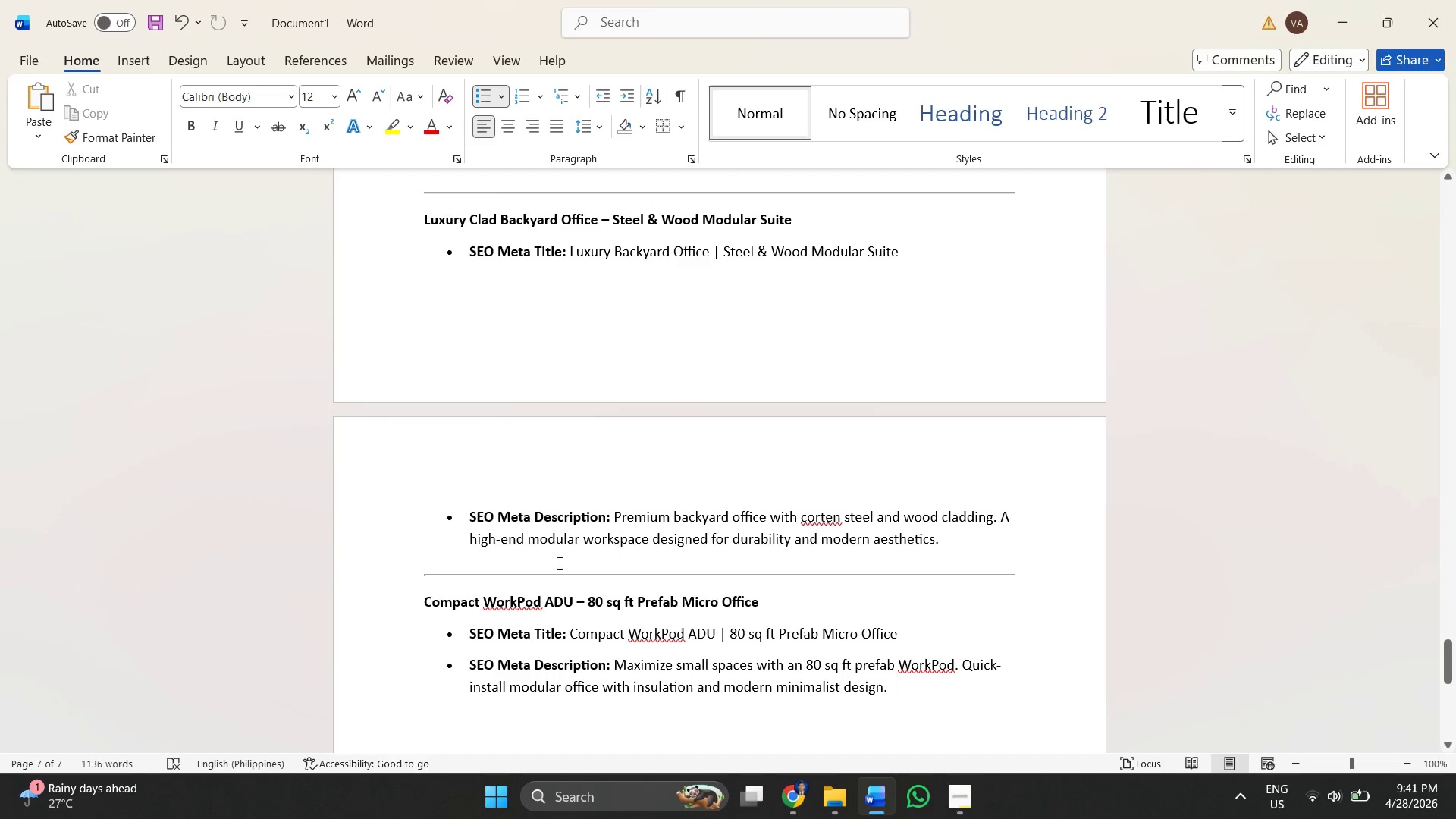 
scroll: coordinate [548, 563], scroll_direction: down, amount: 3.0
 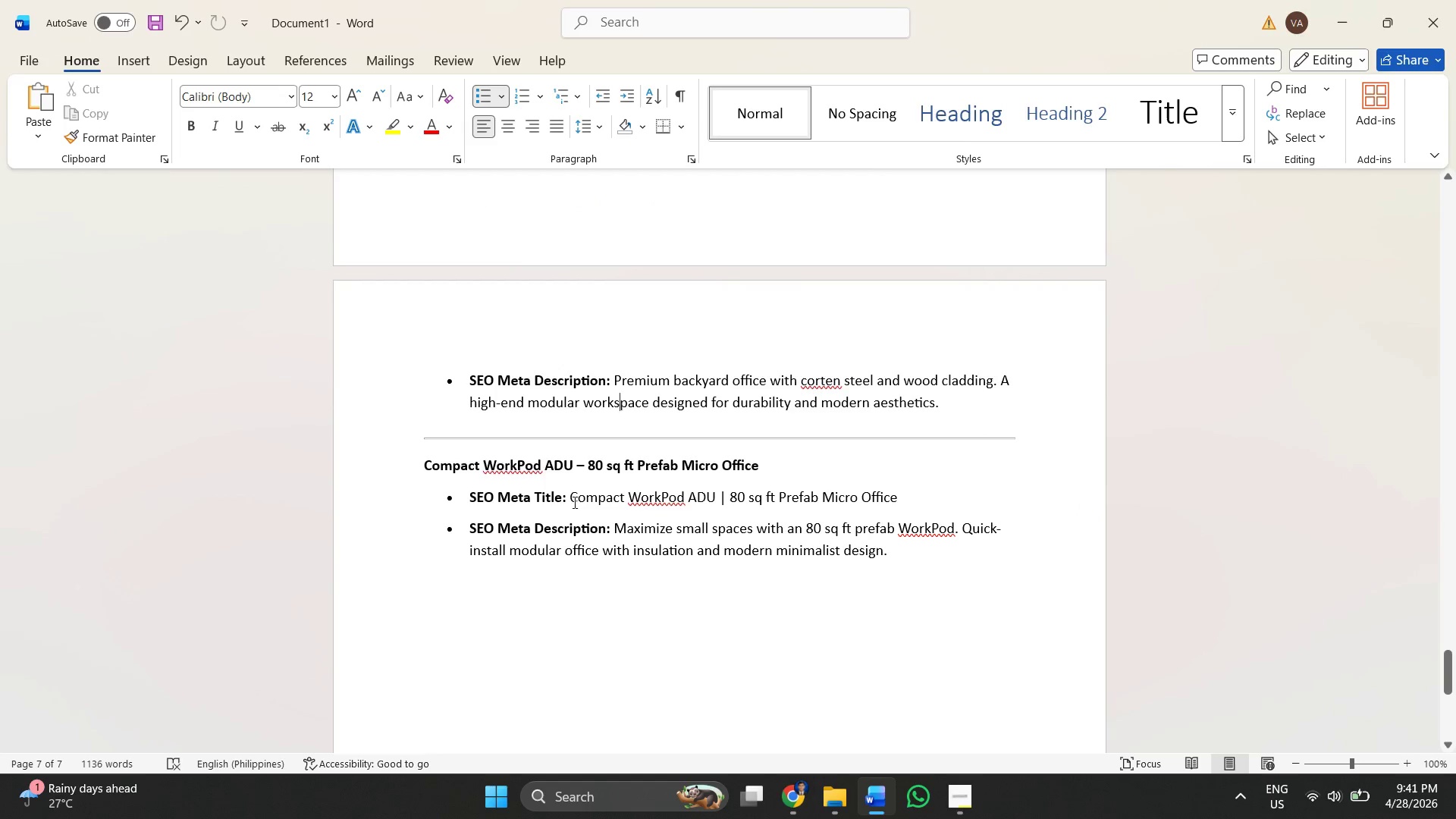 
left_click_drag(start_coordinate=[573, 502], to_coordinate=[946, 490])
 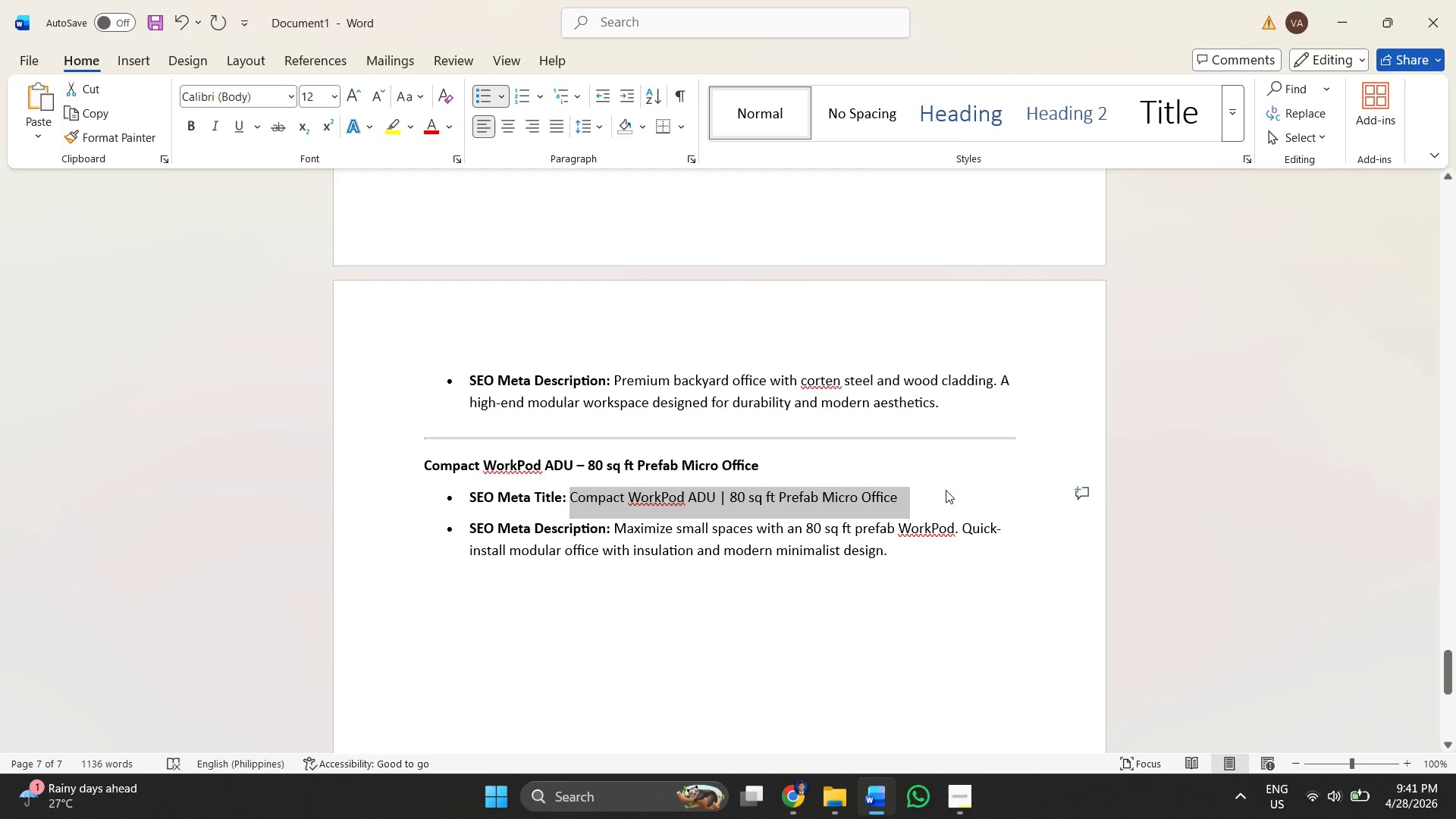 
key(Control+ControlLeft)
 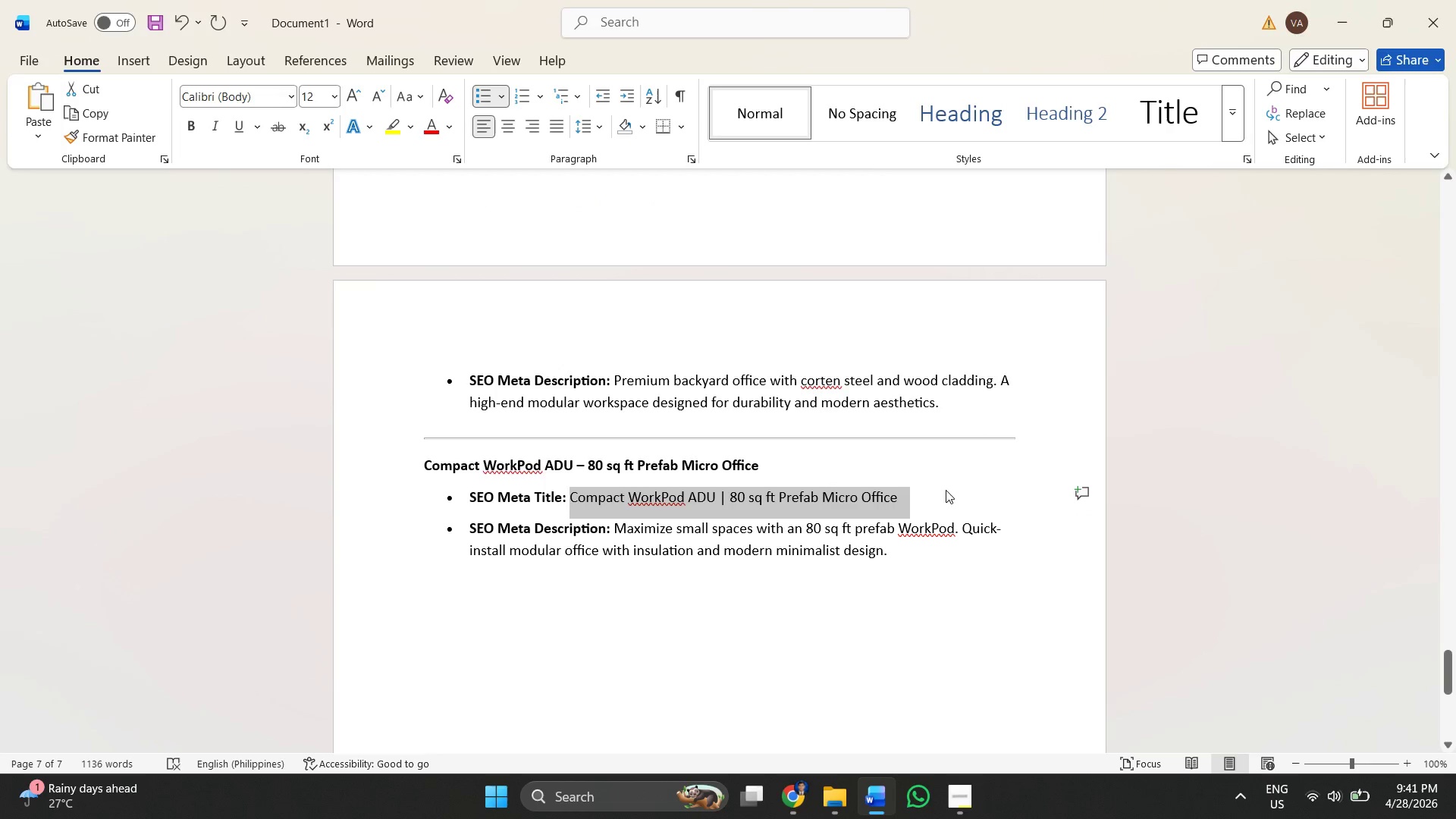 
key(Control+C)
 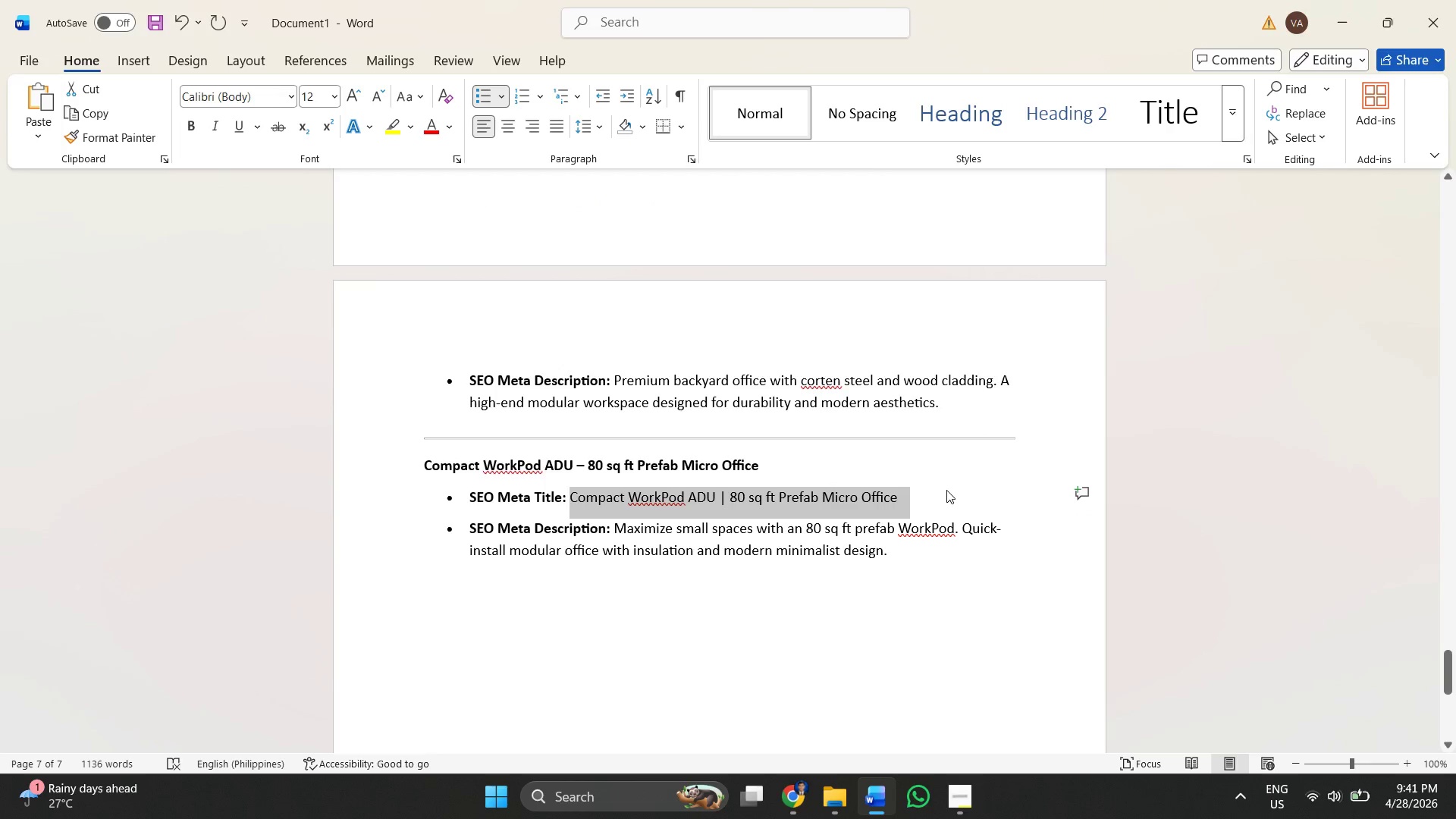 
key(Alt+AltLeft)
 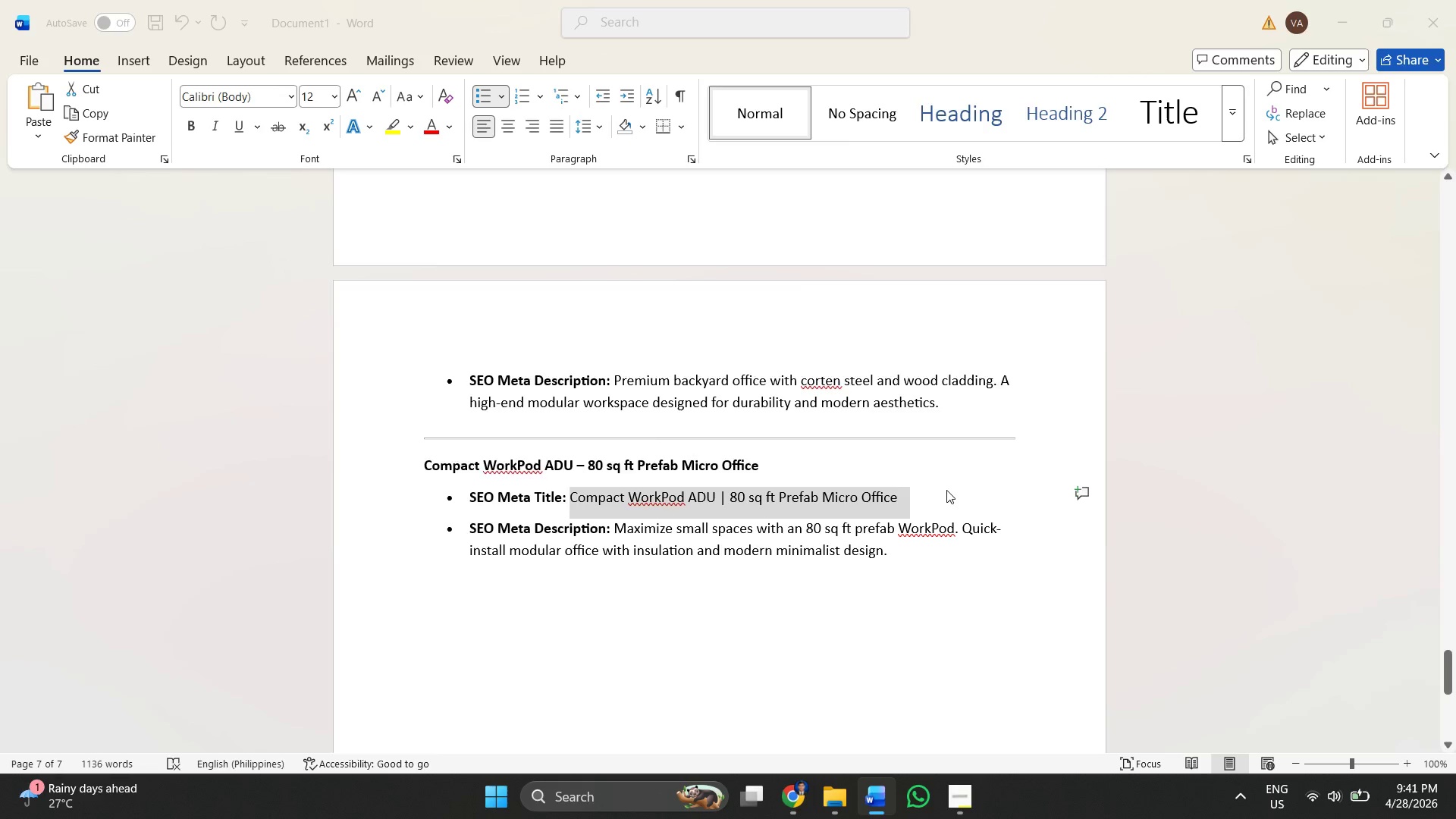 
key(Alt+Tab)
 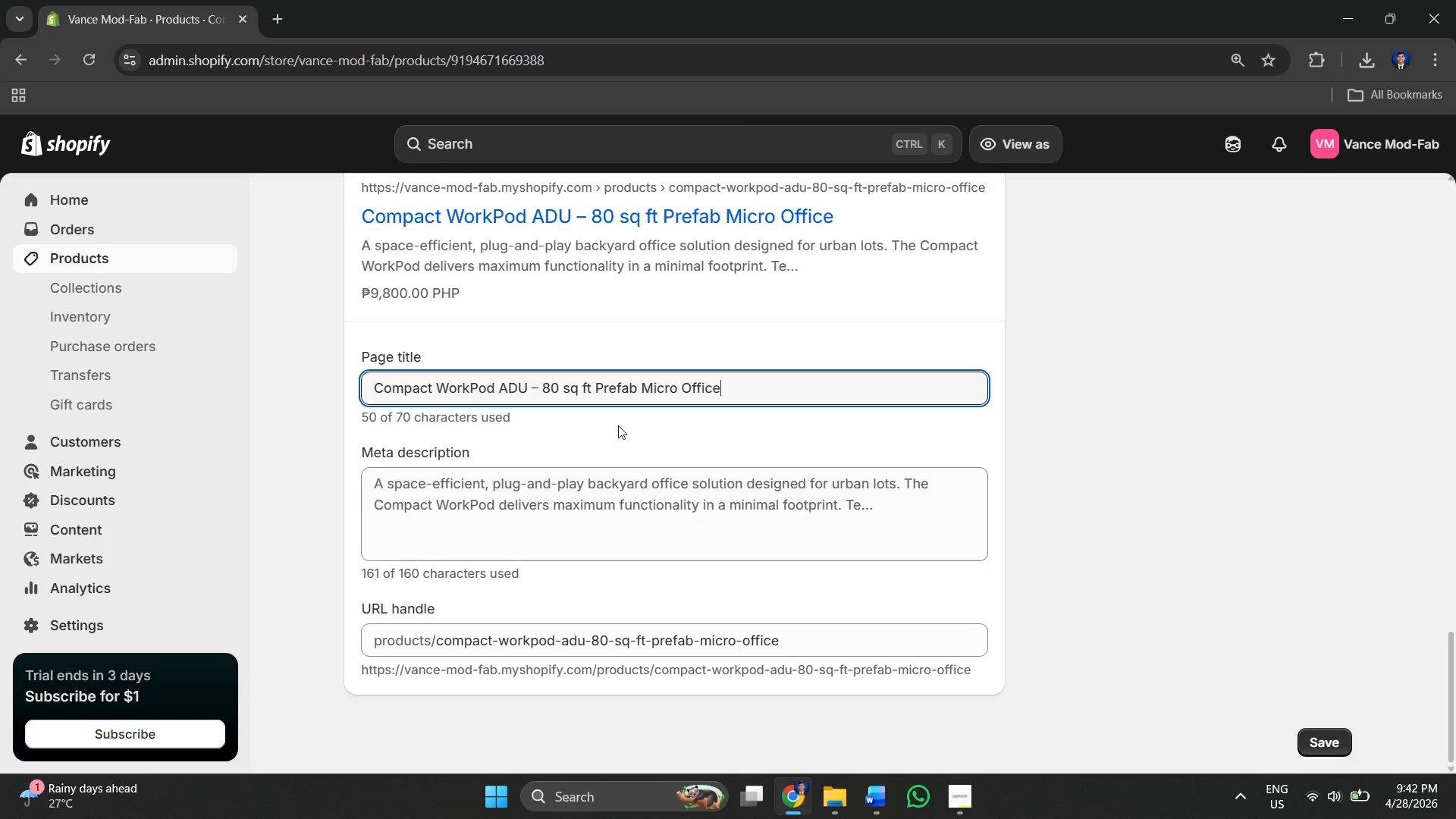 
key(Control+A)
 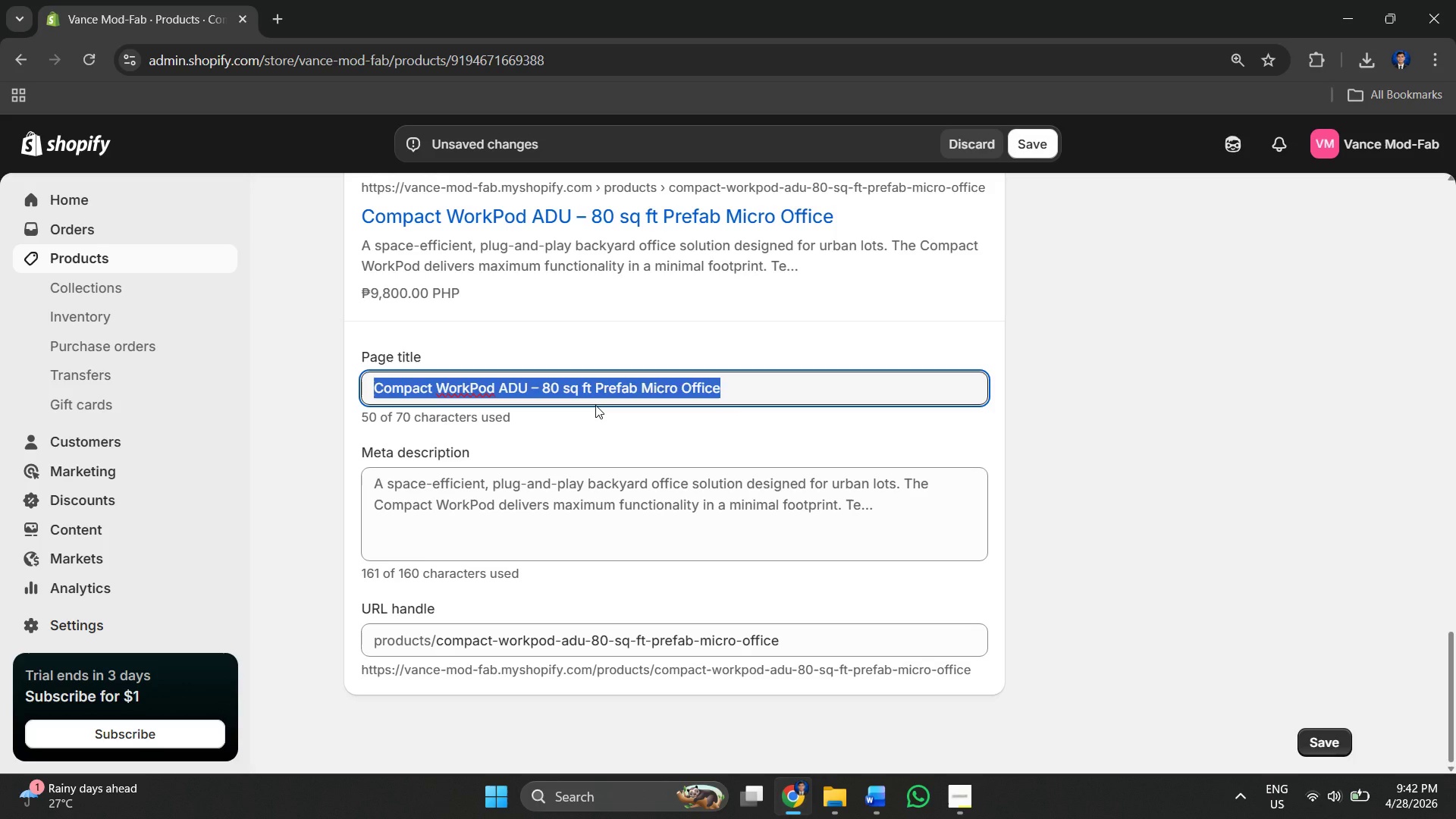 
key(Control+V)
 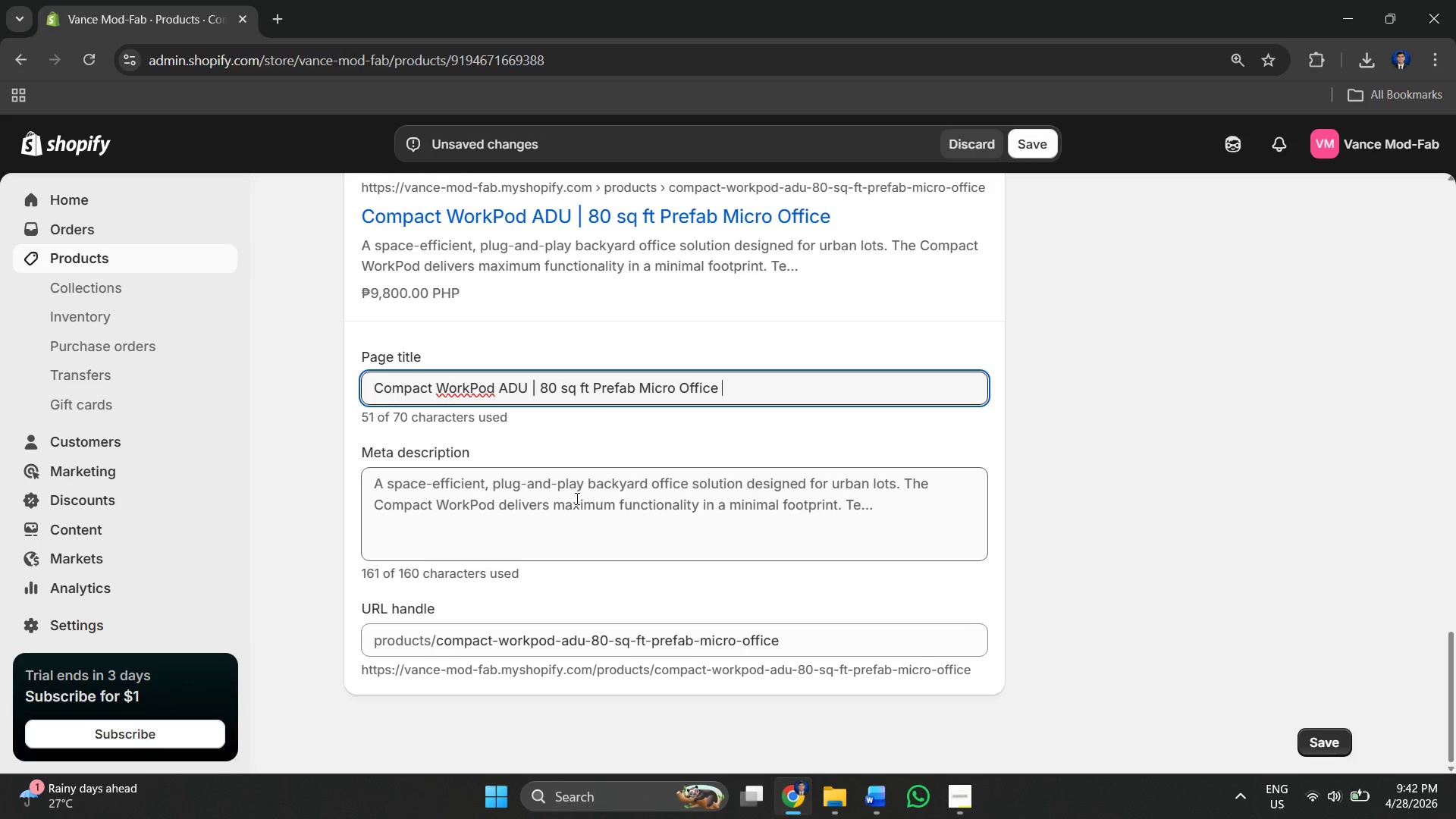 
left_click([576, 498])
 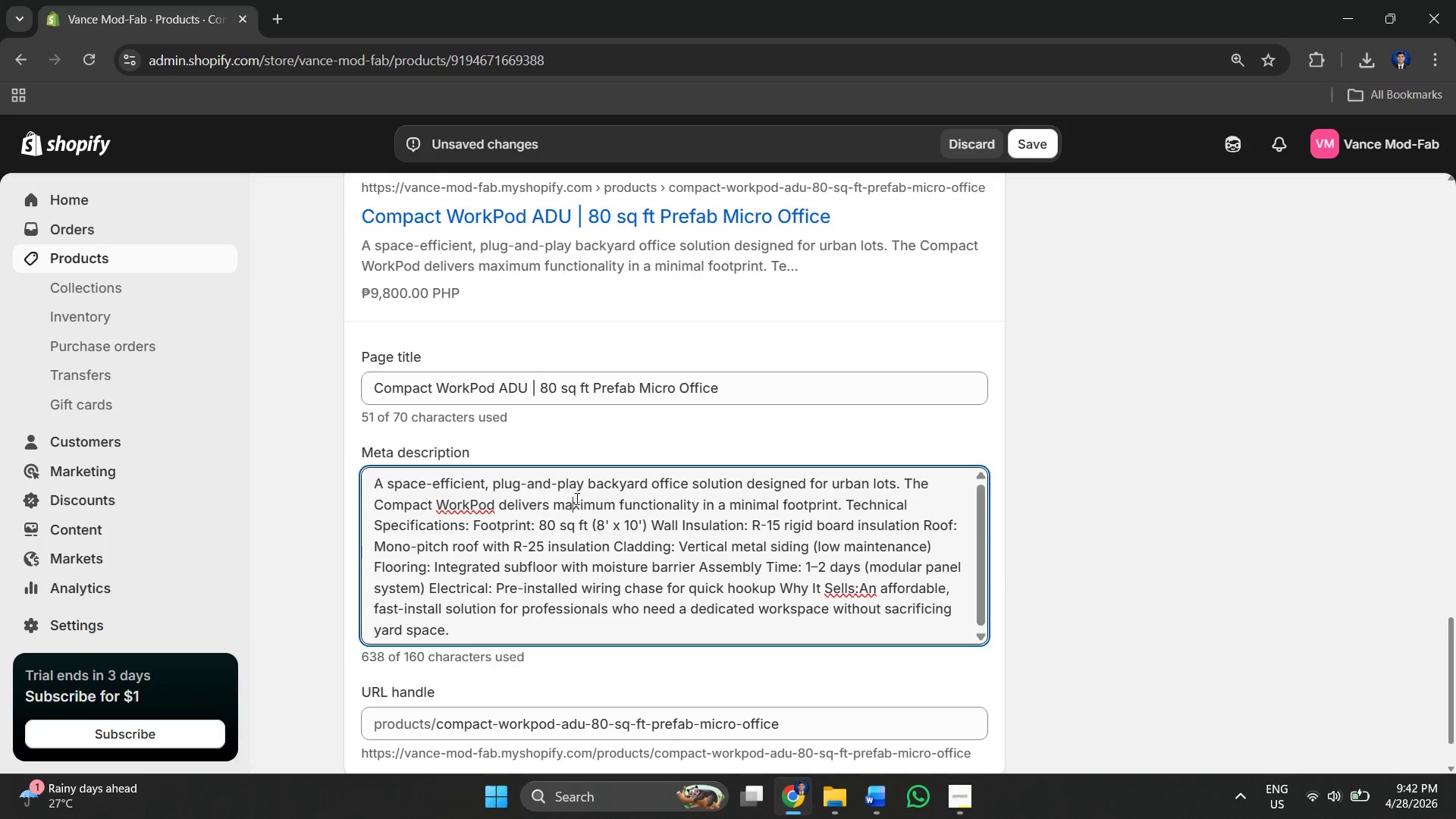 
key(Alt+AltLeft)
 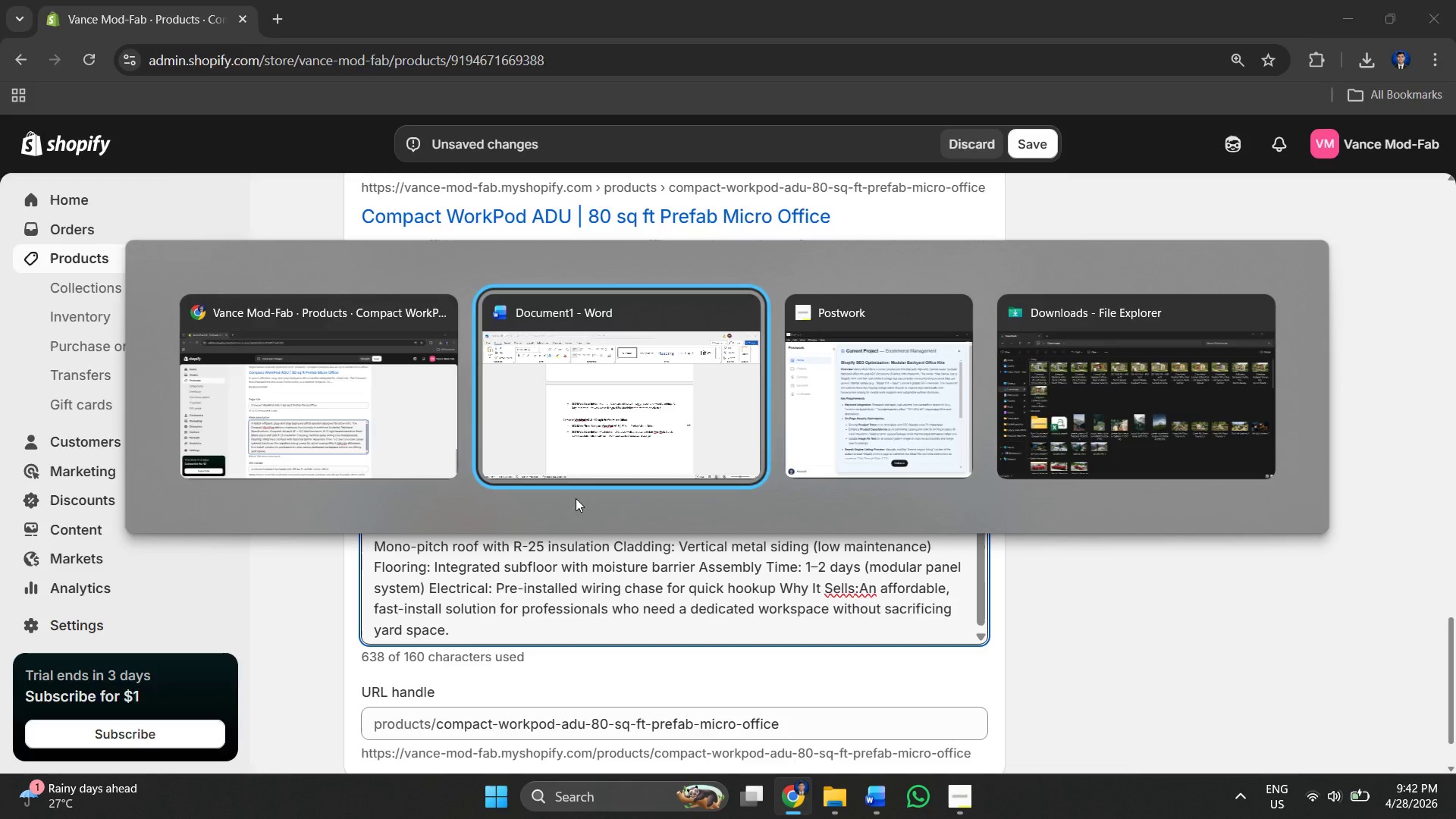 
key(Alt+Tab)
 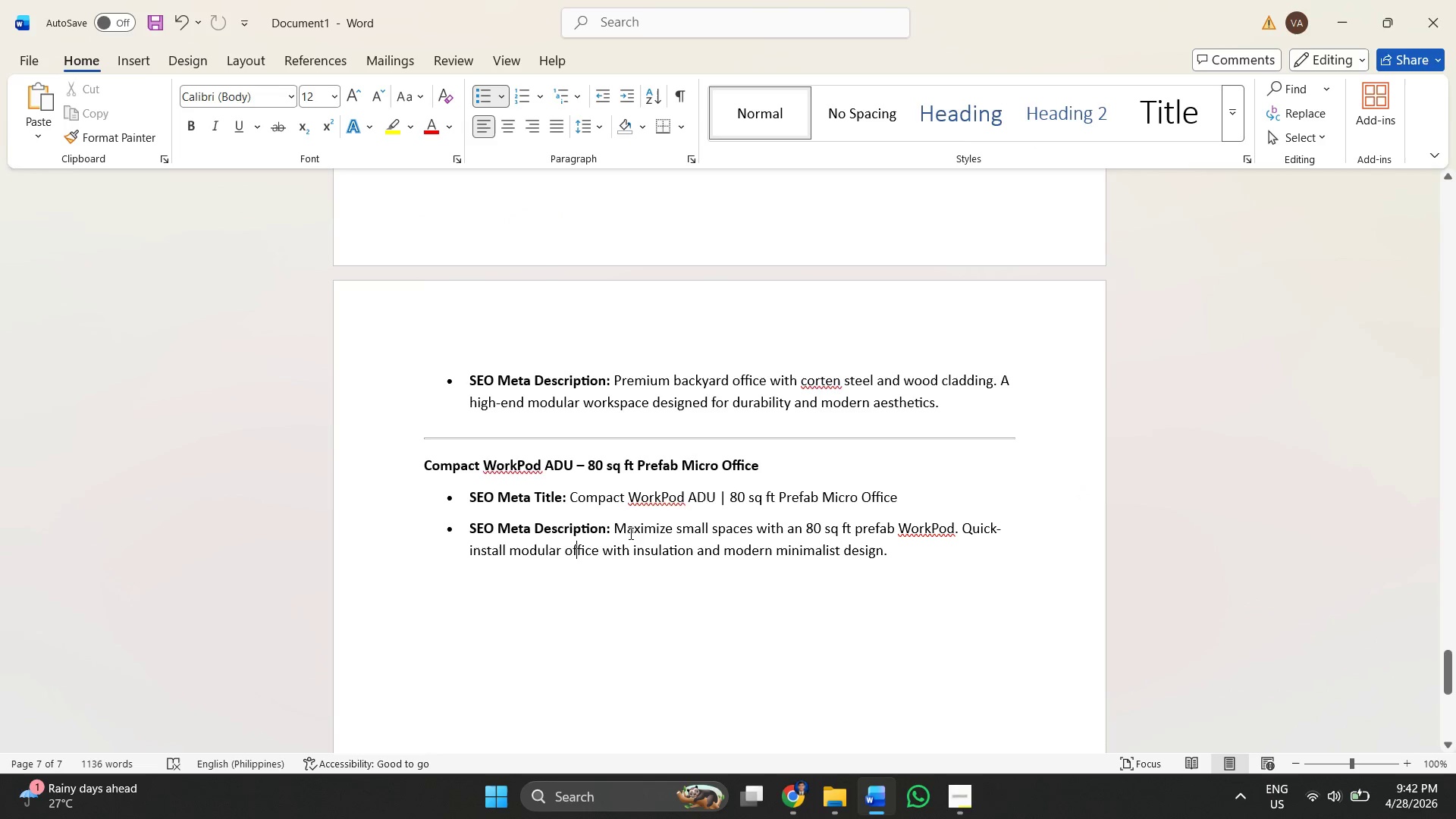 
left_click_drag(start_coordinate=[613, 529], to_coordinate=[920, 563])
 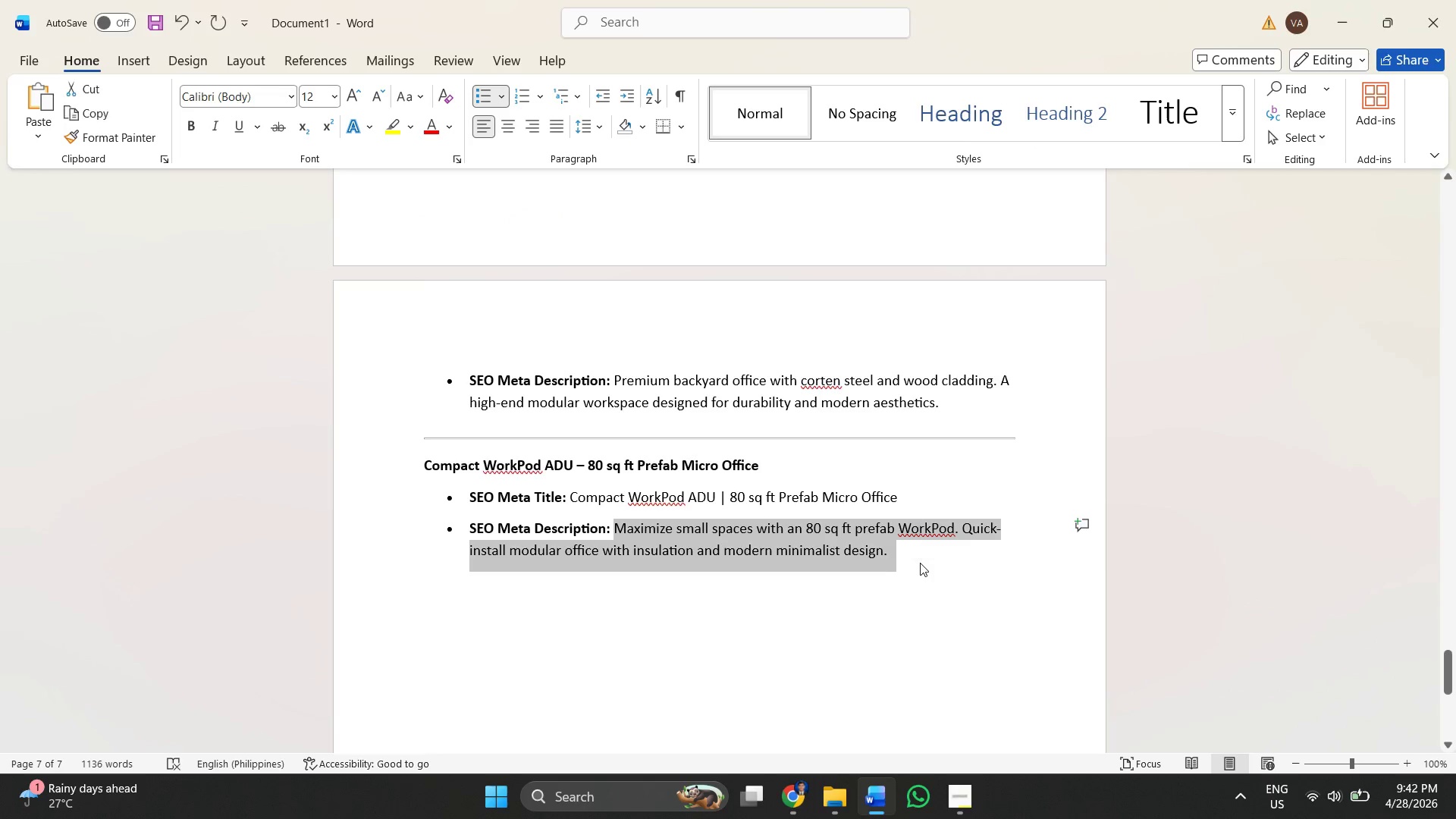 
key(Control+ControlLeft)
 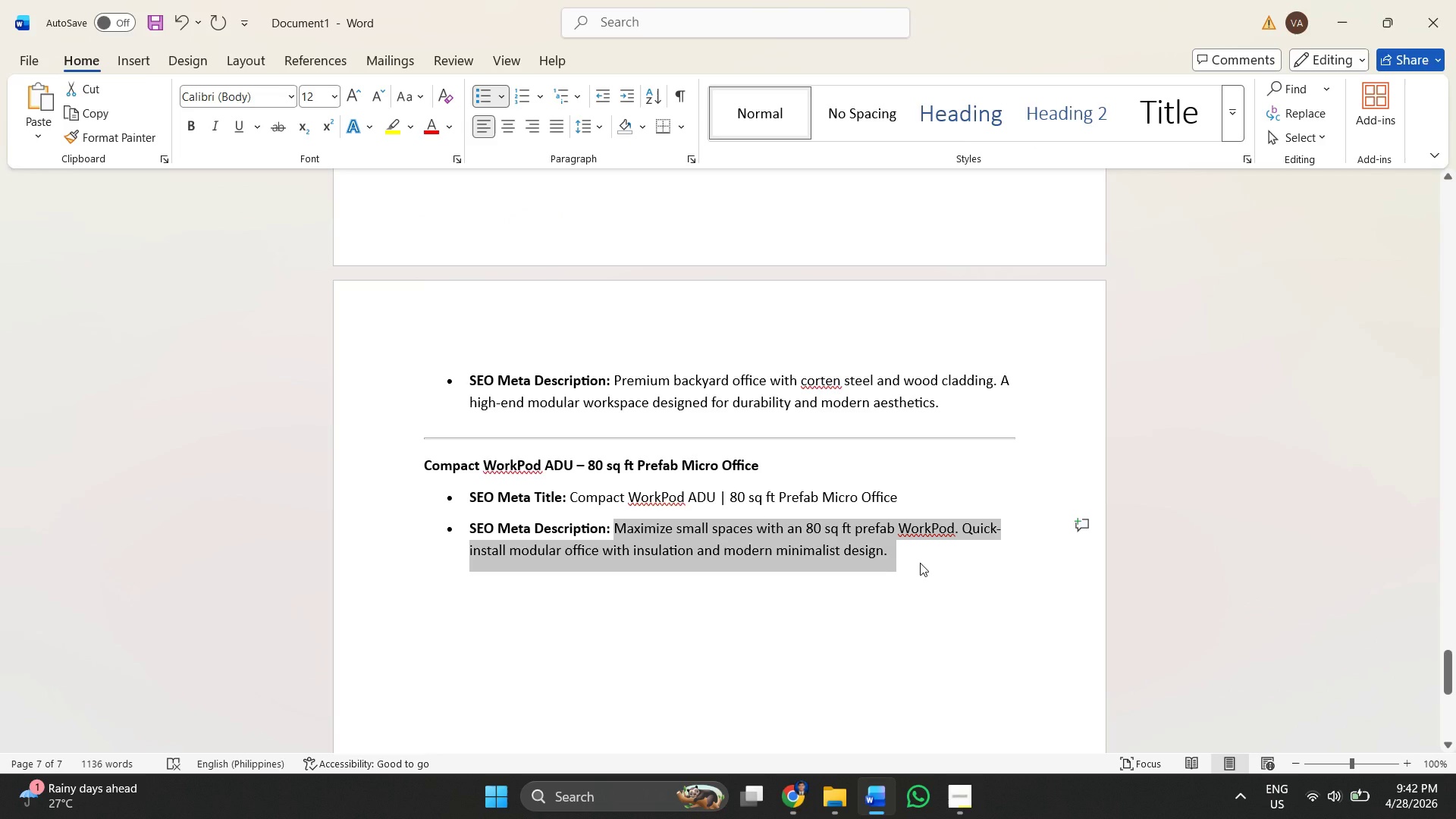 
key(Control+C)
 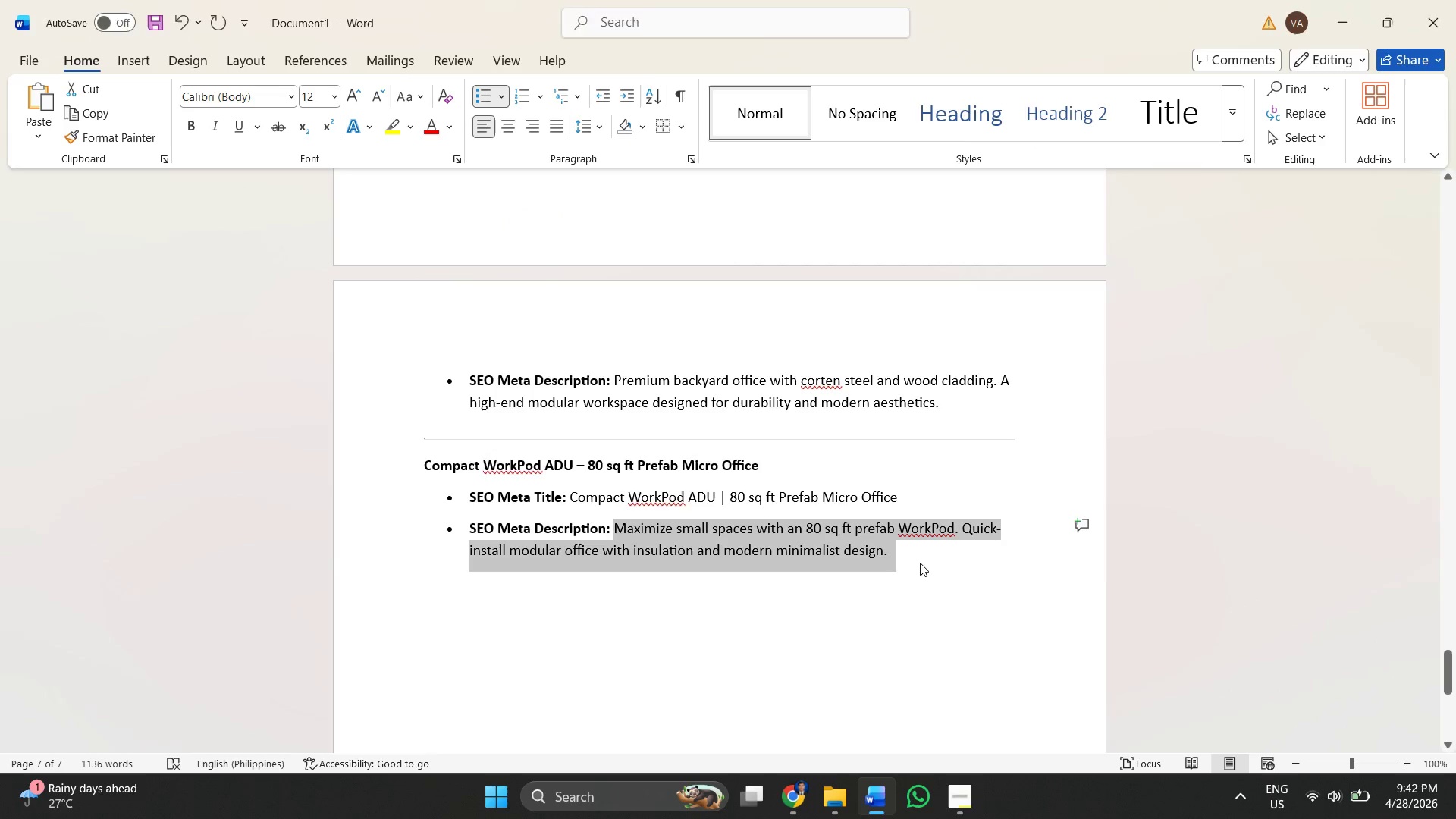 
key(Alt+Tab)
 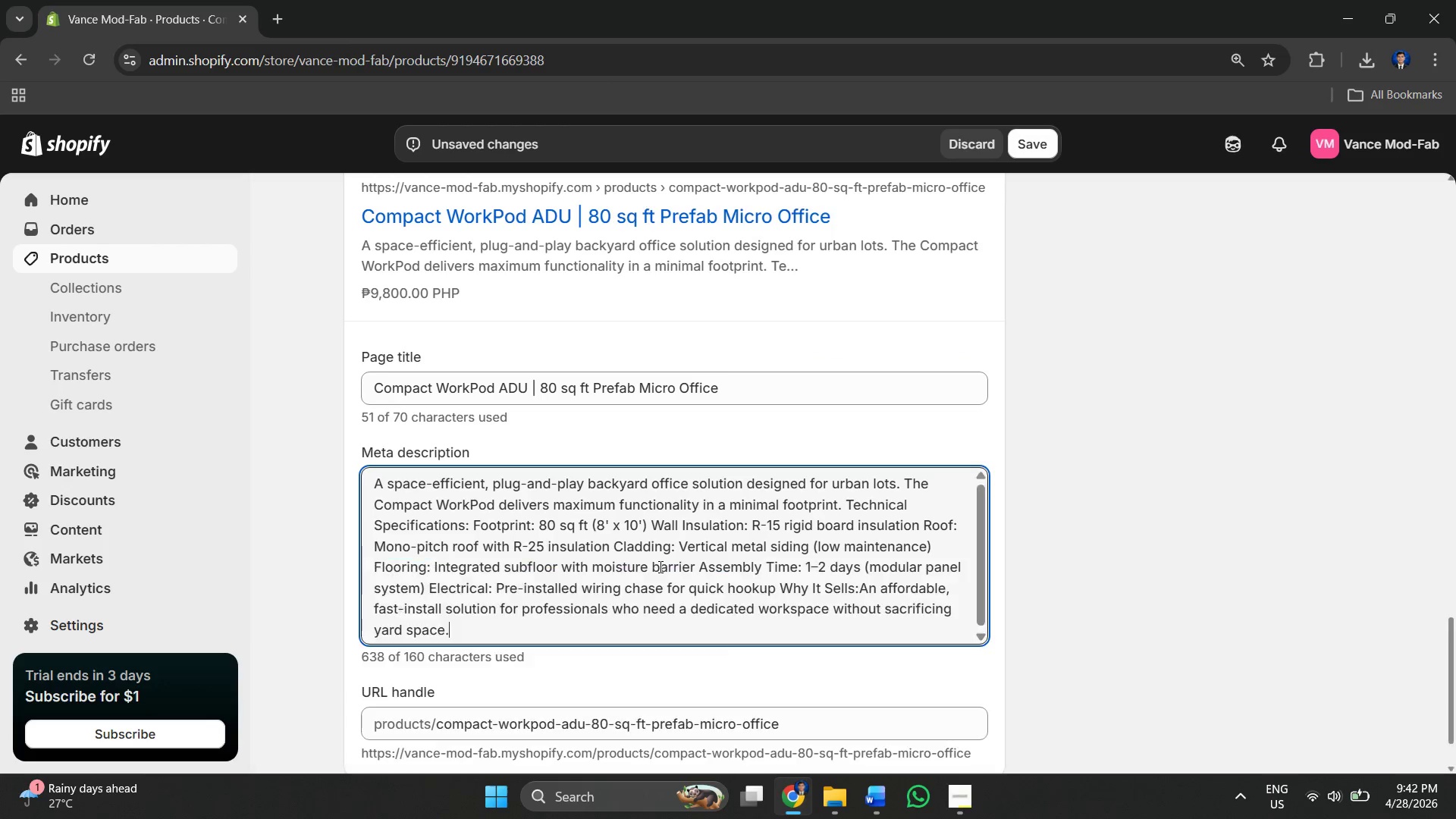 
key(Control+A)
 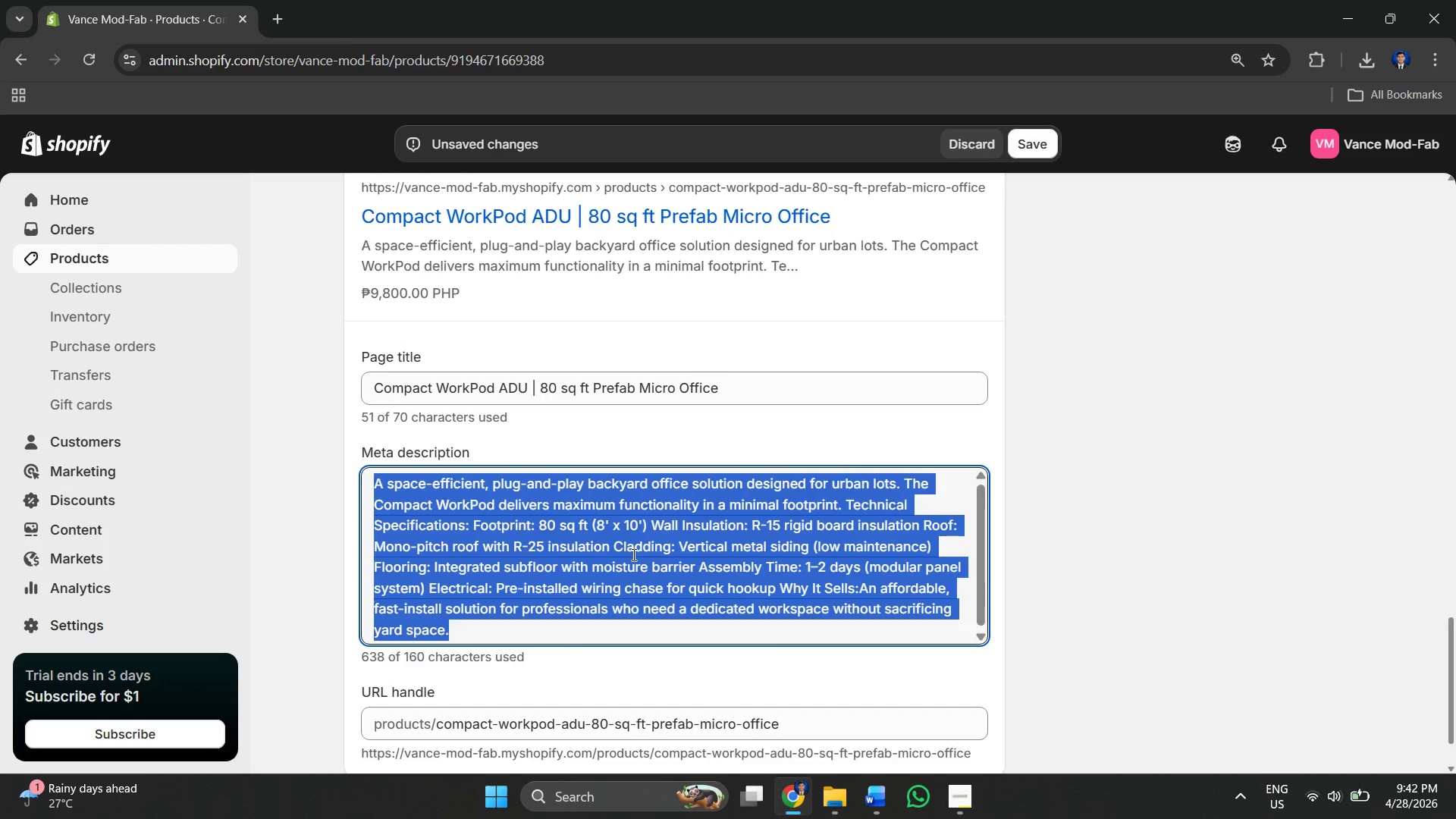 
key(Control+V)
 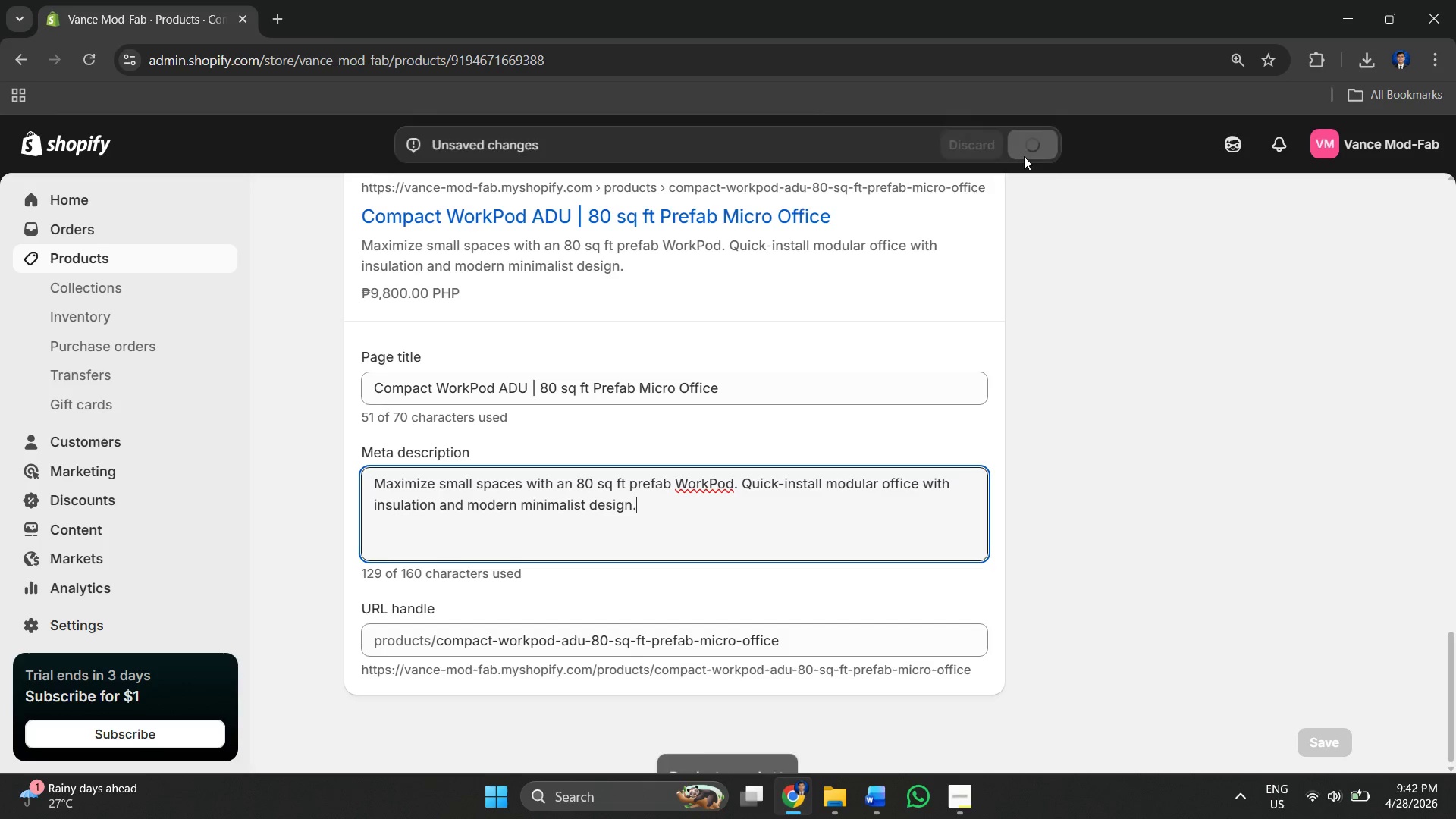 
wait(5.94)
 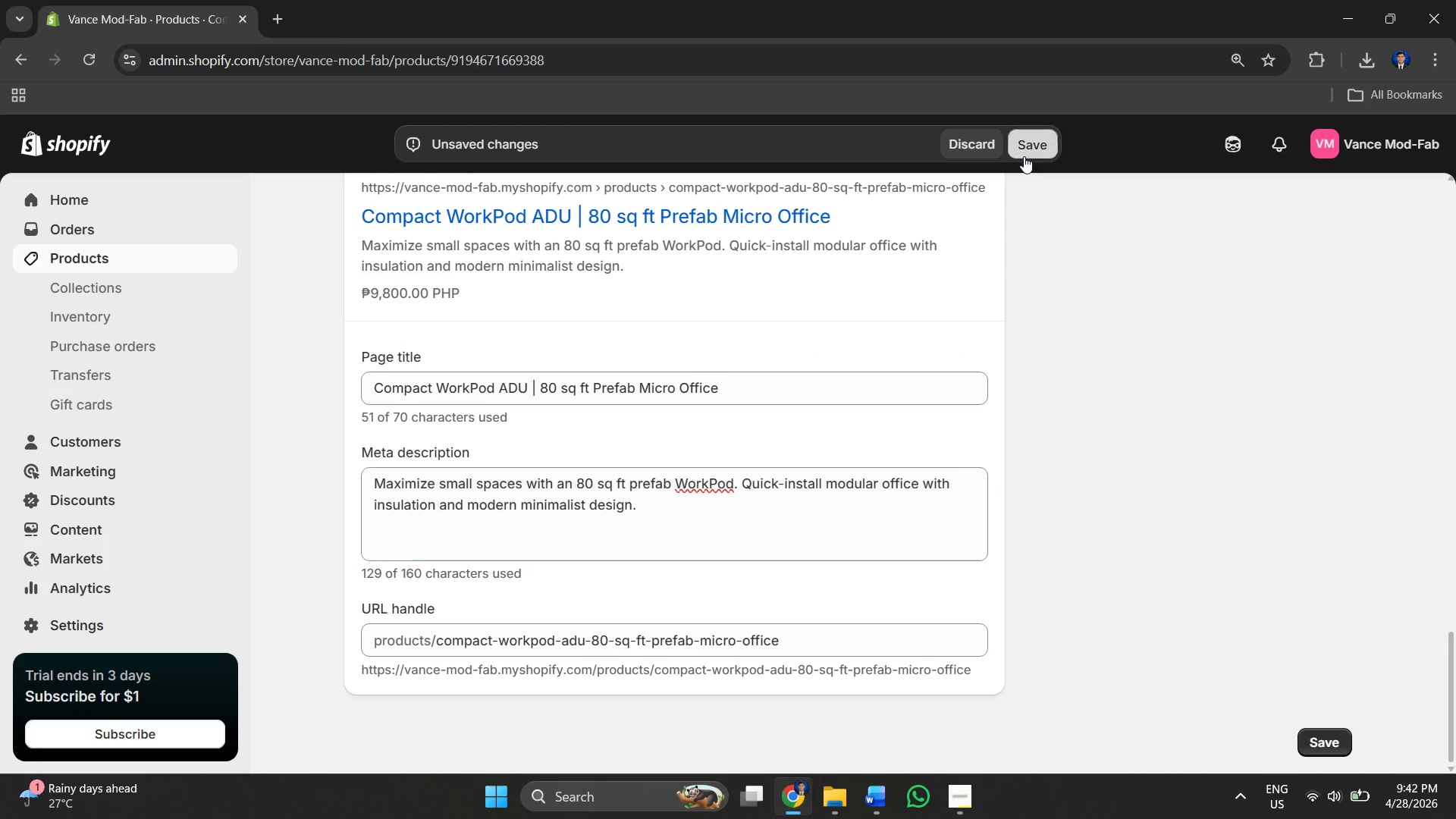 
left_click([163, 254])
 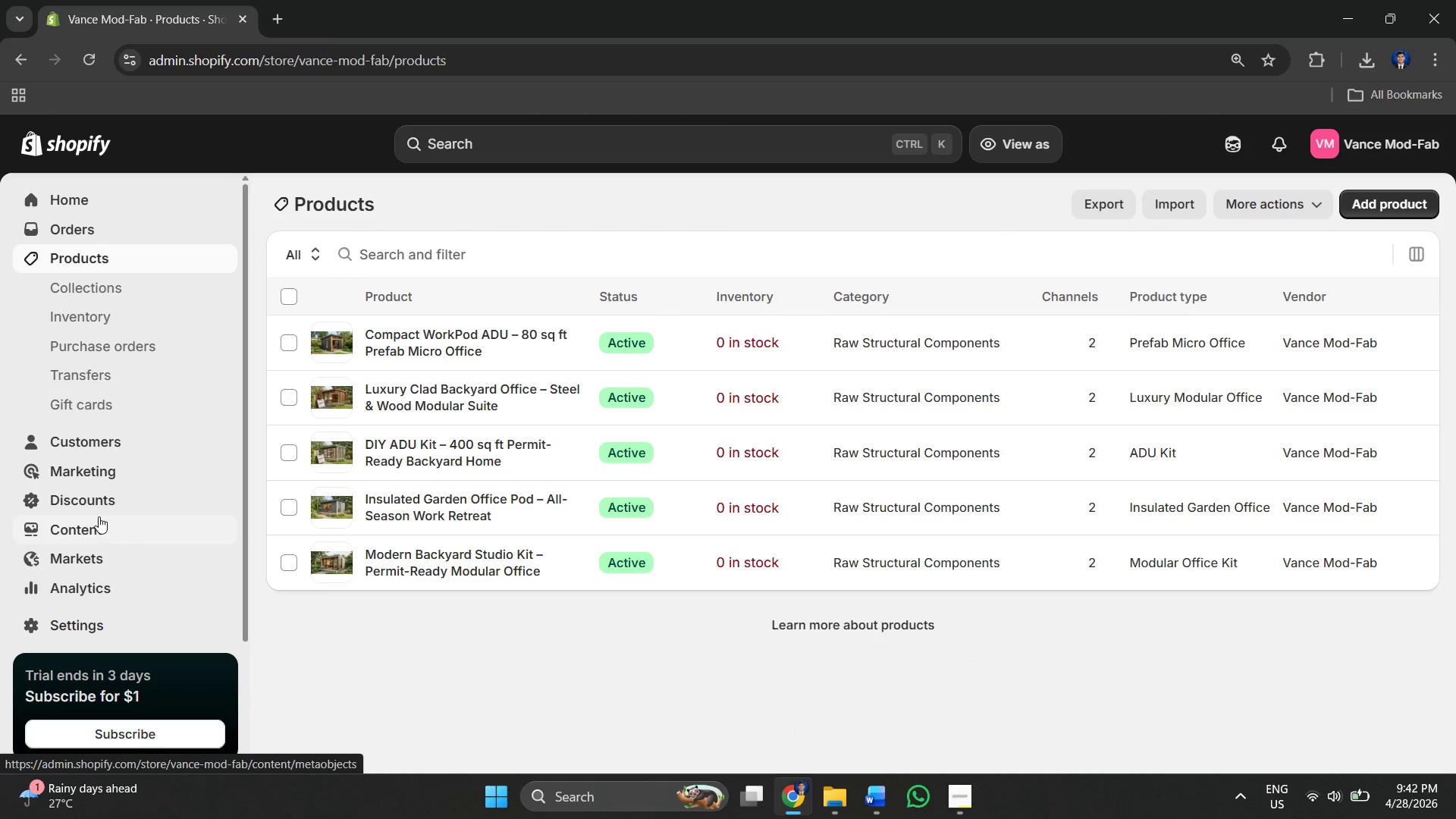 
wait(7.72)
 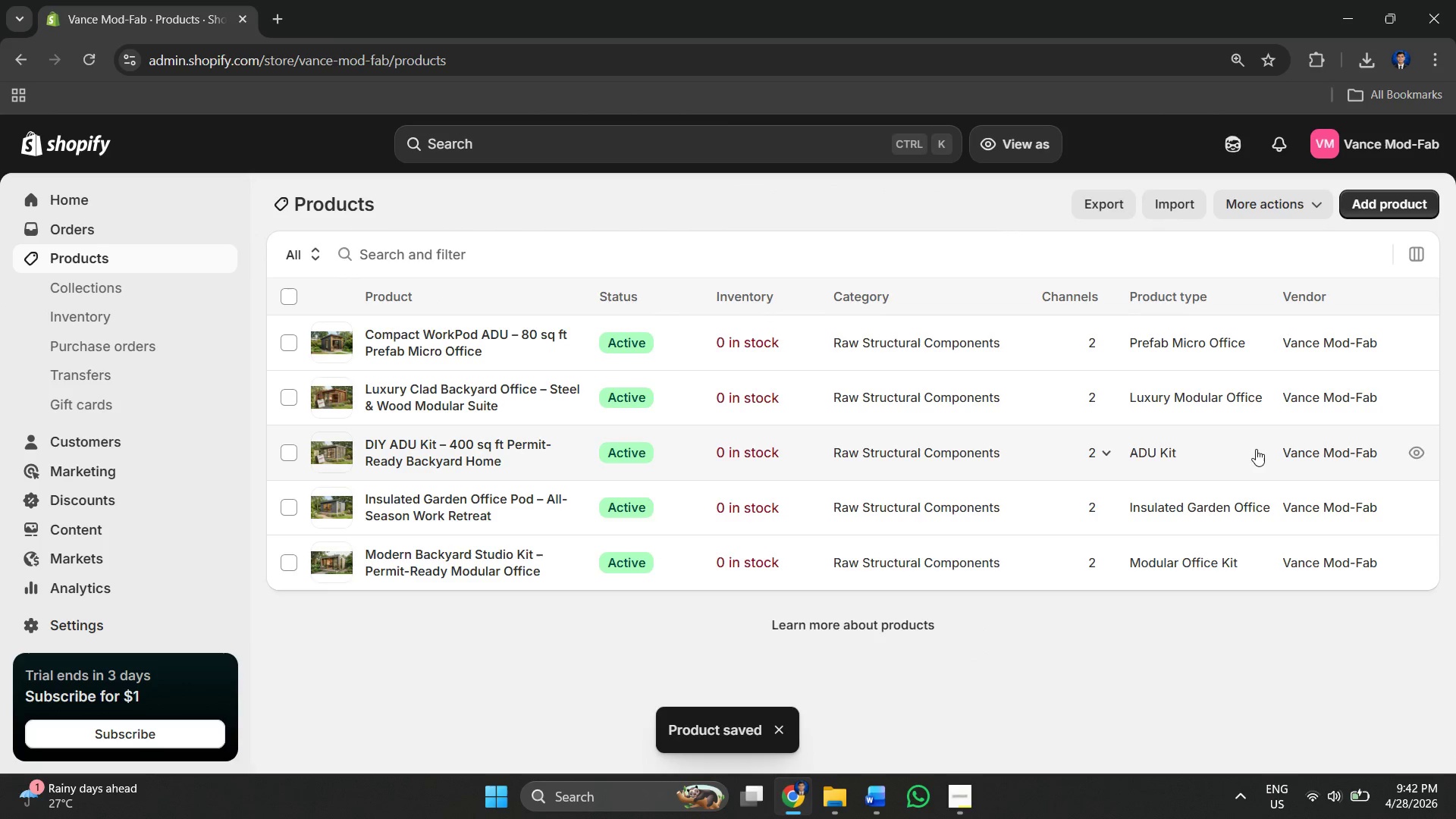 
left_click([96, 437])
 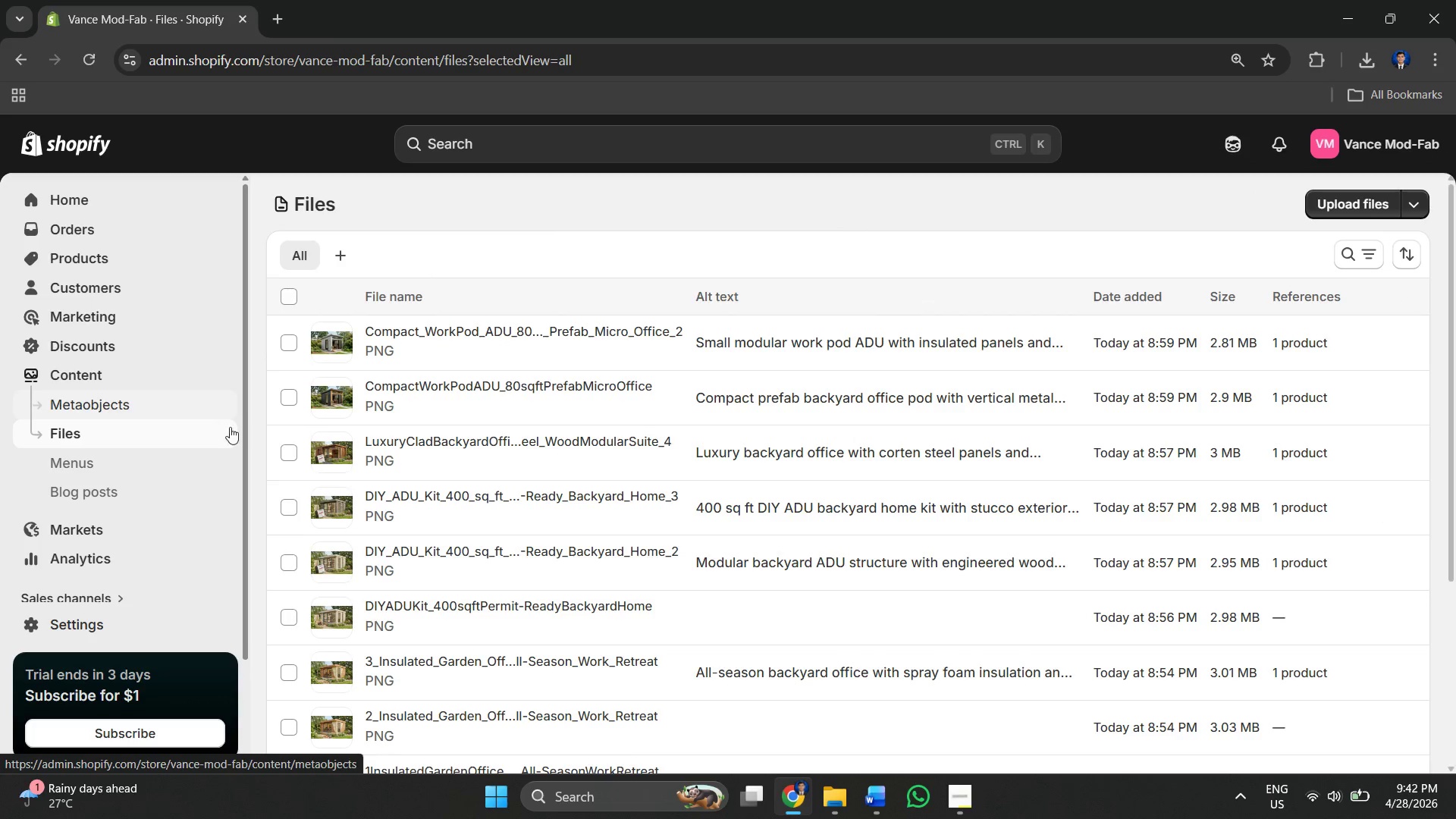 
scroll: coordinate [949, 661], scroll_direction: down, amount: 1.0
 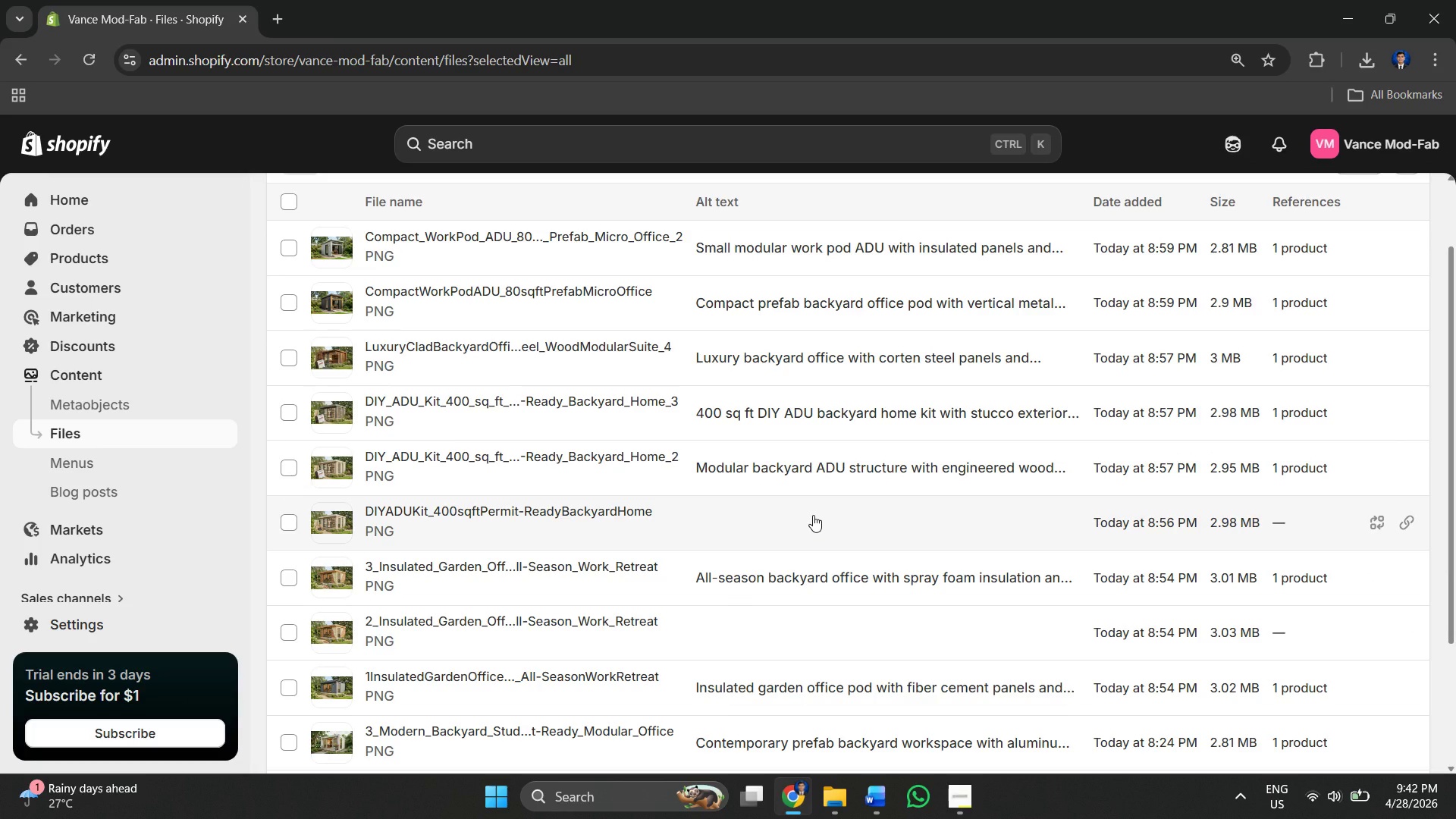 
left_click([813, 515])
 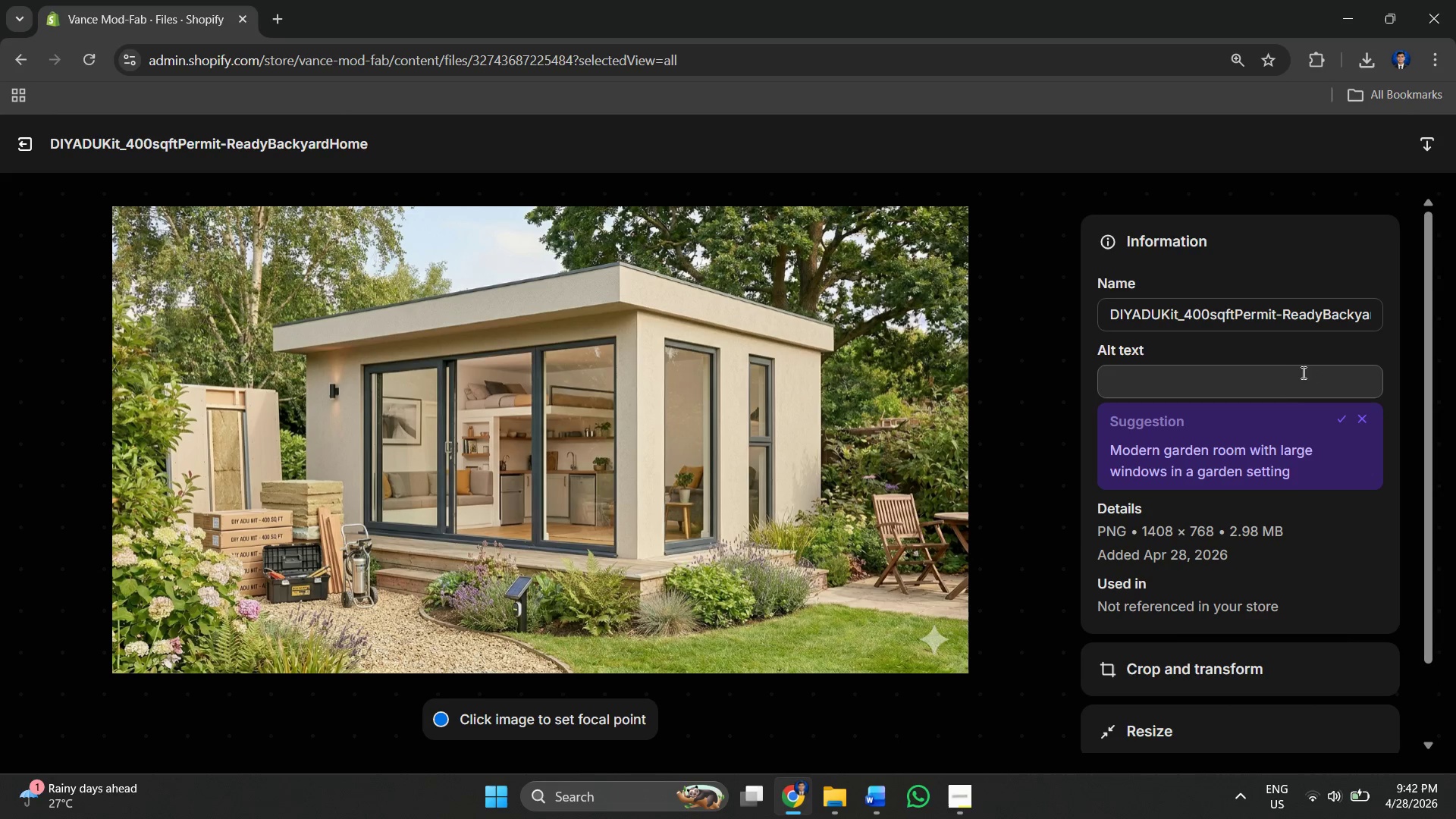 
wait(6.8)
 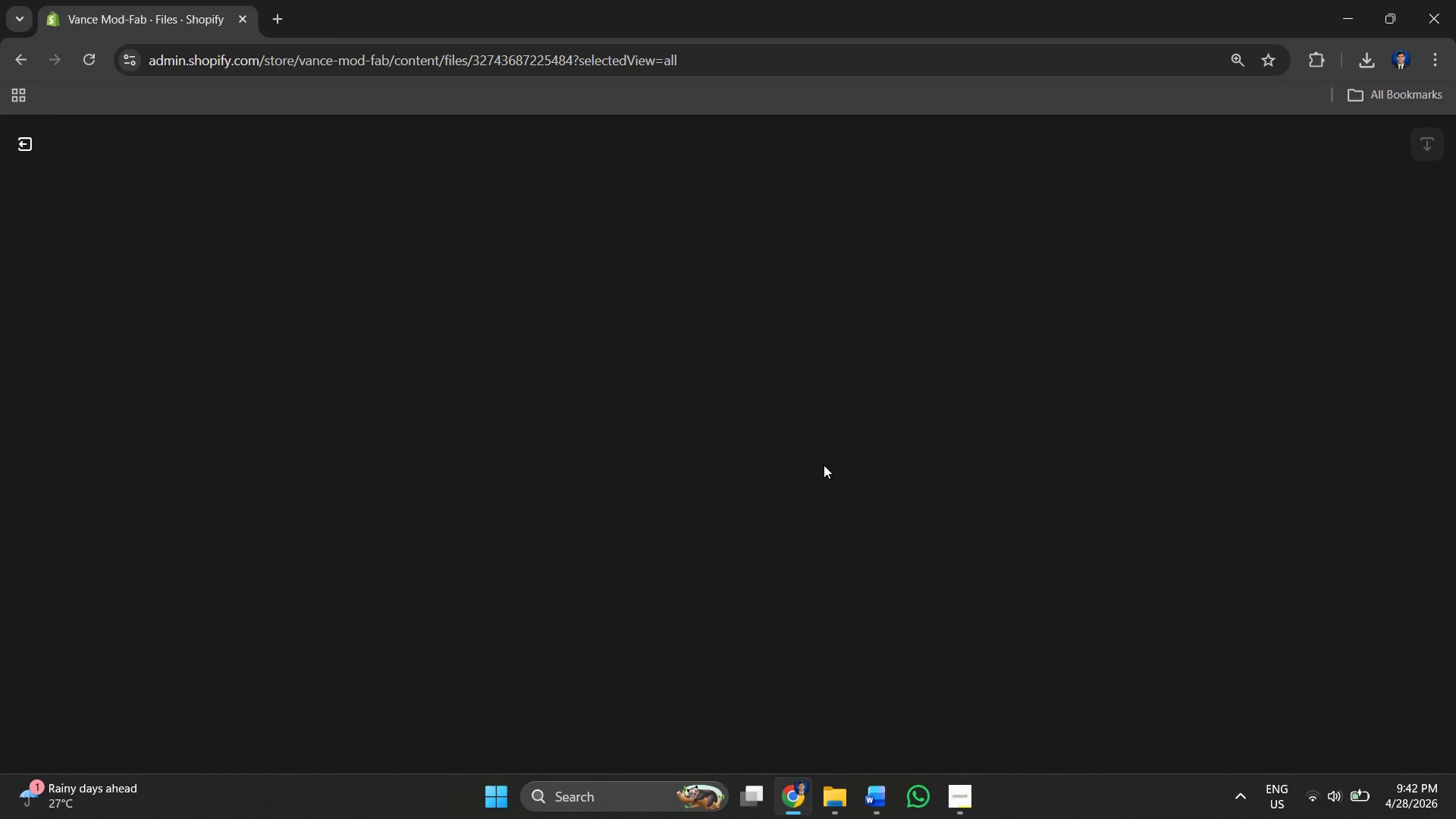 
left_click([1296, 371])
 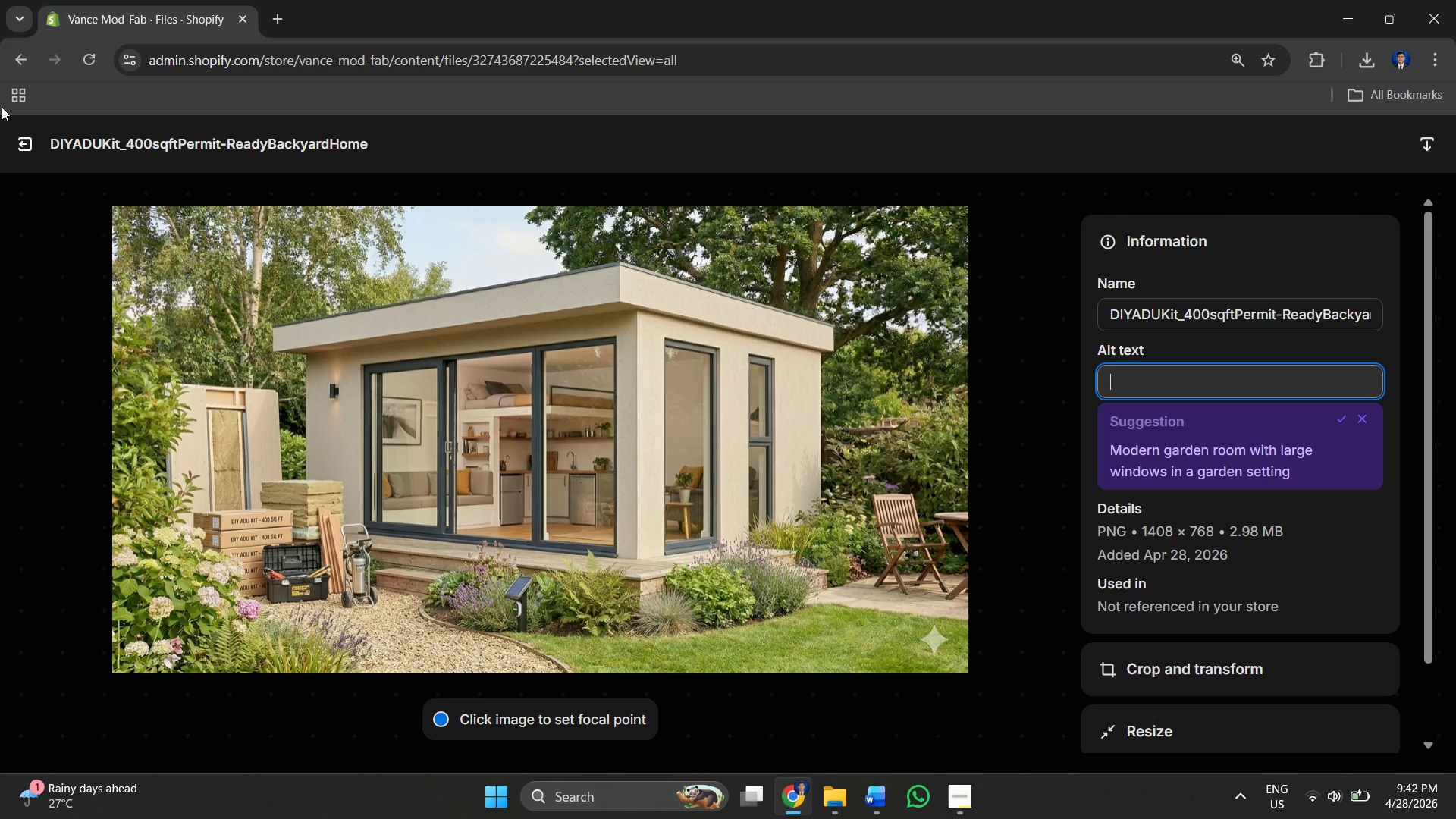 
left_click([11, 138])
 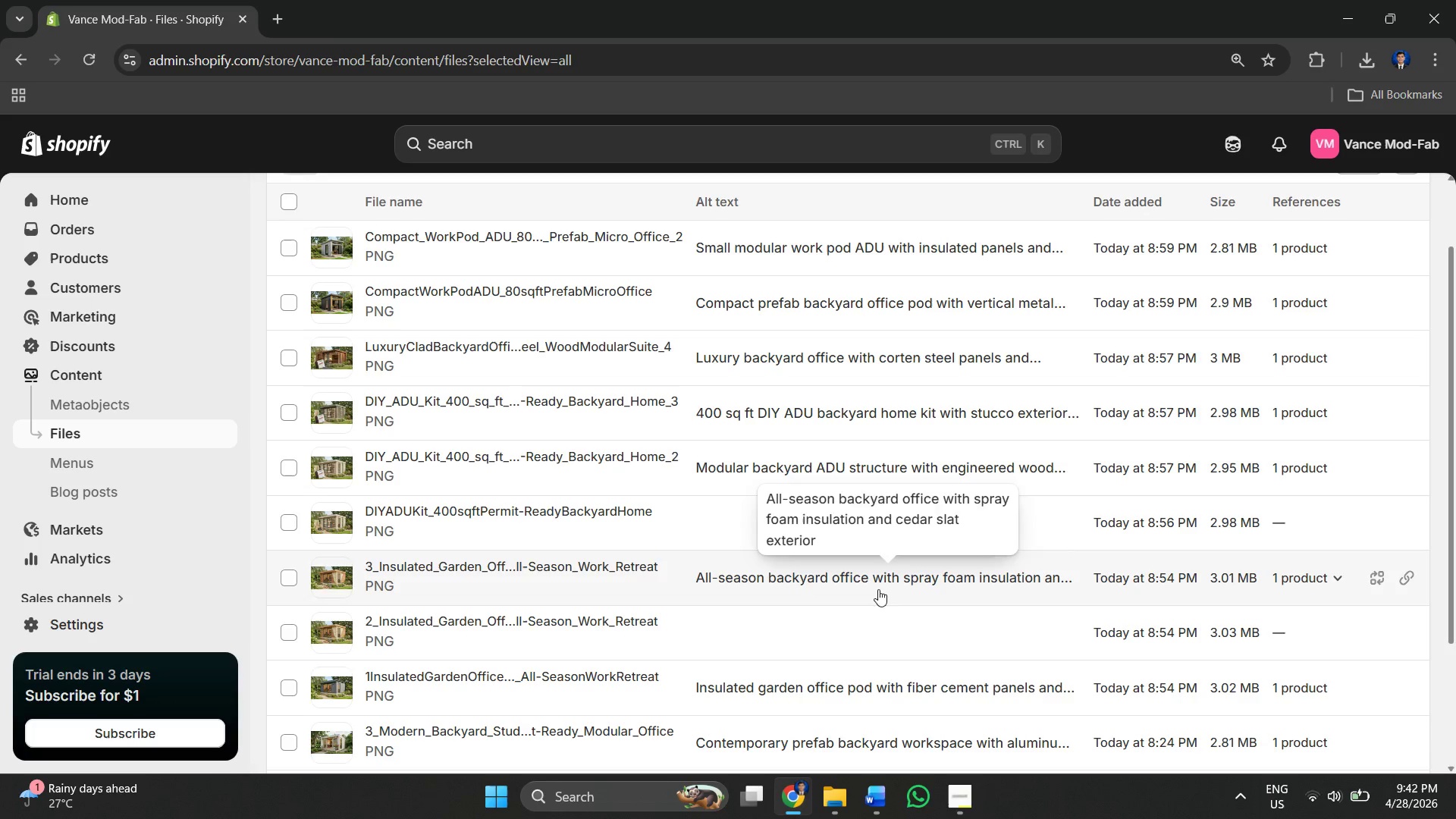 
scroll: coordinate [801, 594], scroll_direction: down, amount: 5.0
 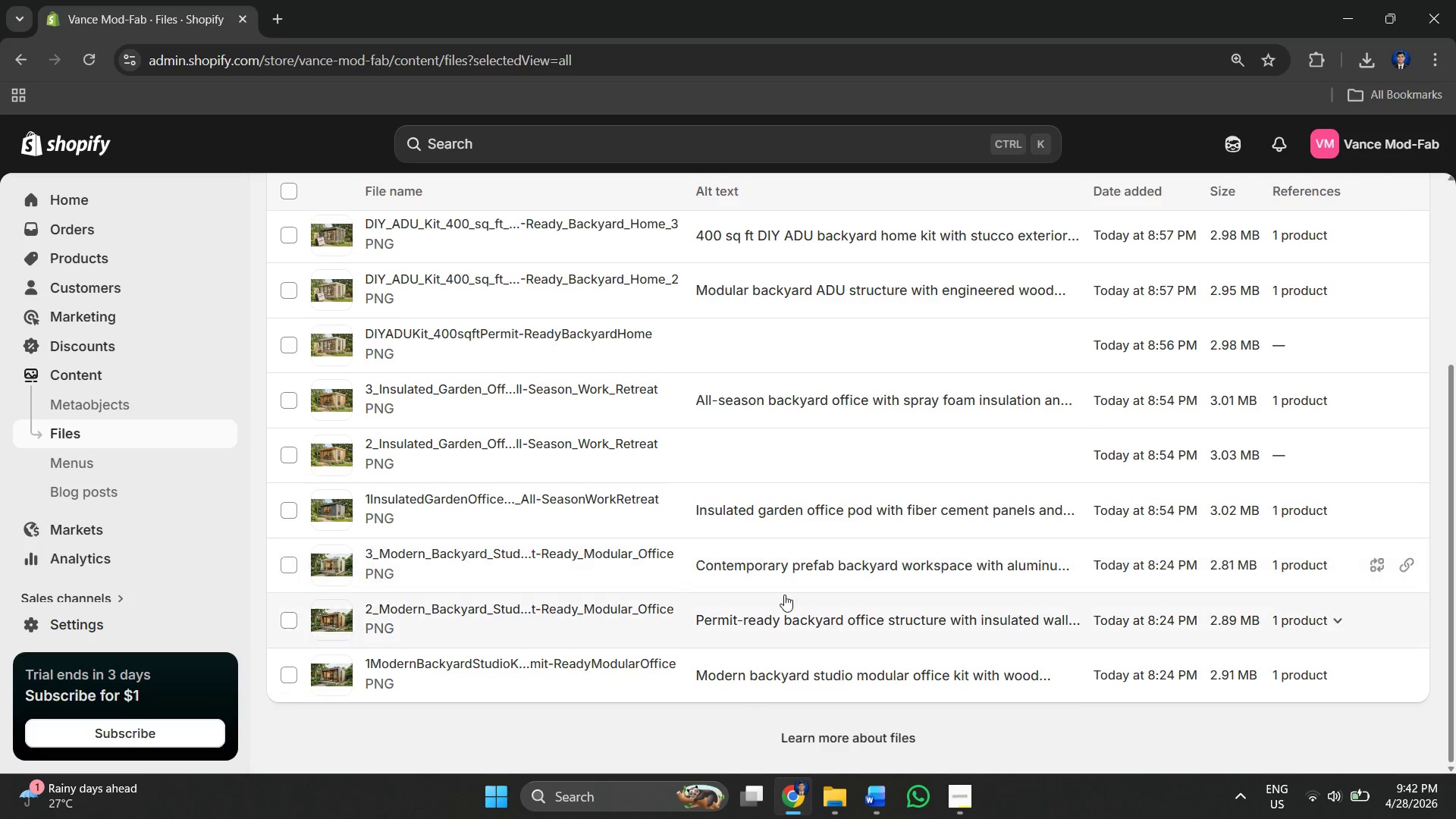 
scroll: coordinate [781, 593], scroll_direction: up, amount: 1.0
 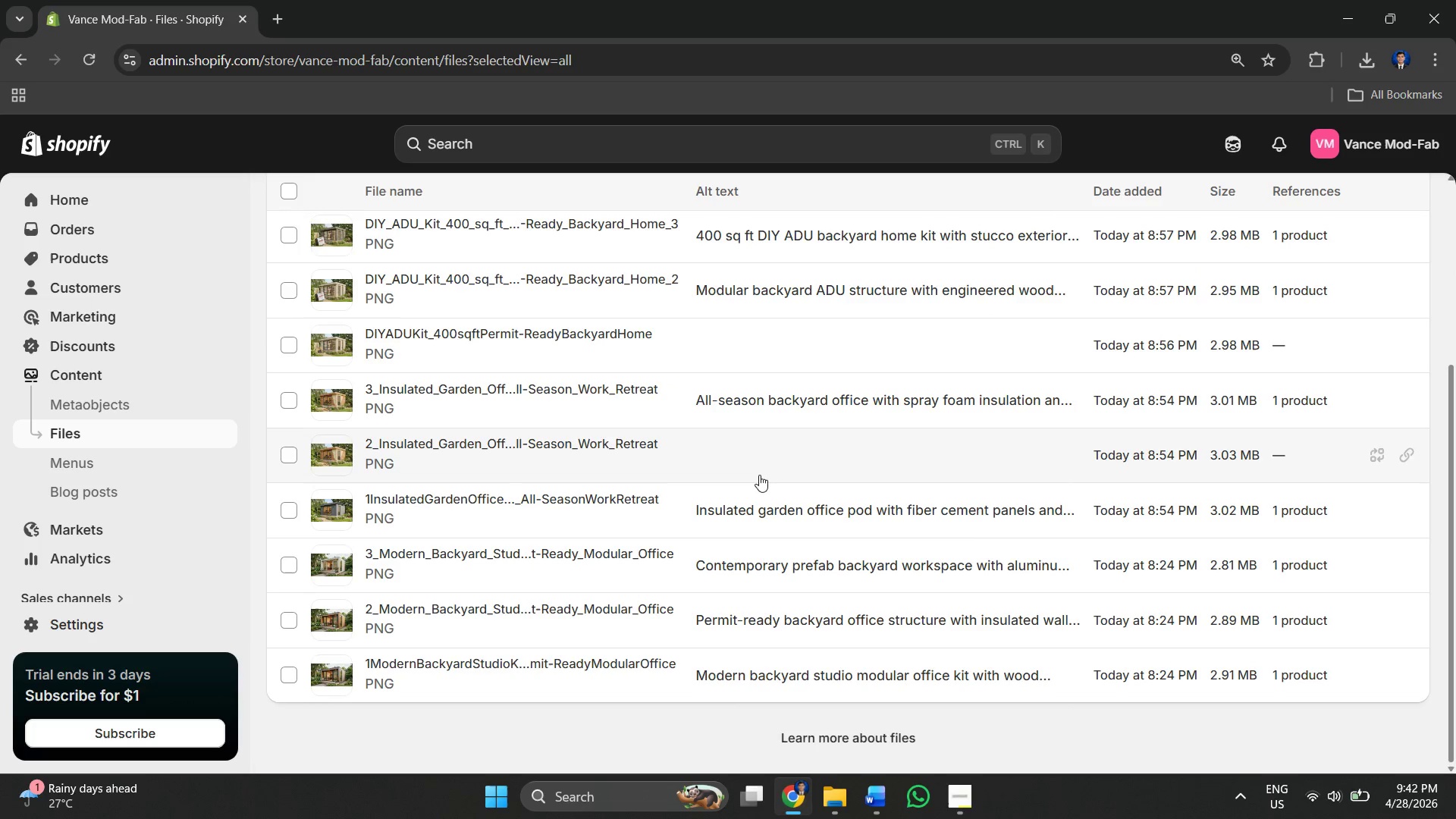 
left_click([759, 475])
 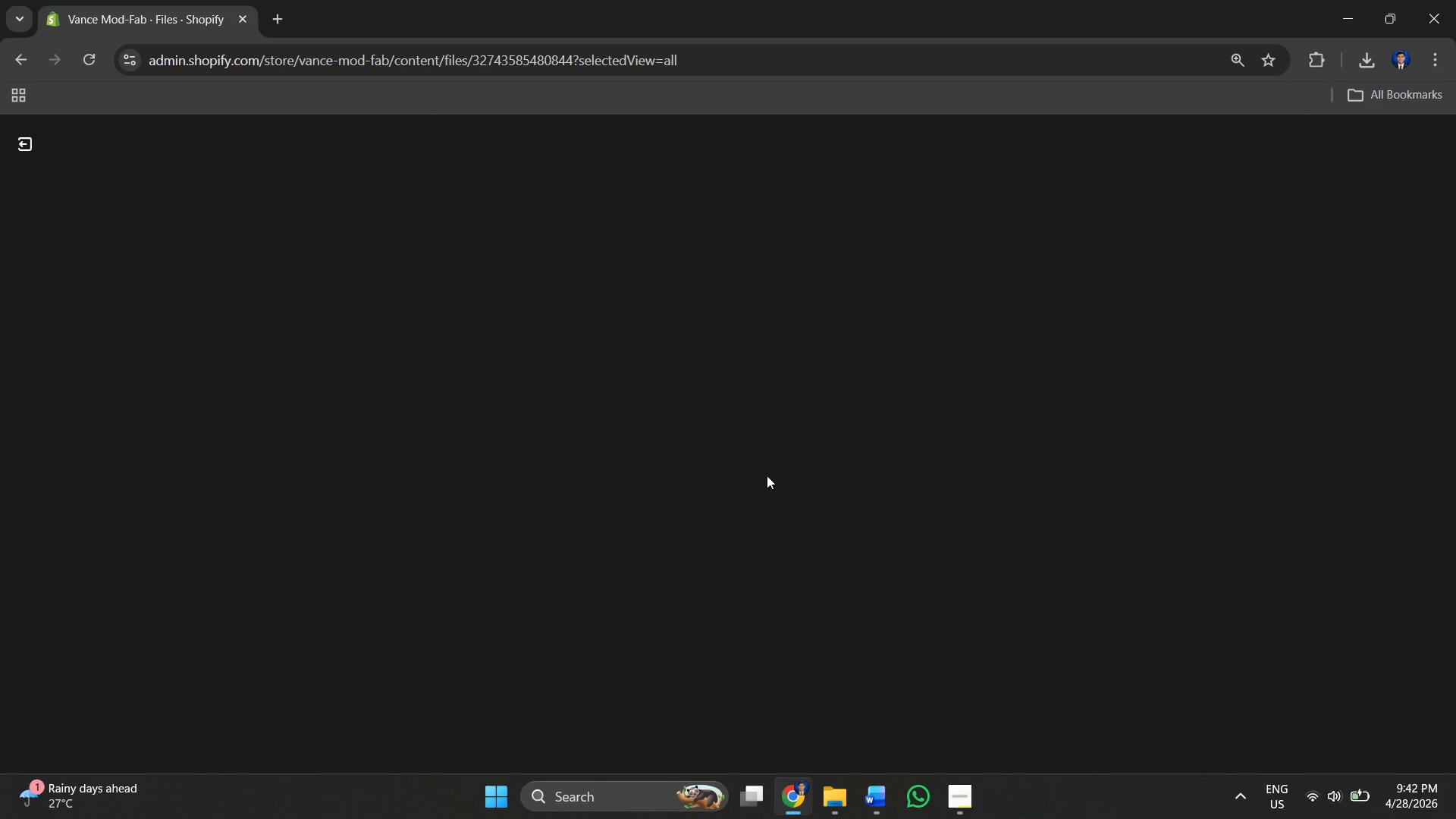 
key(Alt+Tab)
 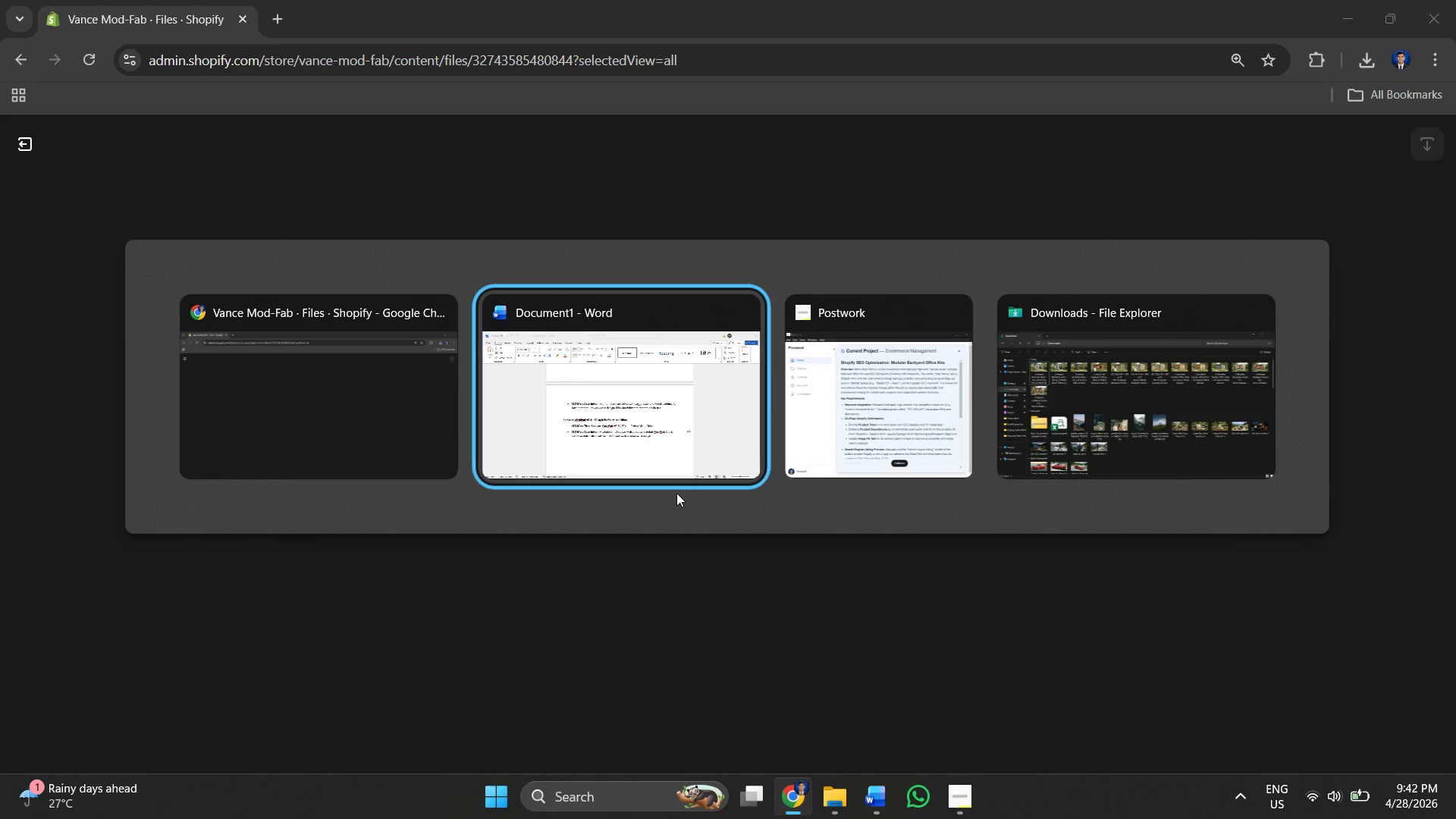 
key(Alt+Tab)
 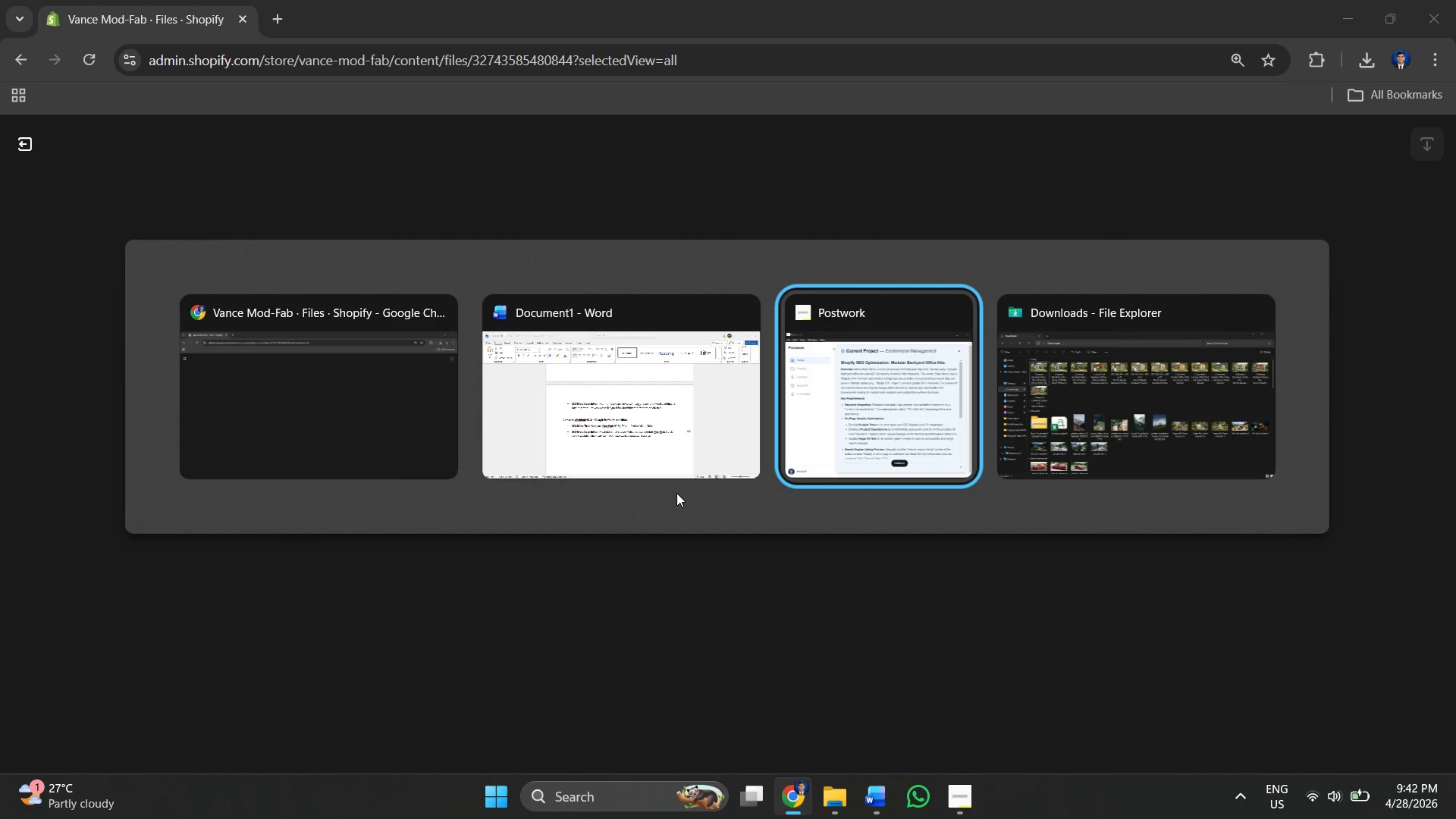 
key(Alt+Tab)
 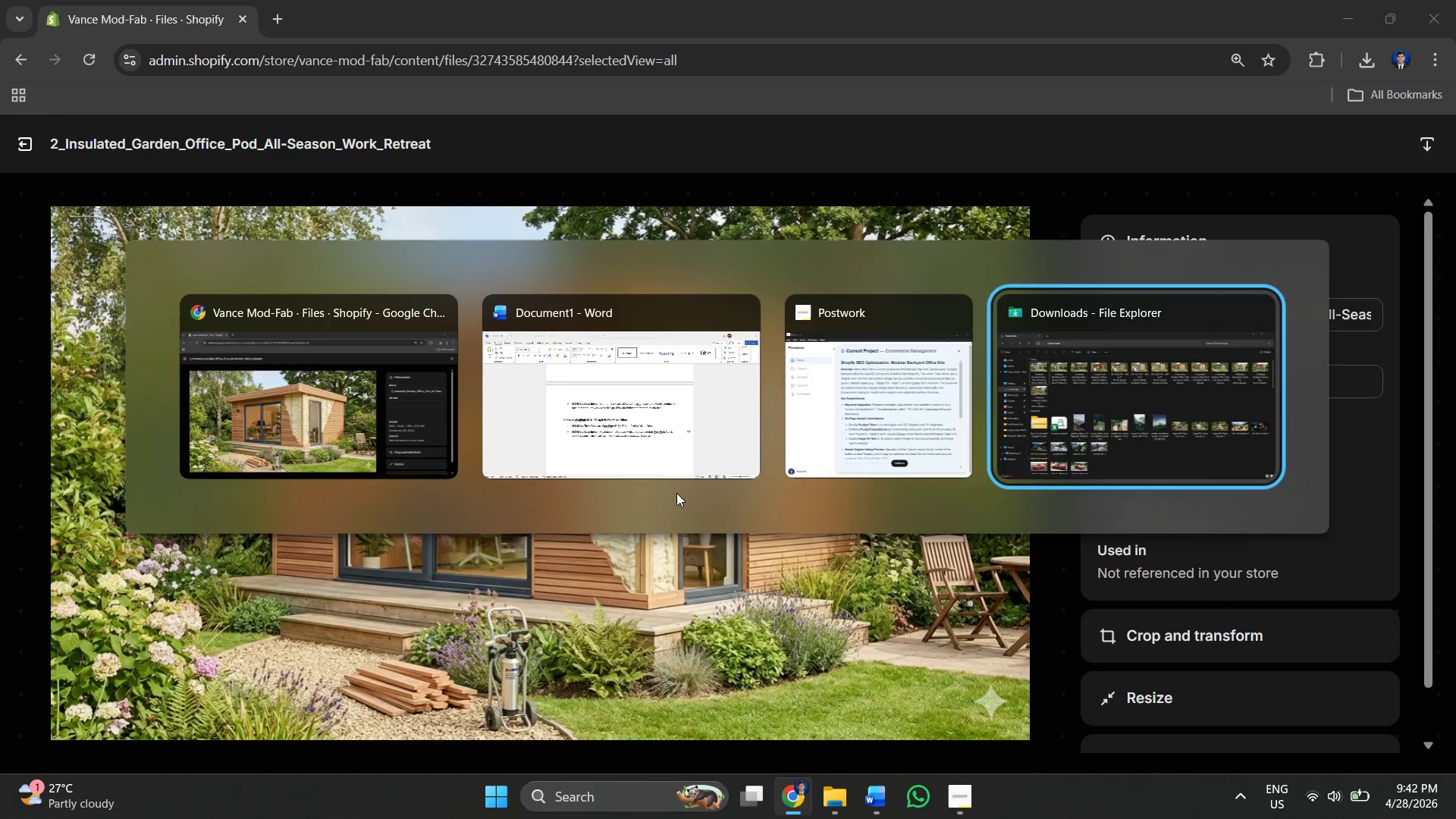 
key(Alt+Tab)
 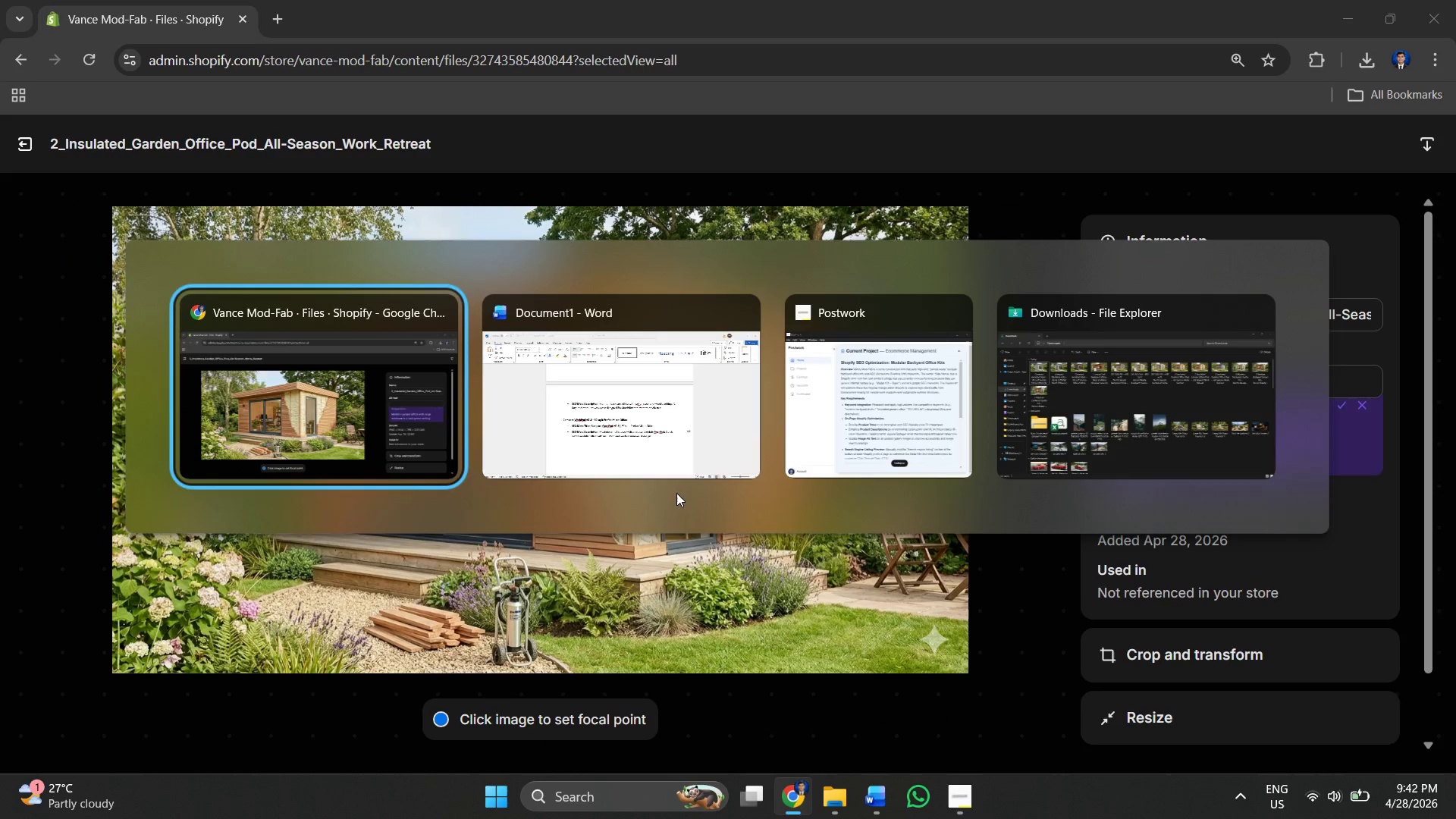 
key(Alt+Tab)
 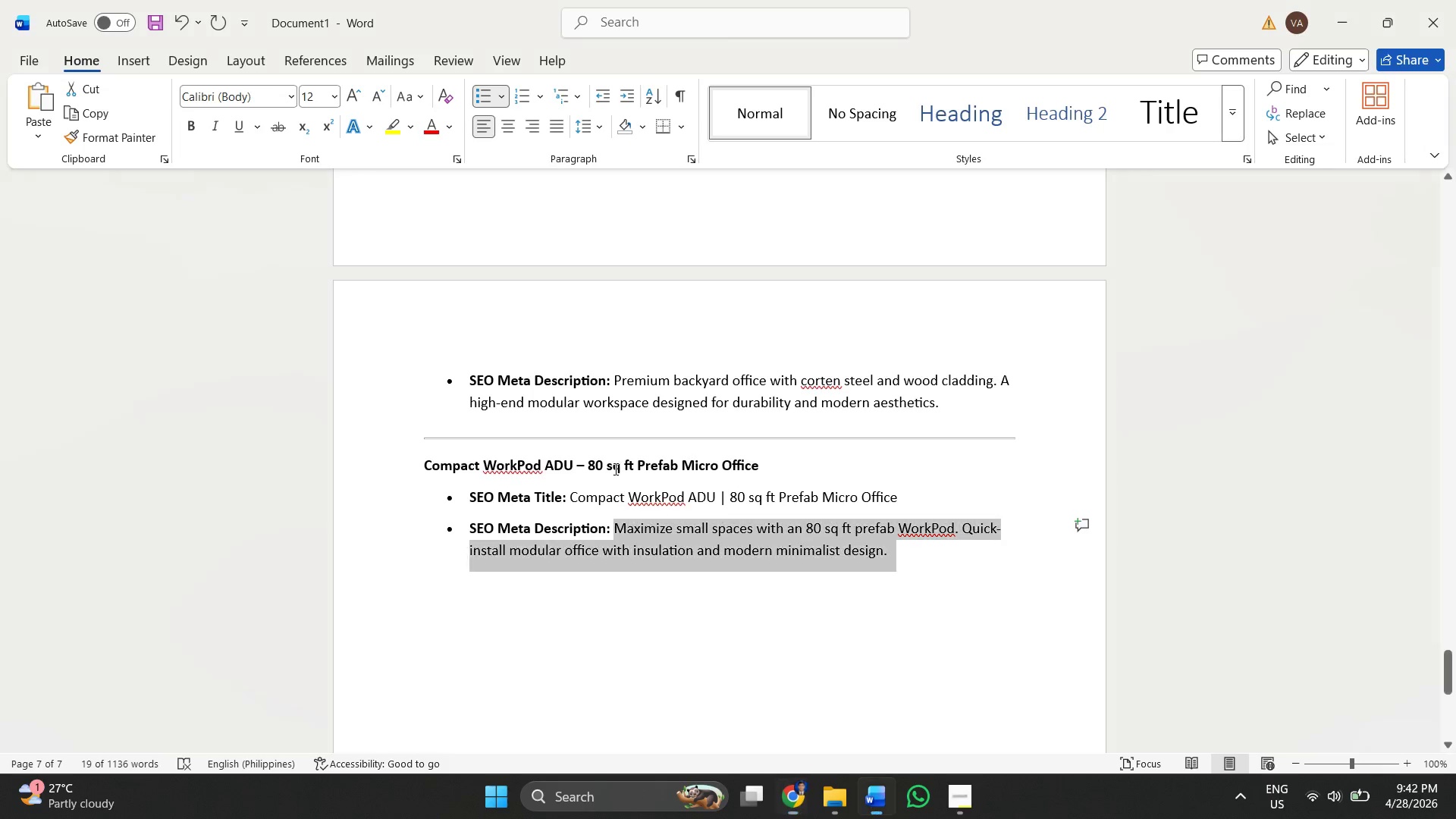 
left_click([872, 407])
 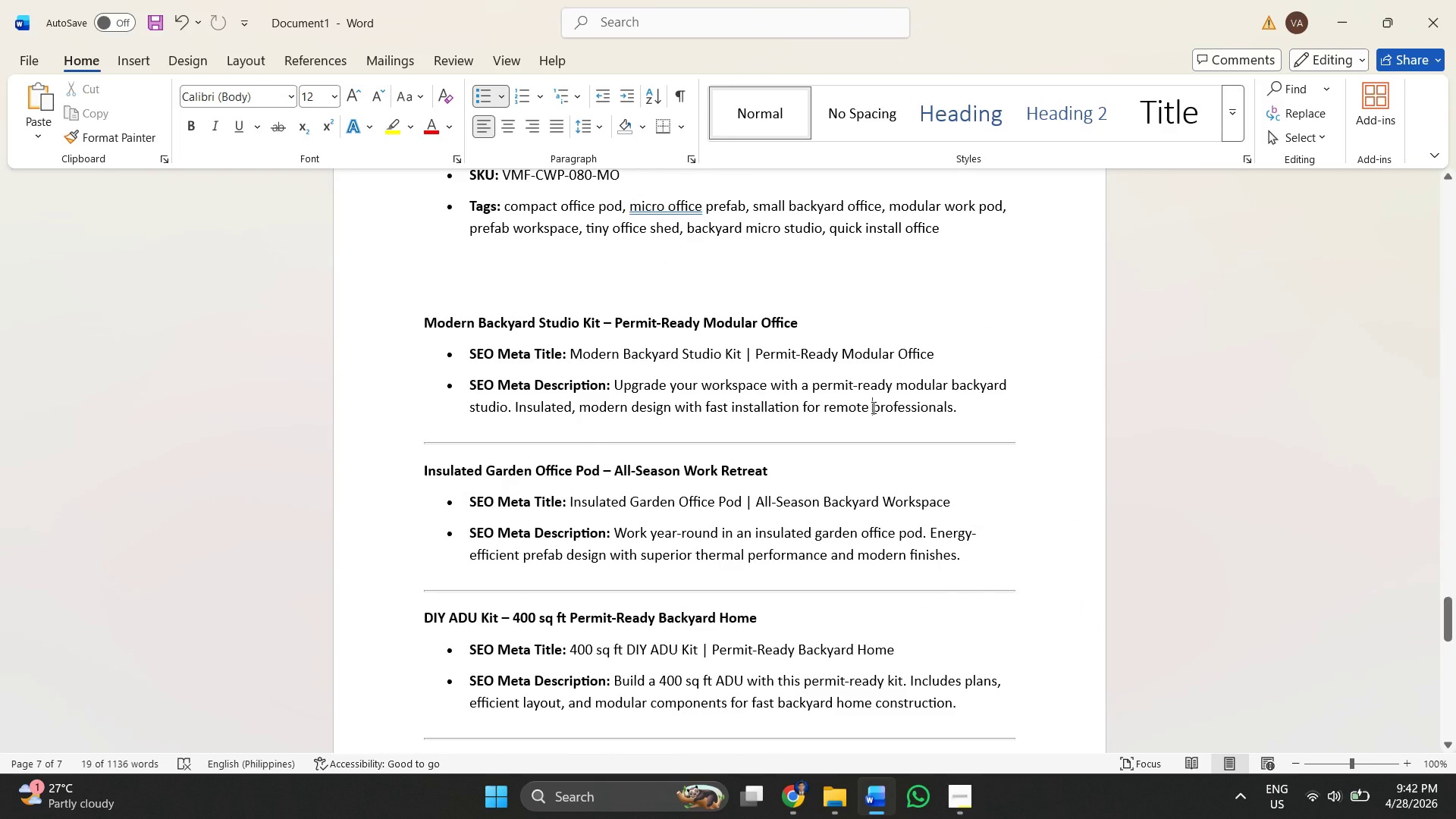 
scroll: coordinate [863, 500], scroll_direction: up, amount: 35.0
 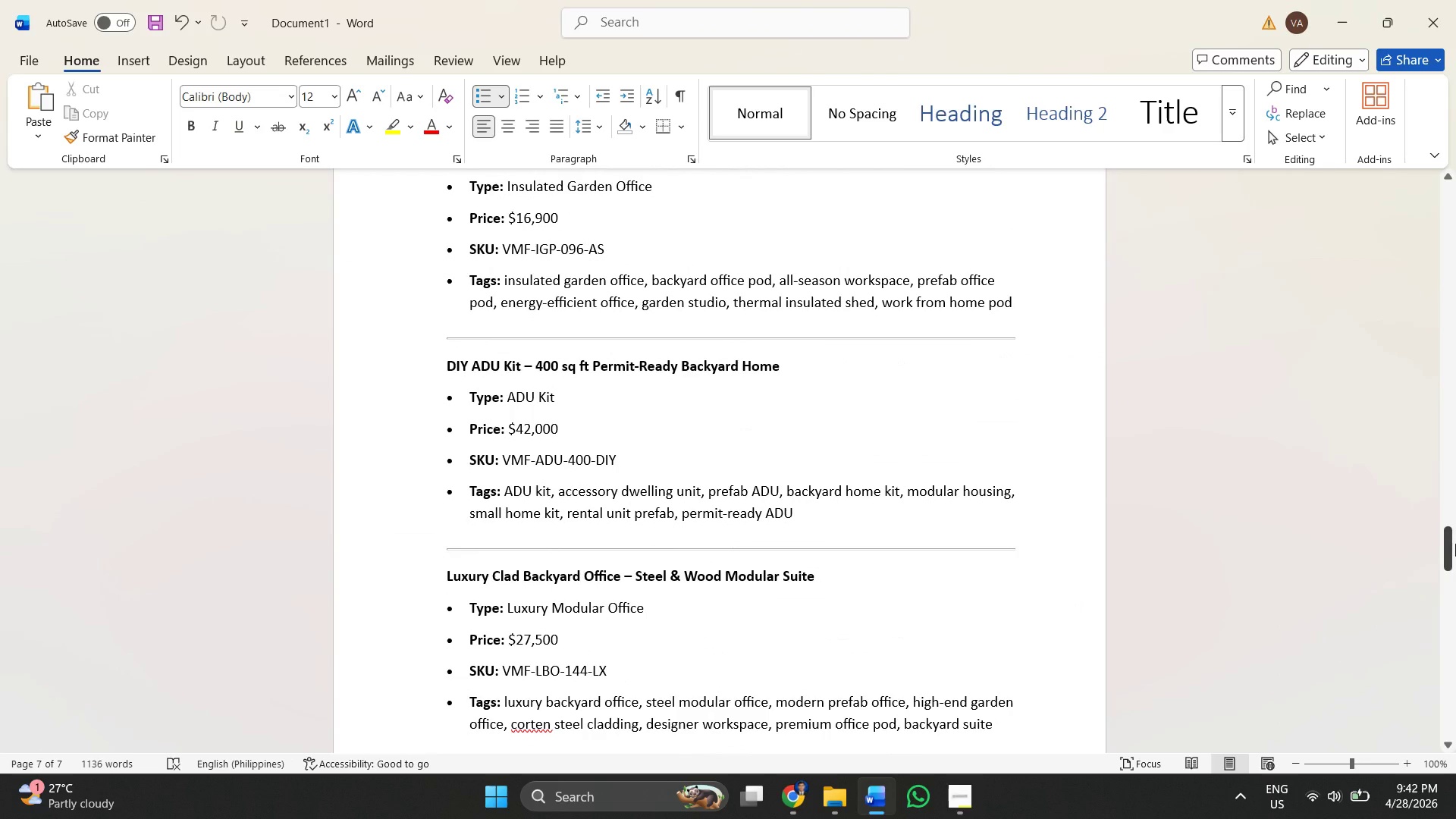 
left_click_drag(start_coordinate=[1455, 544], to_coordinate=[1455, 436])
 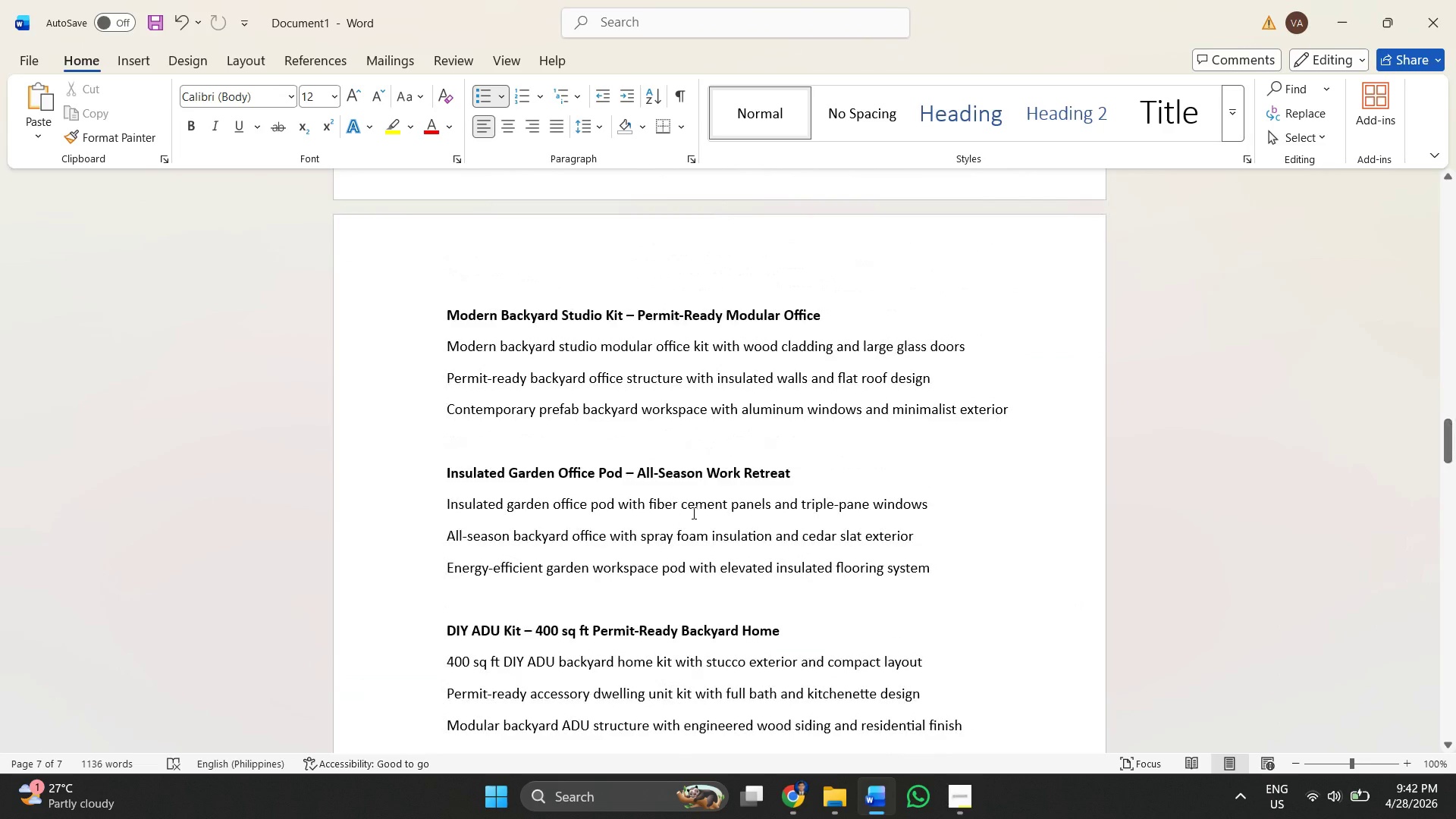 
scroll: coordinate [686, 515], scroll_direction: down, amount: 1.0
 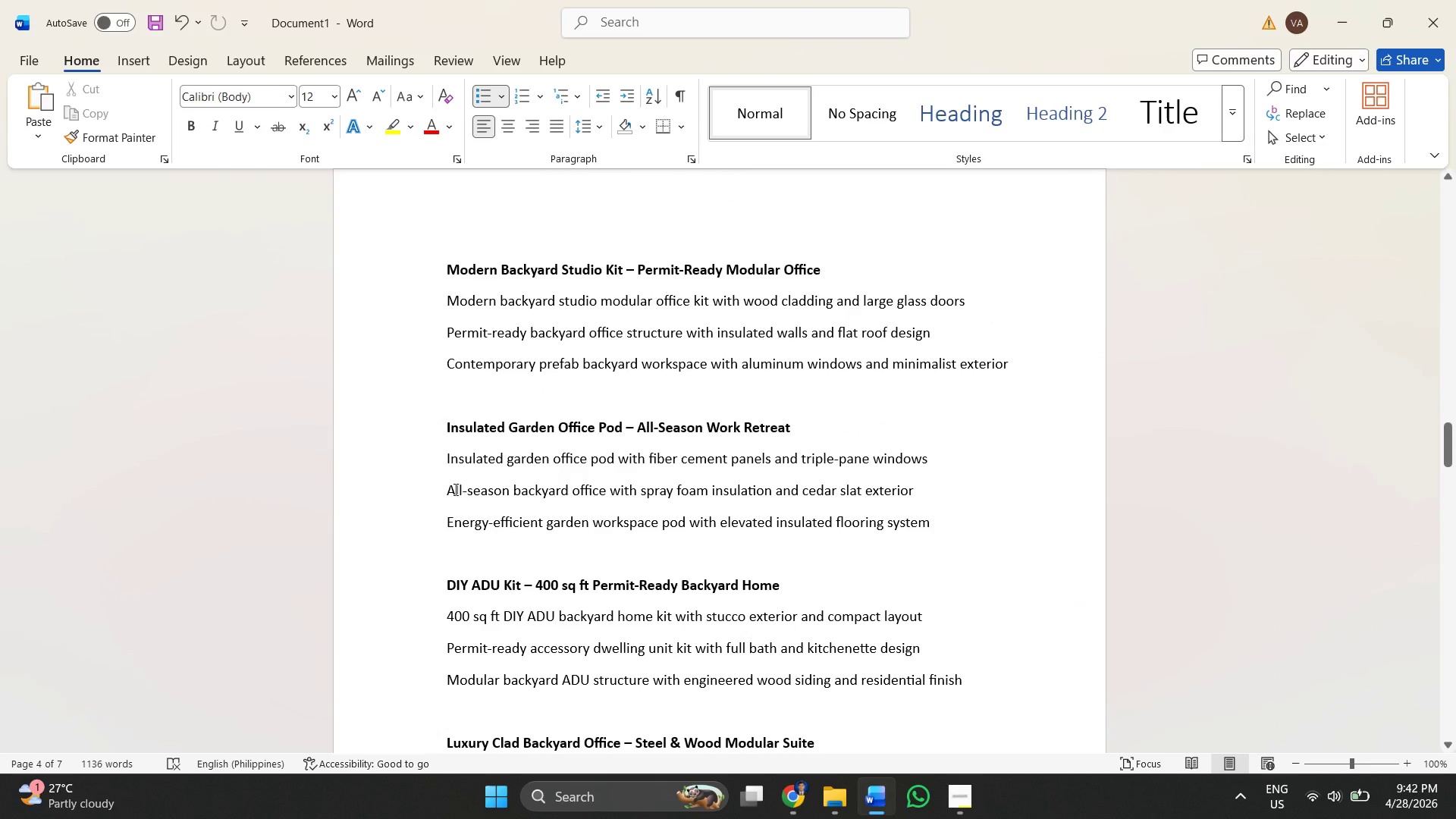 
left_click_drag(start_coordinate=[451, 489], to_coordinate=[947, 485])
 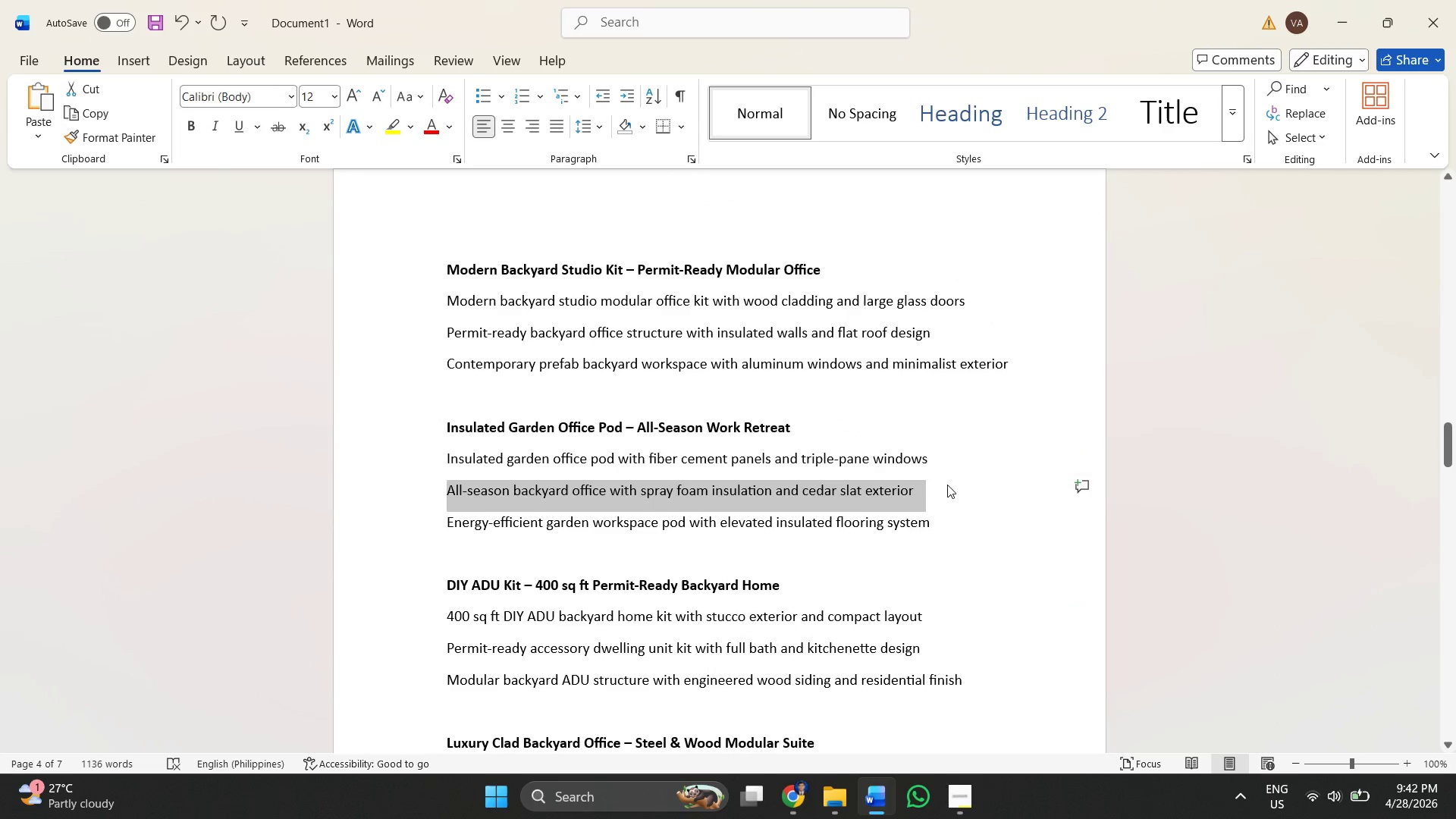 
key(Control+C)
 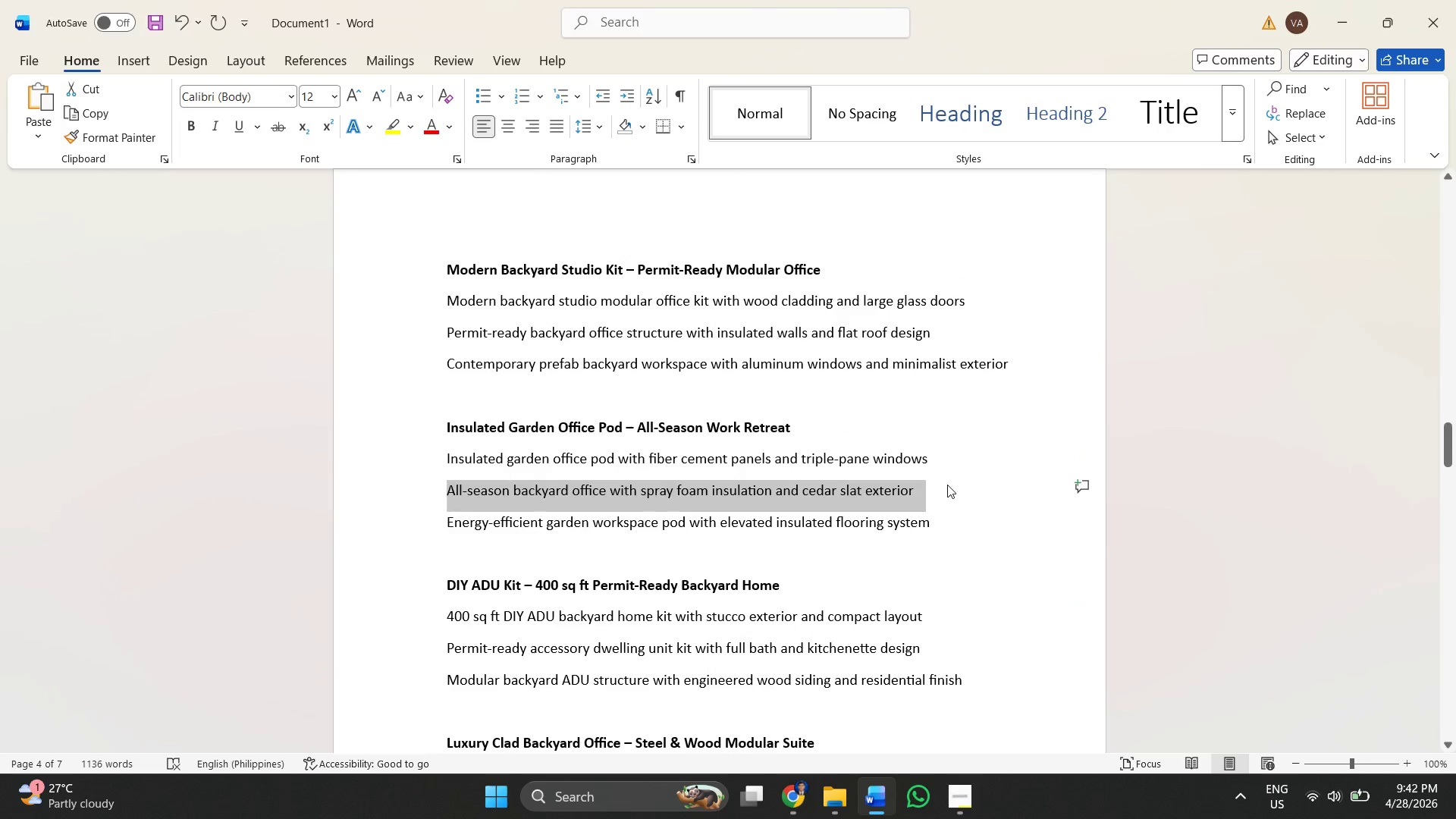 
key(Alt+AltLeft)
 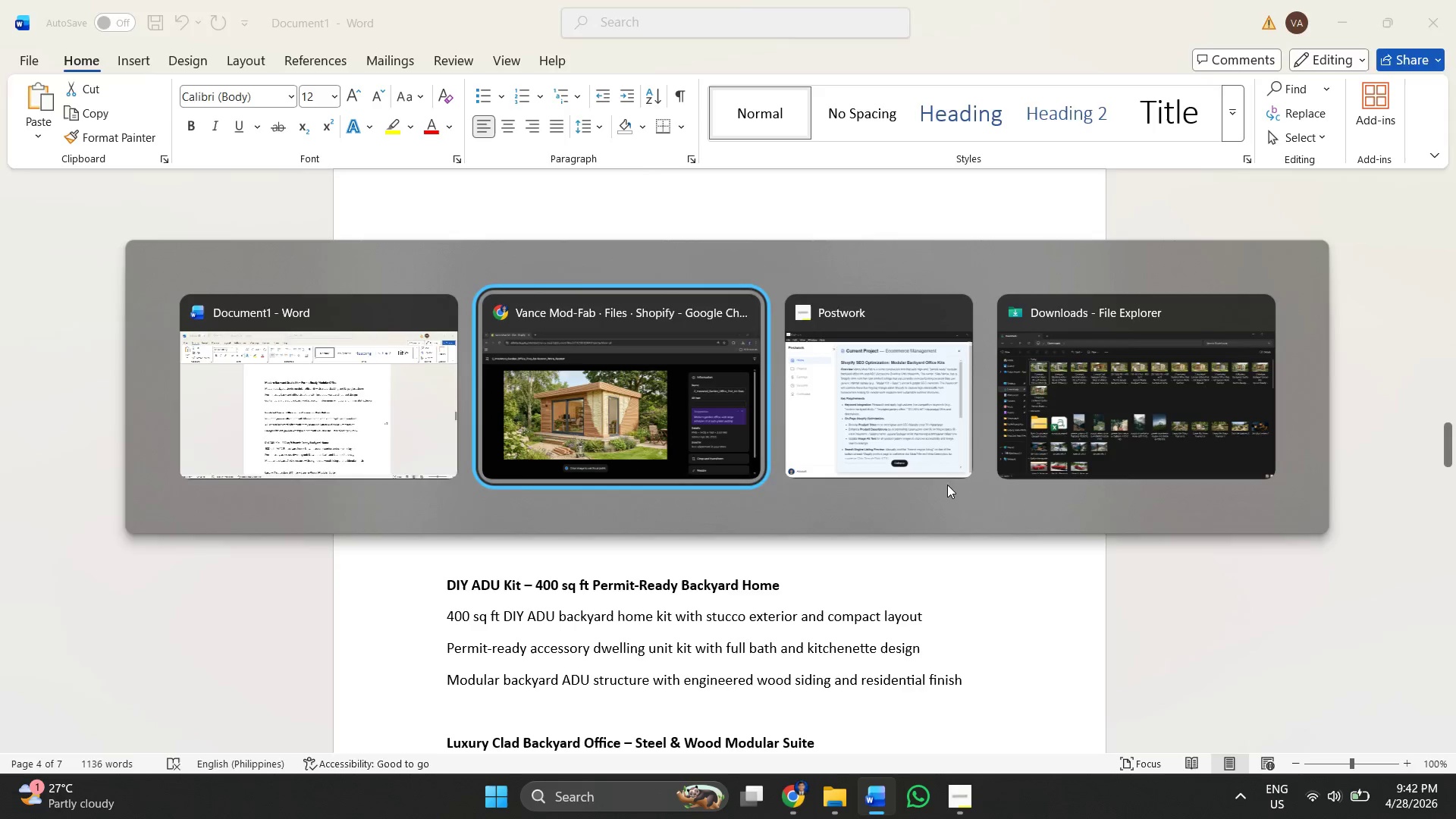 
key(Alt+Tab)
 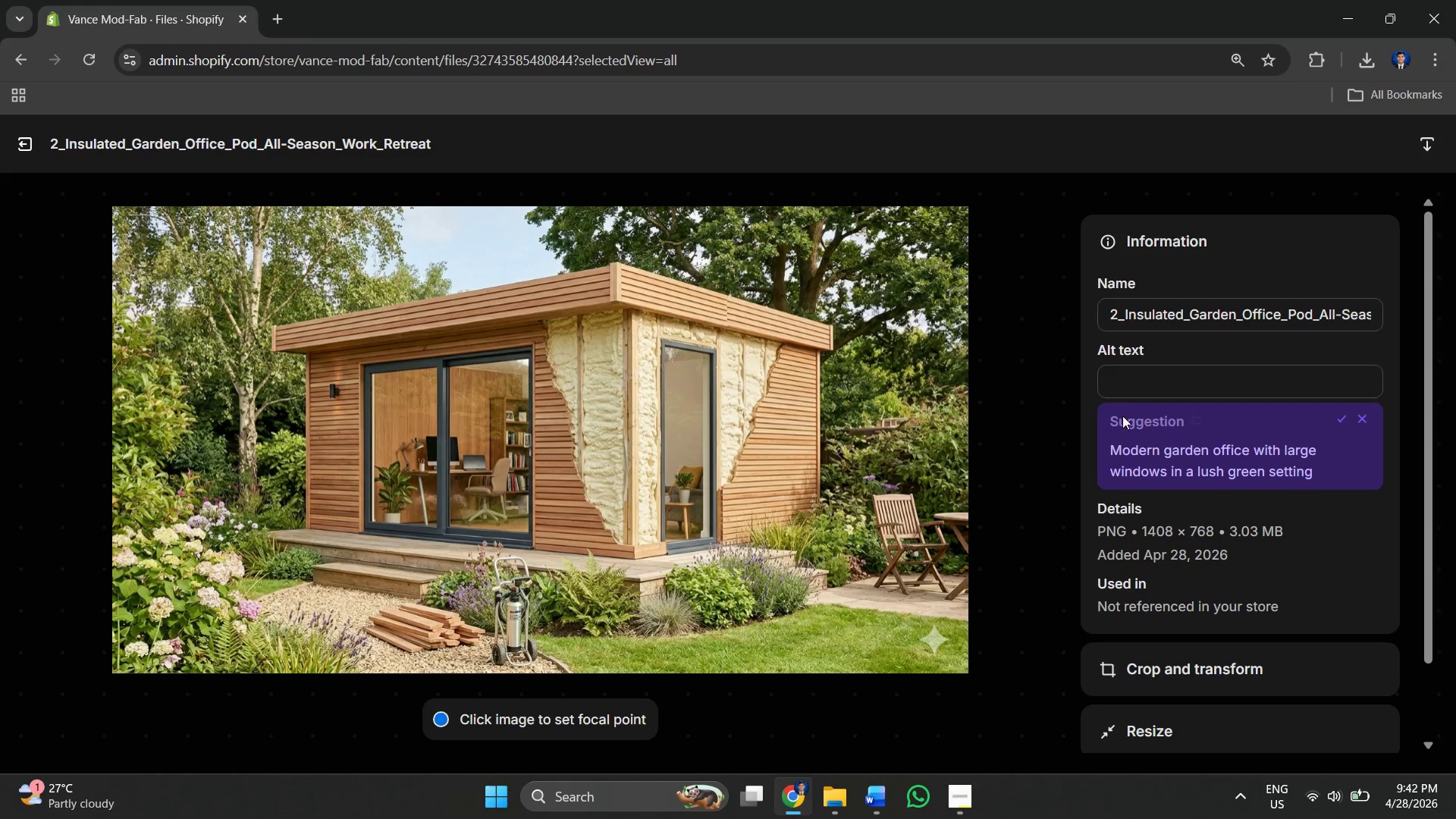 
left_click([1117, 384])
 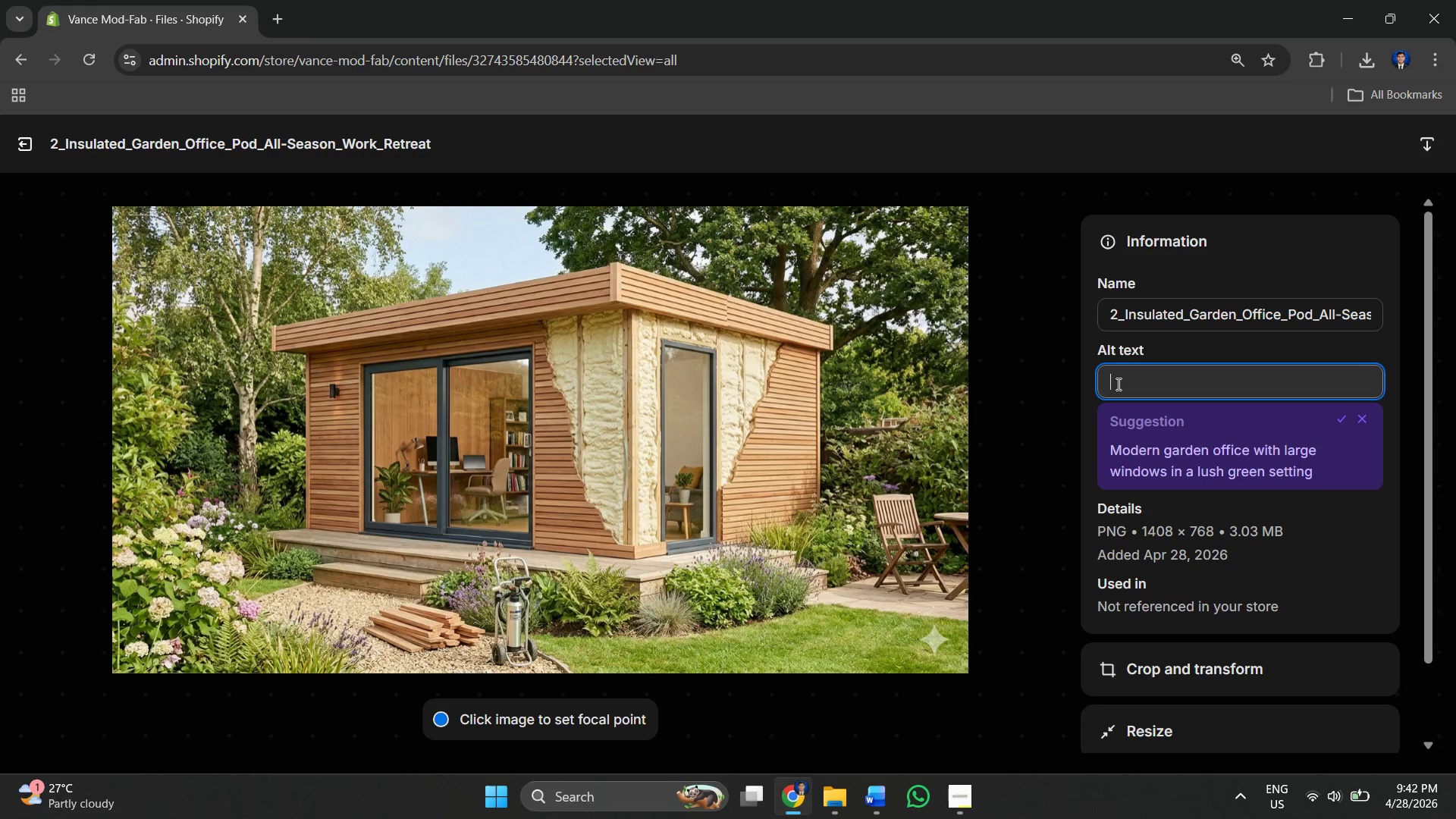 
key(Control+V)
 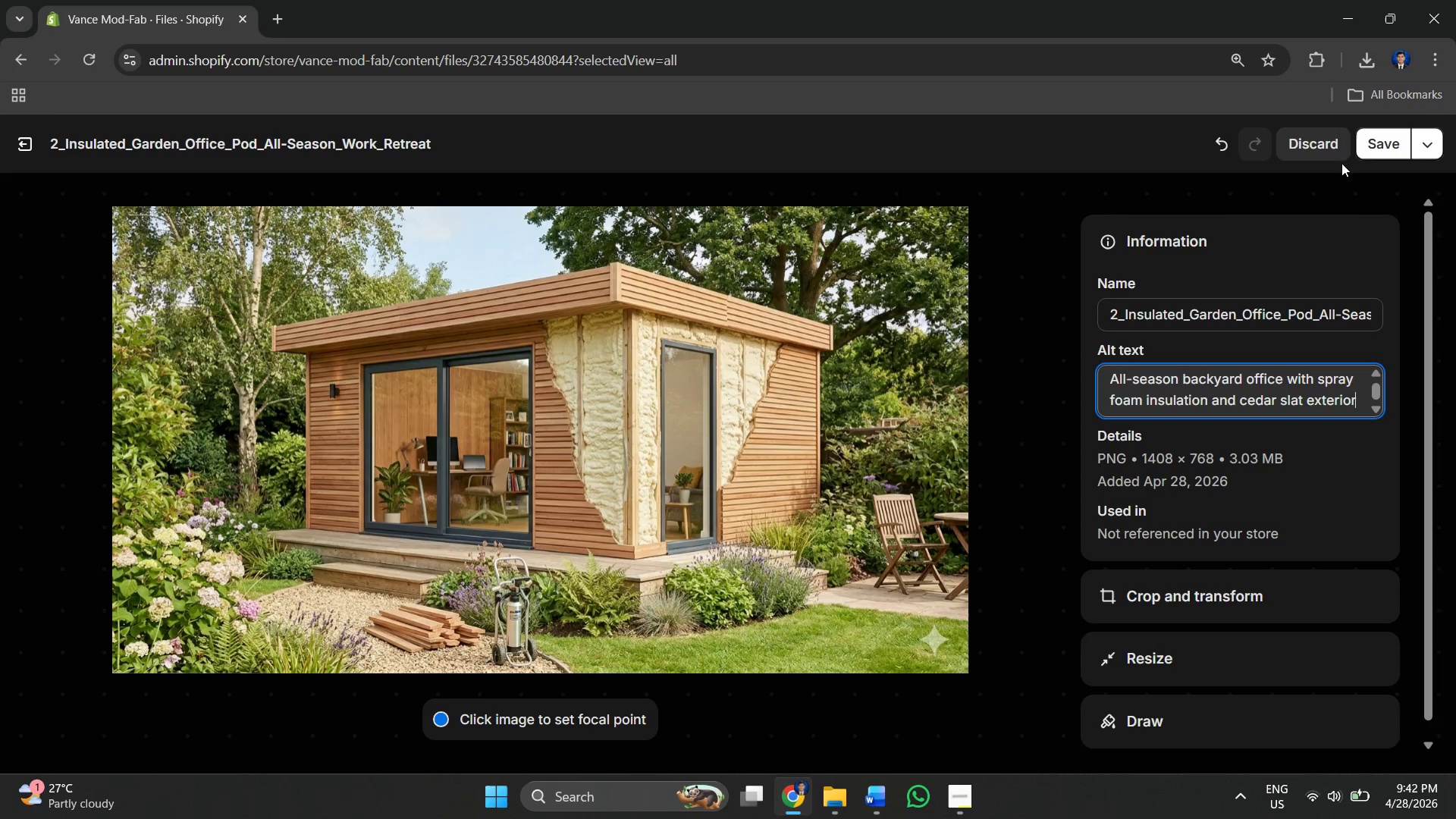 
left_click([1384, 145])
 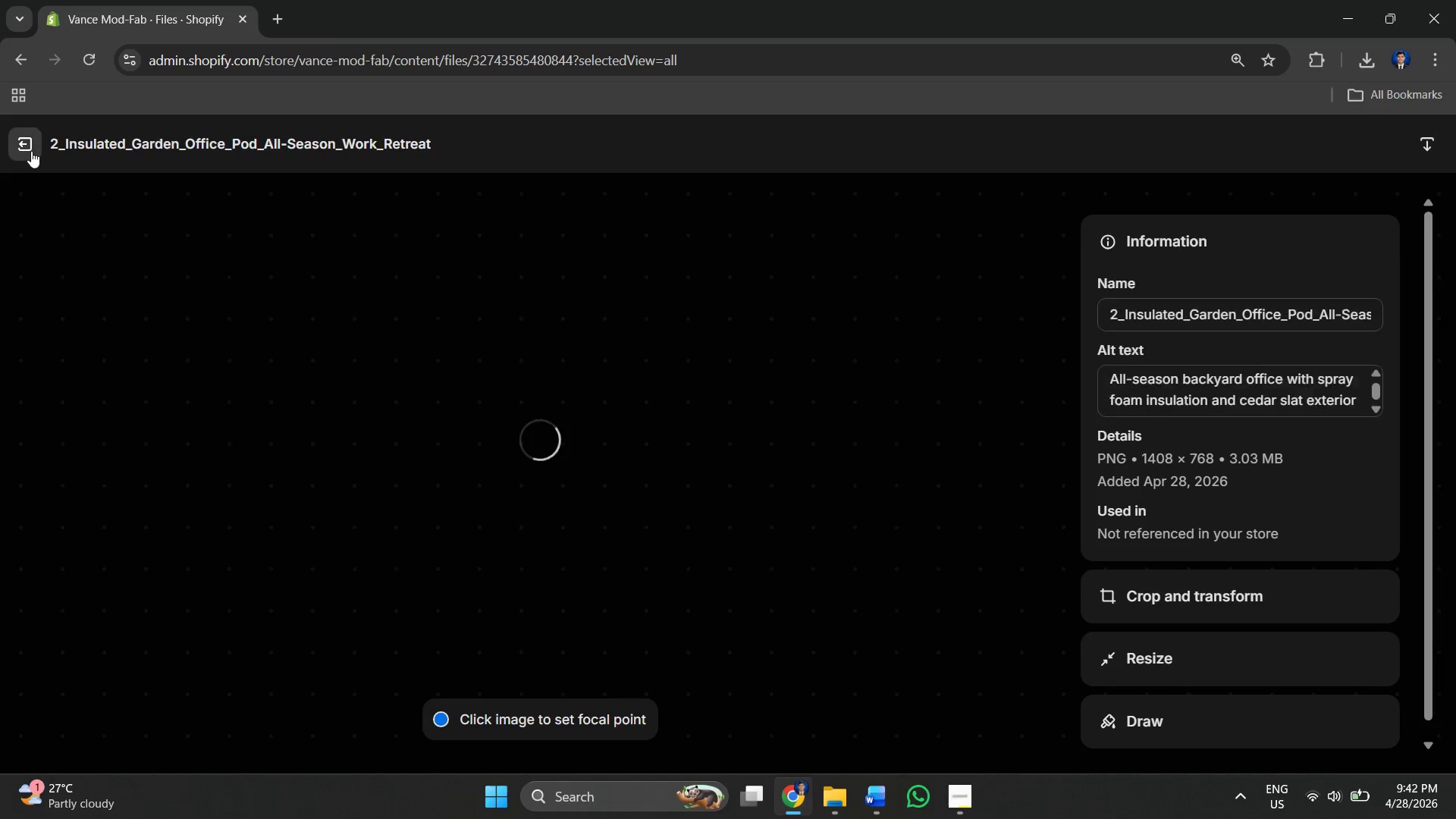 
left_click([31, 152])
 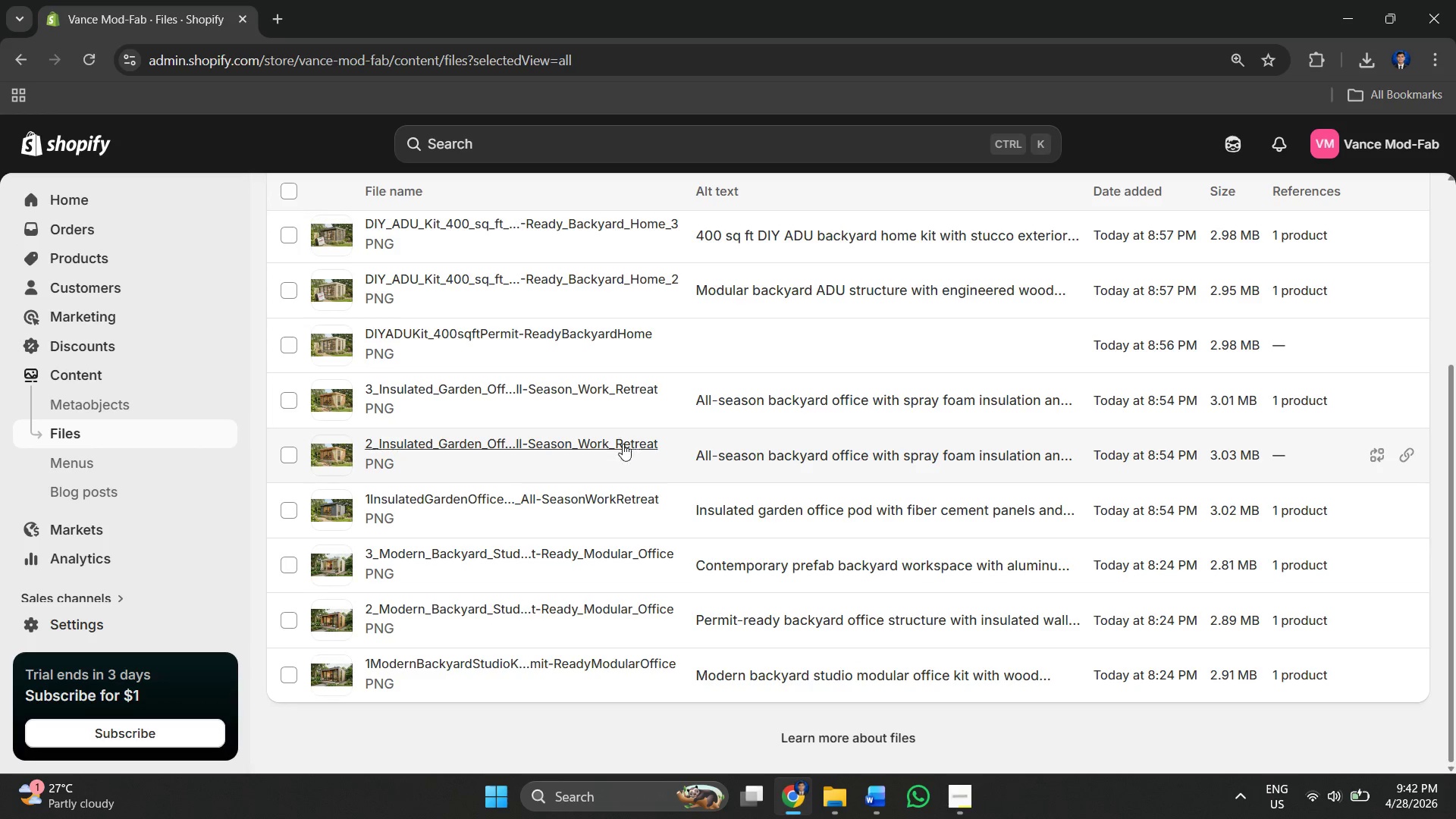 
left_click([633, 350])
 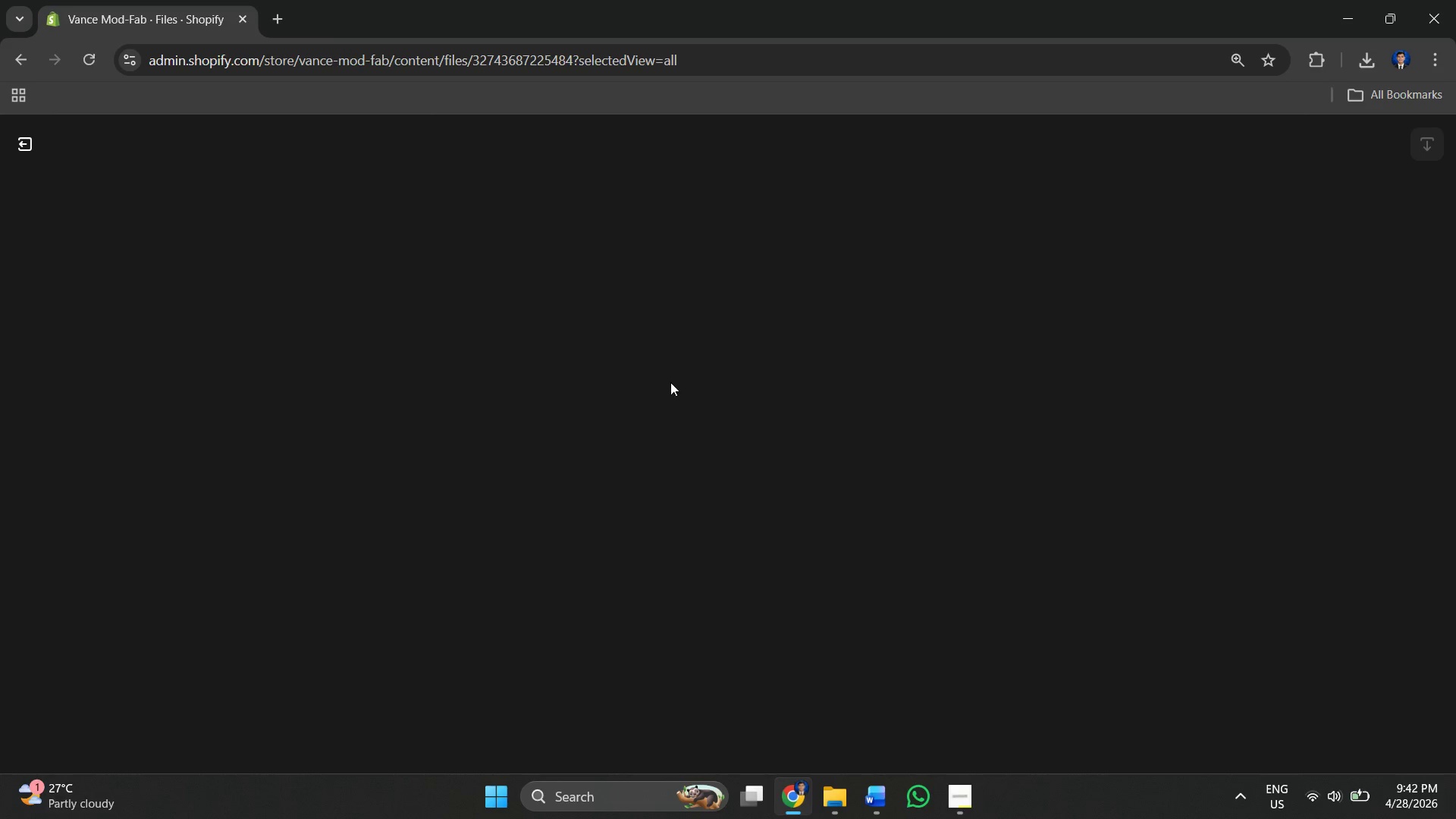 
key(Alt+Tab)
 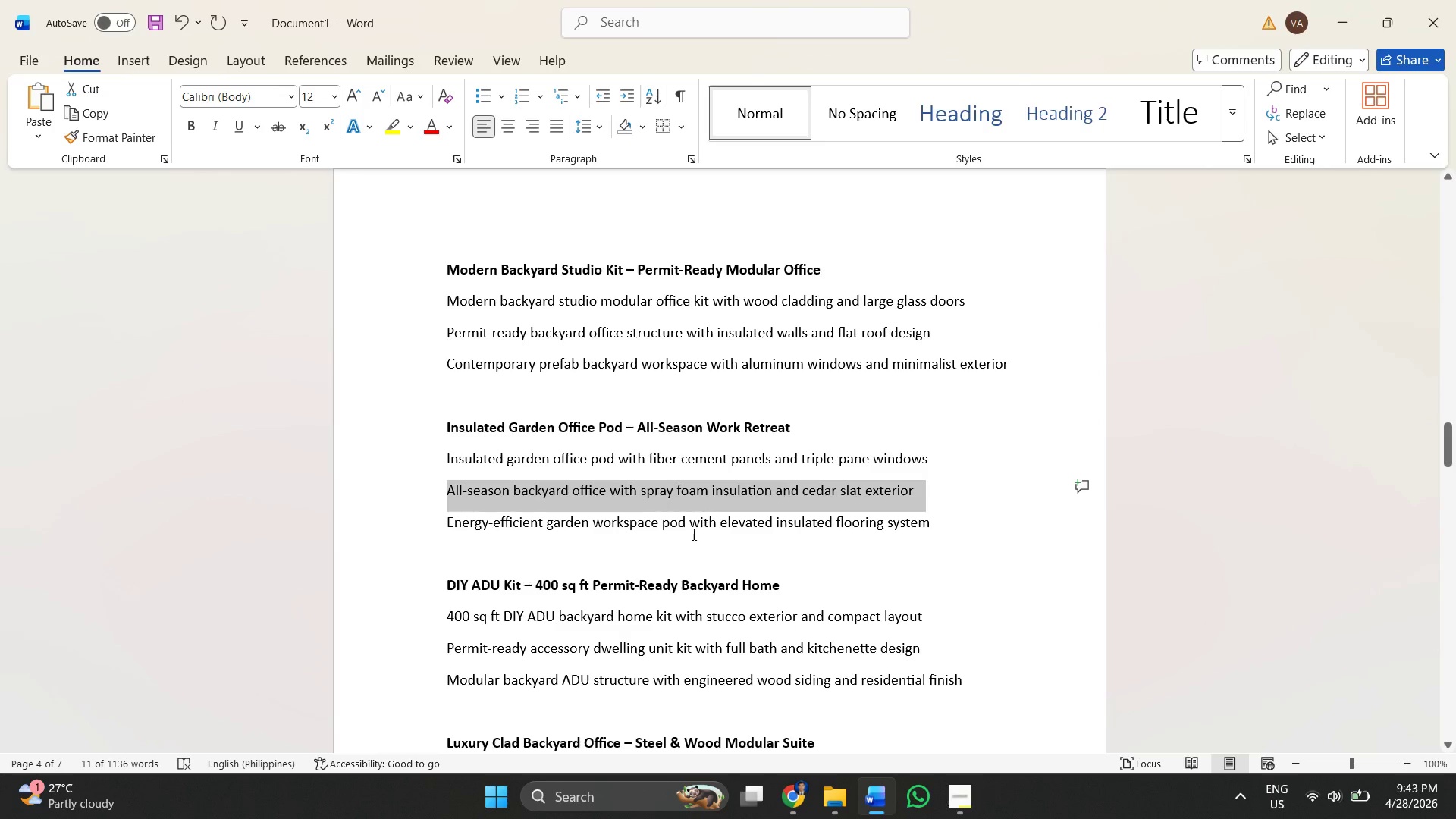 
scroll: coordinate [612, 597], scroll_direction: down, amount: 3.0
 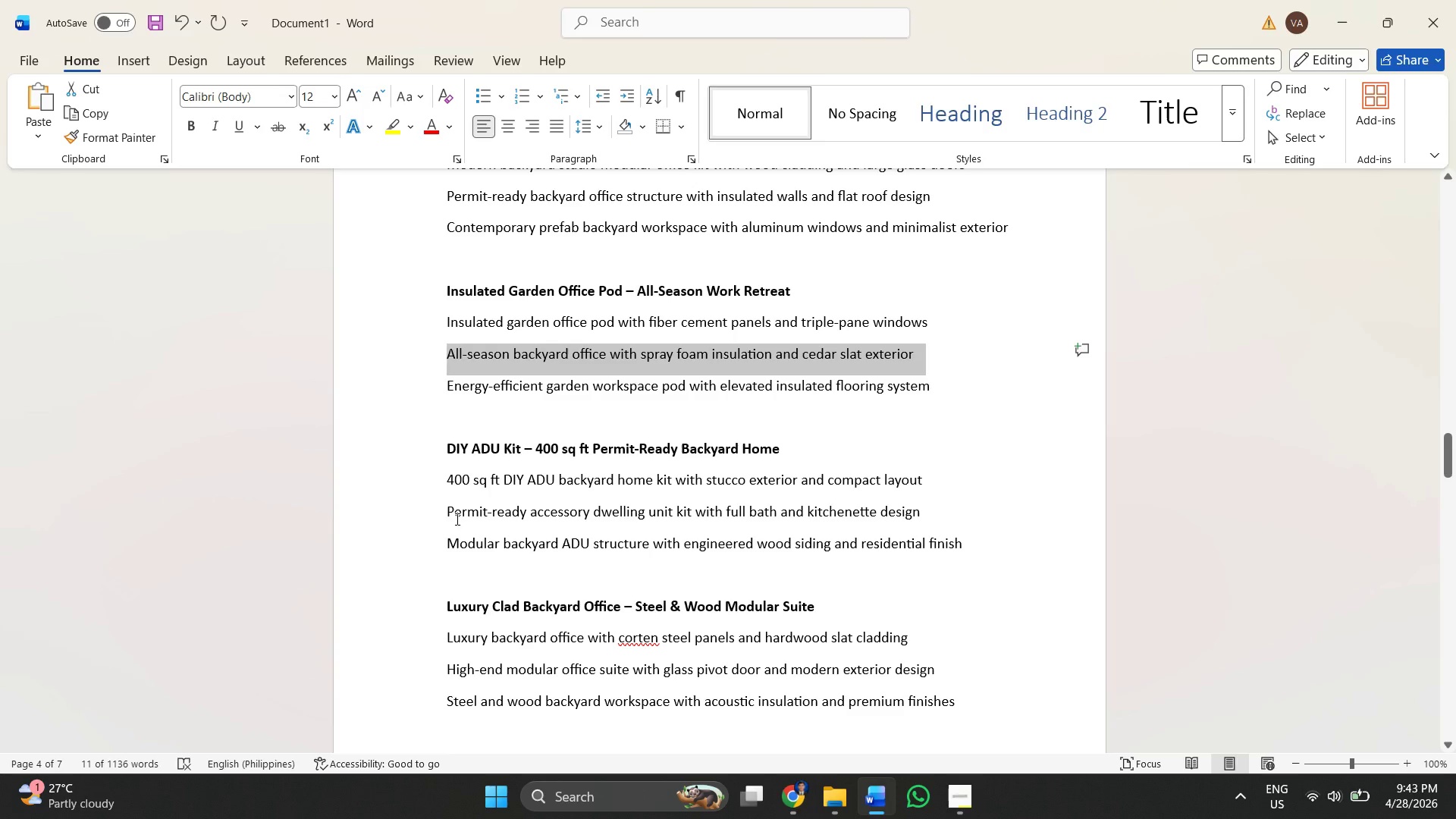 
left_click_drag(start_coordinate=[445, 510], to_coordinate=[959, 545])
 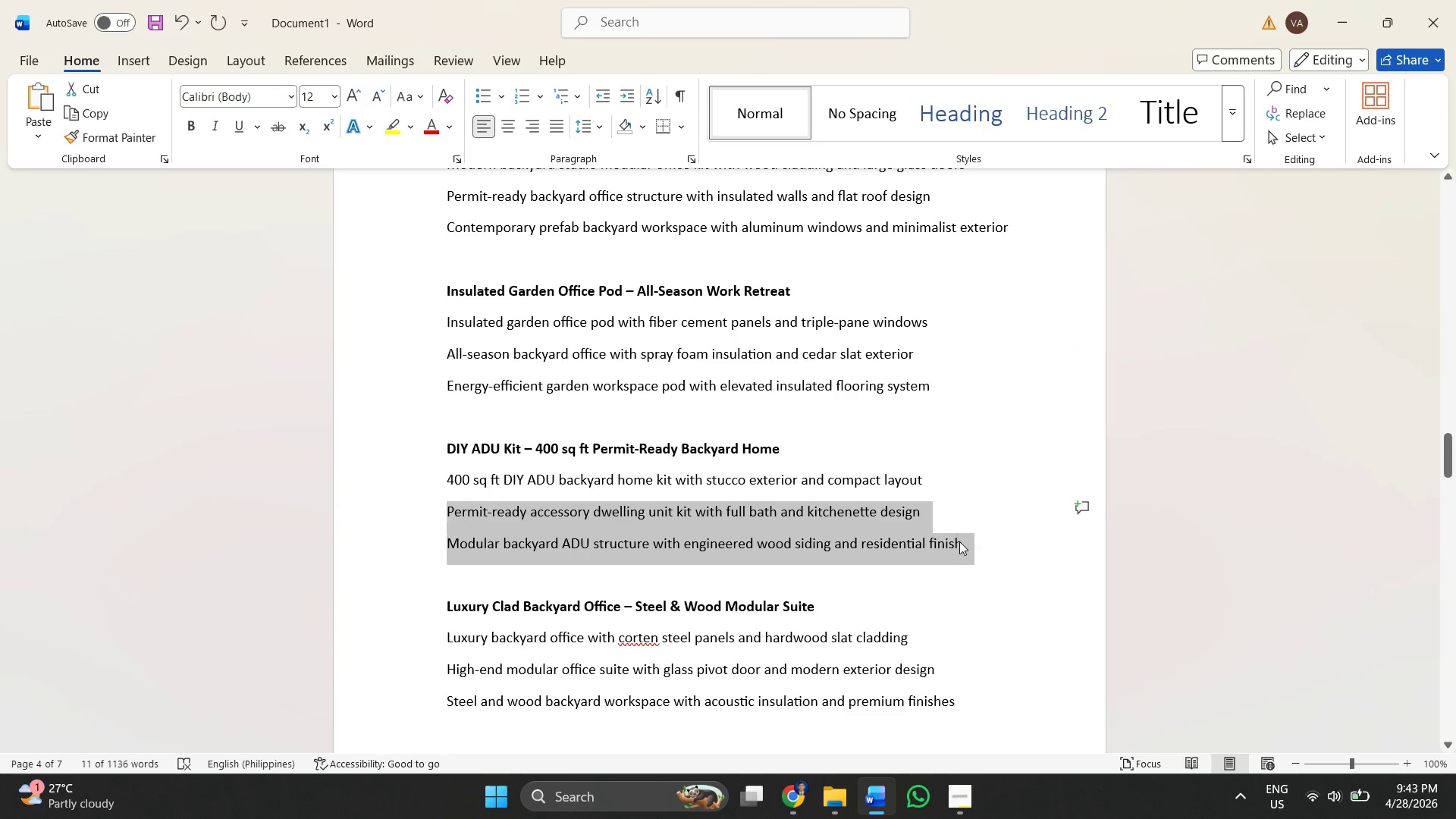 
key(Control+ControlLeft)
 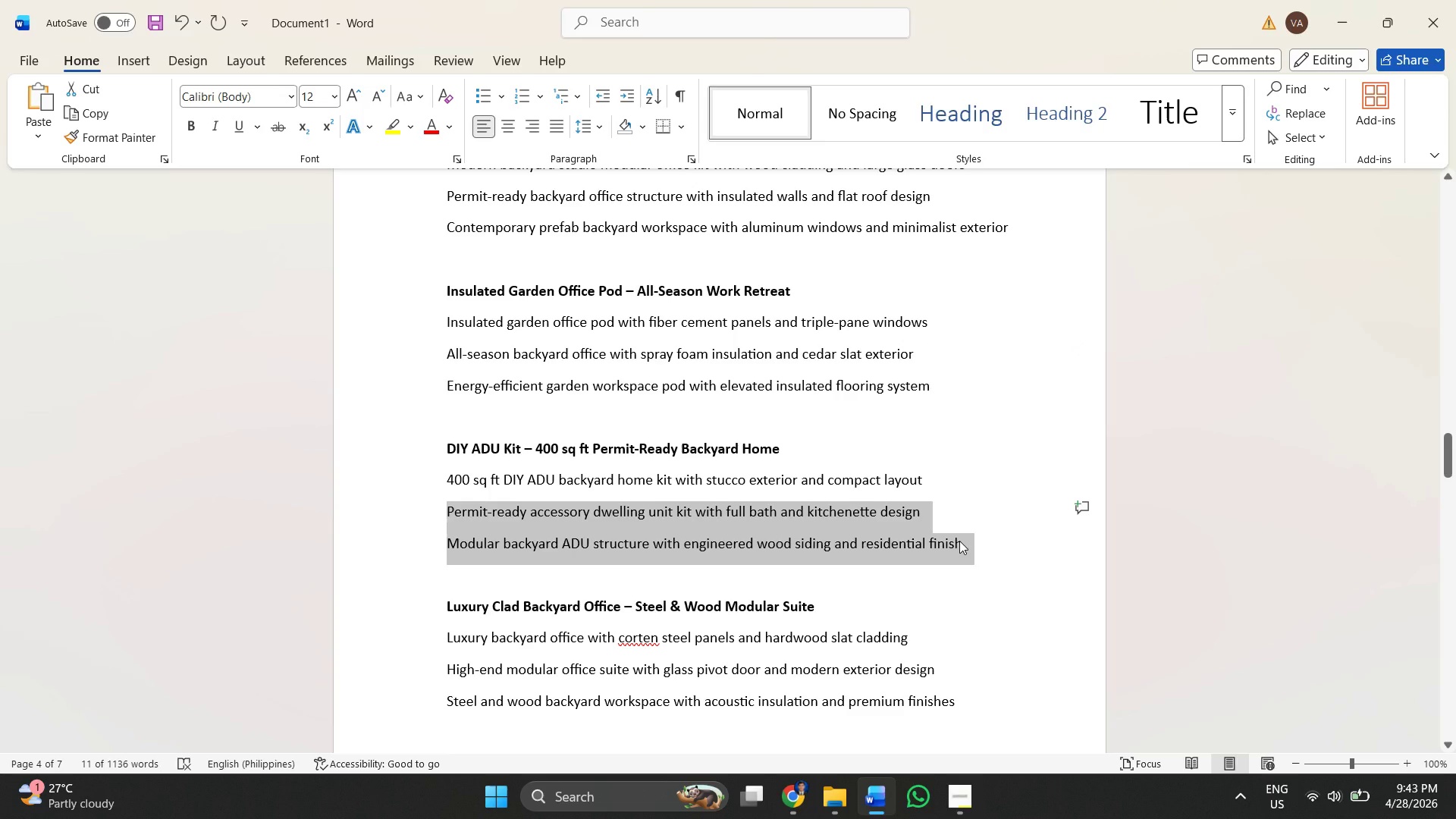 
key(Control+C)
 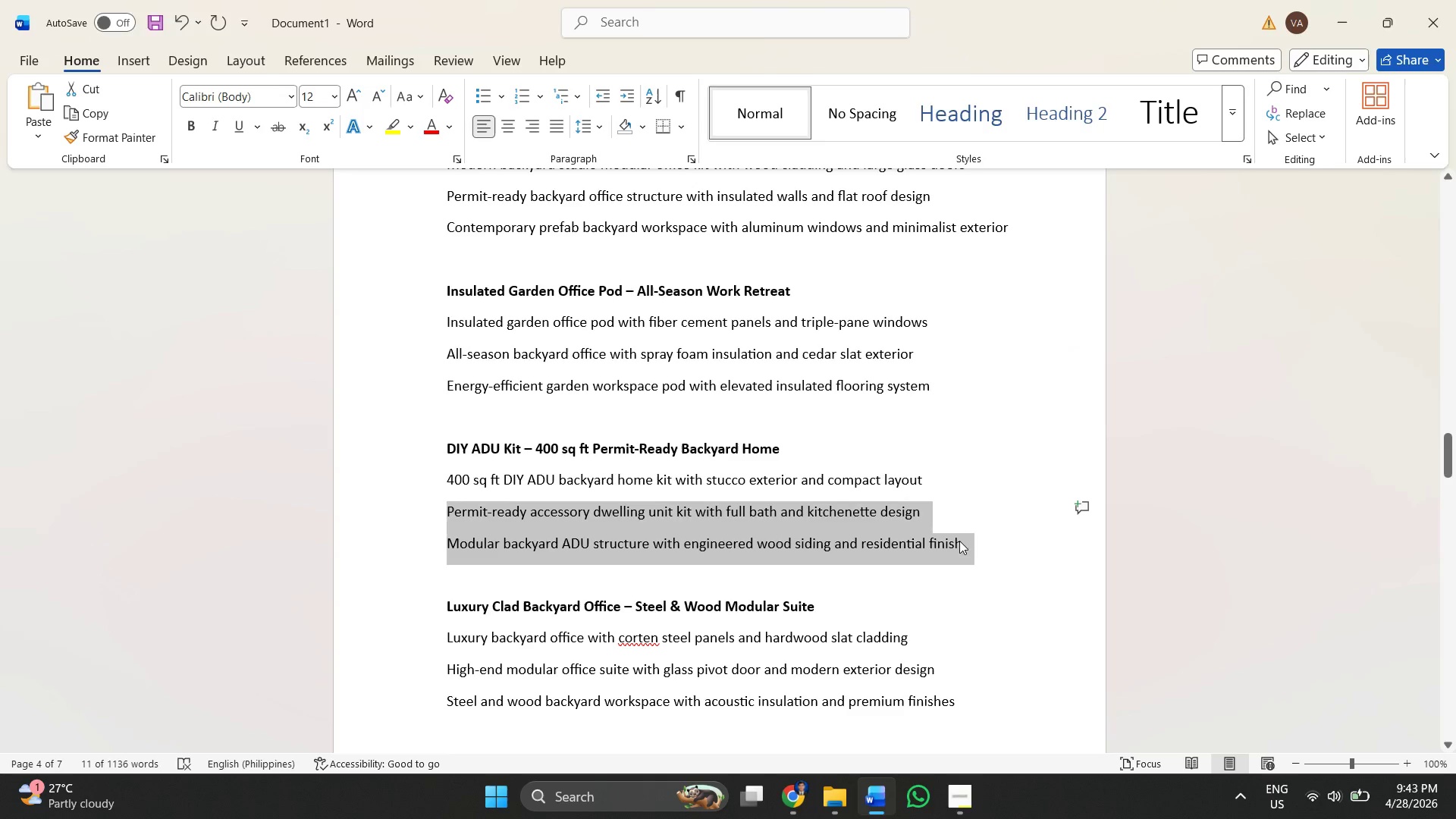 
key(Alt+AltLeft)
 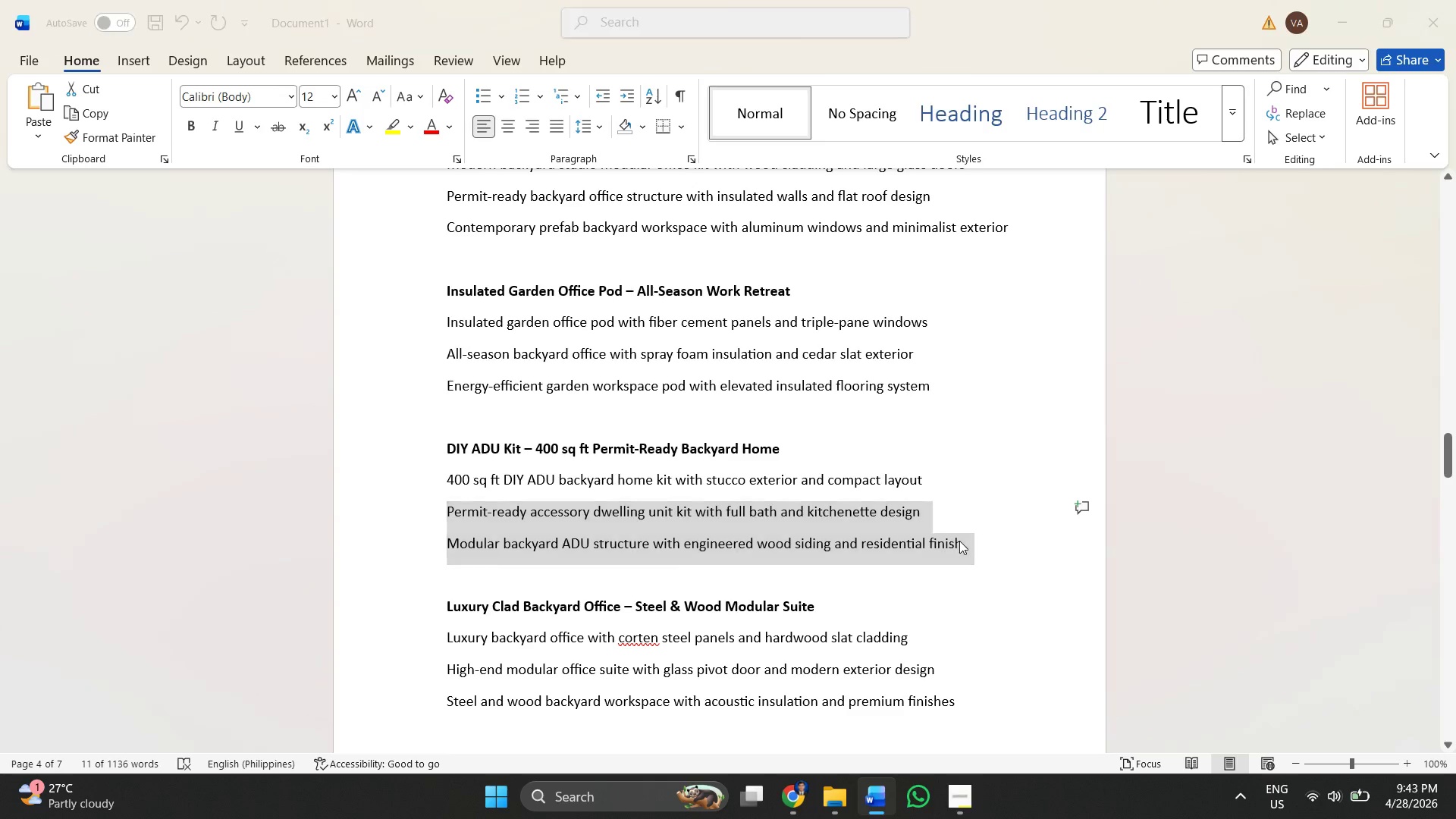 
key(Alt+Tab)
 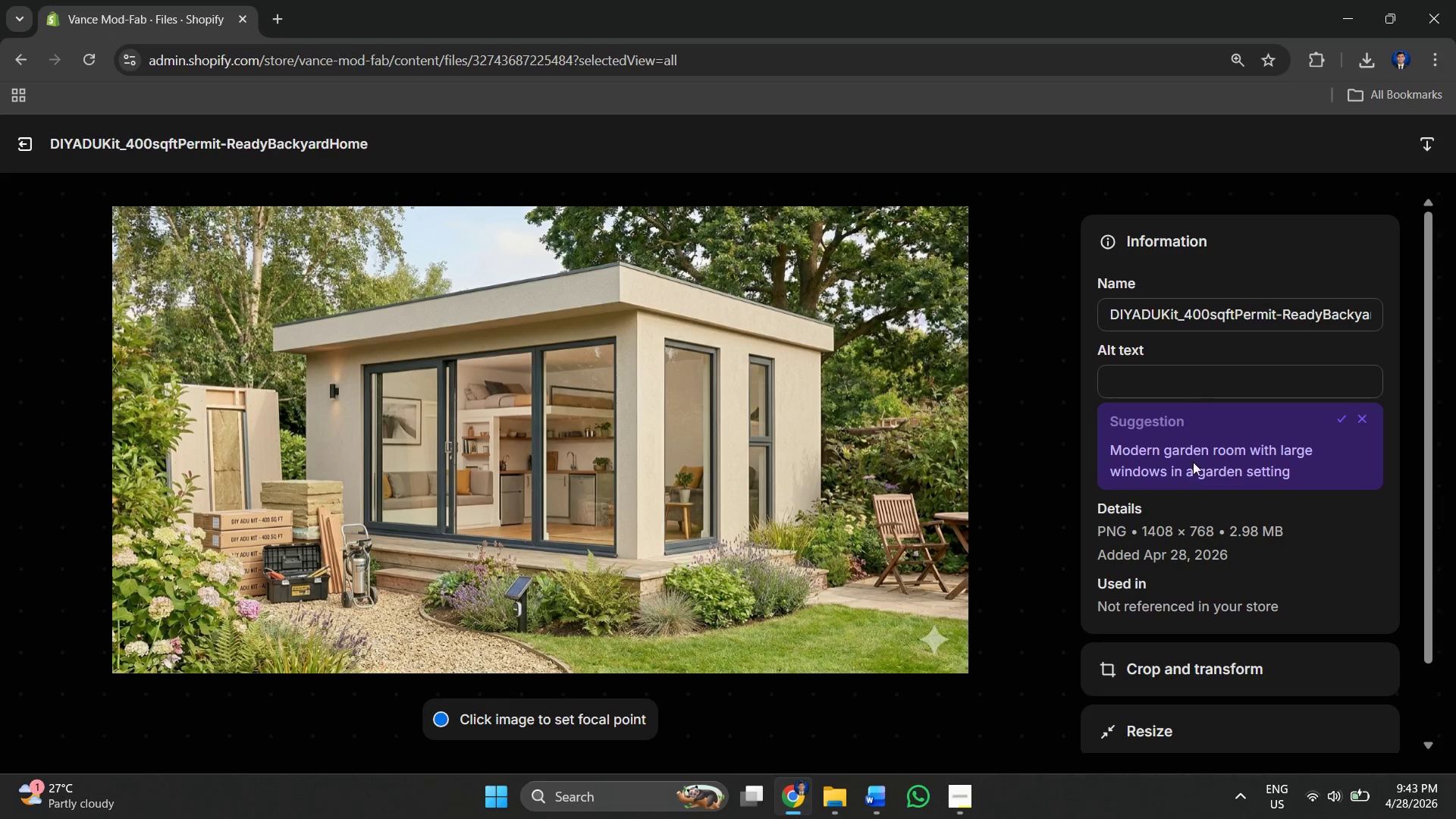 
left_click([1201, 384])
 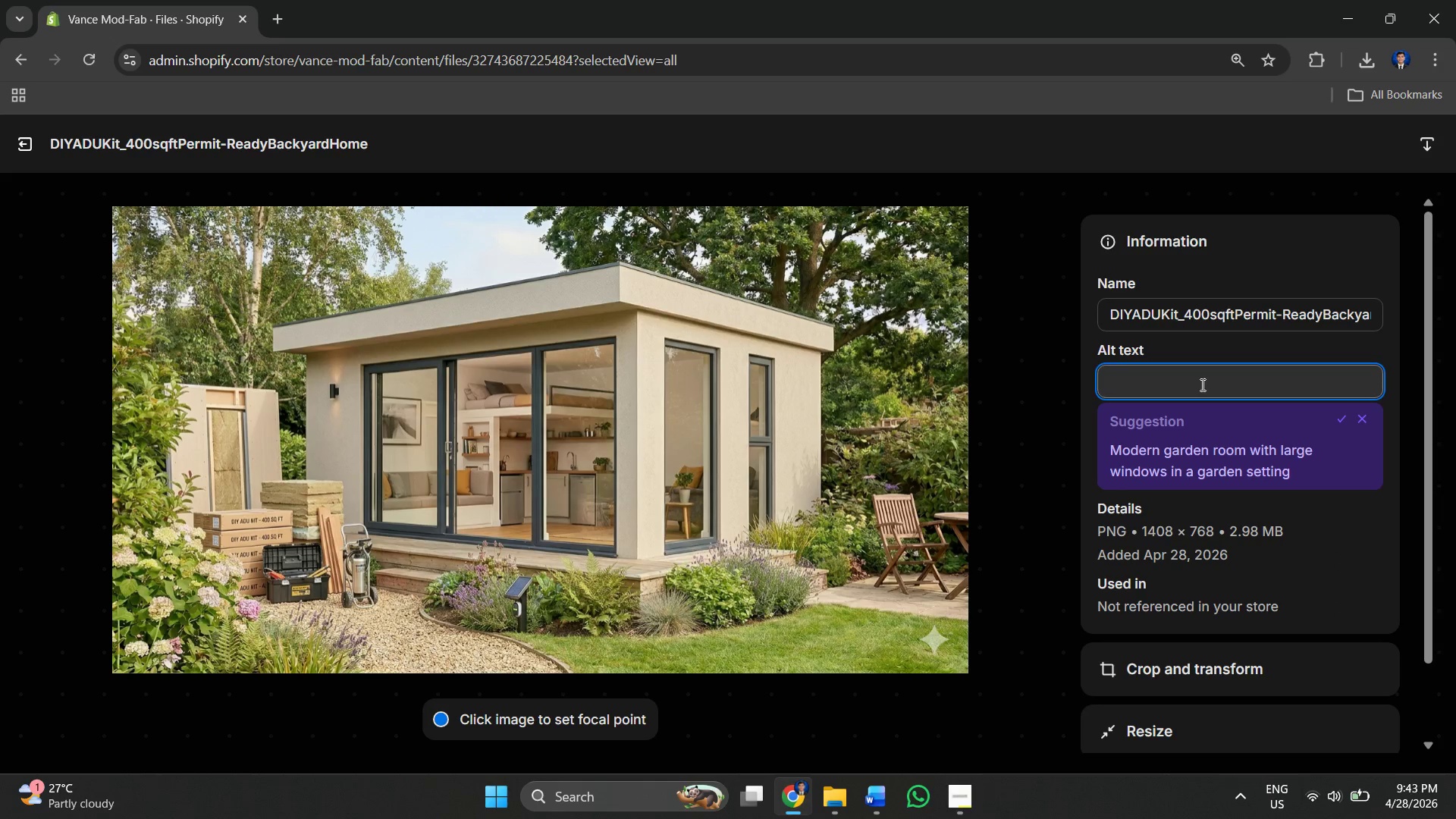 
key(Control+V)
 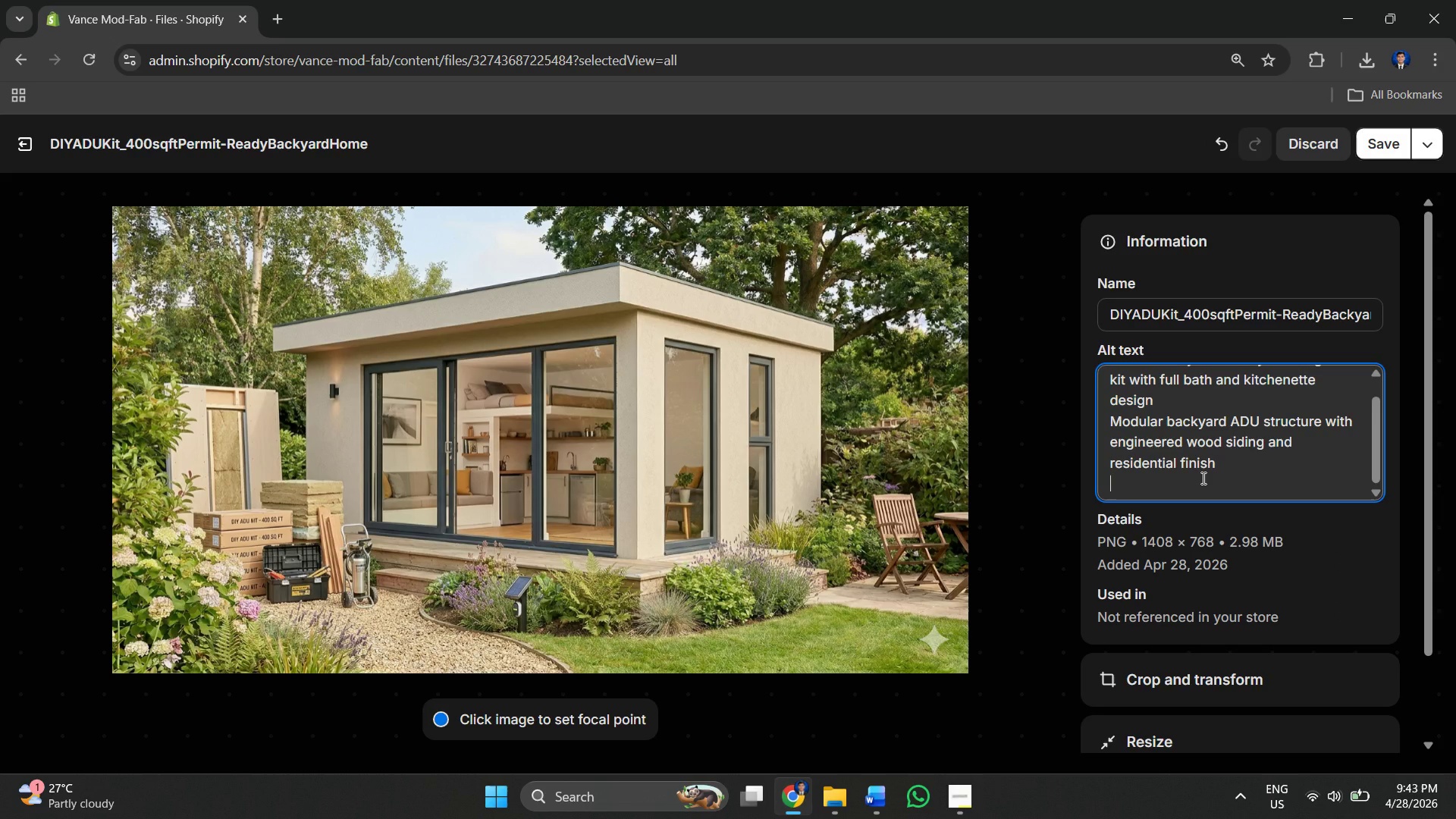 
key(Backspace)
 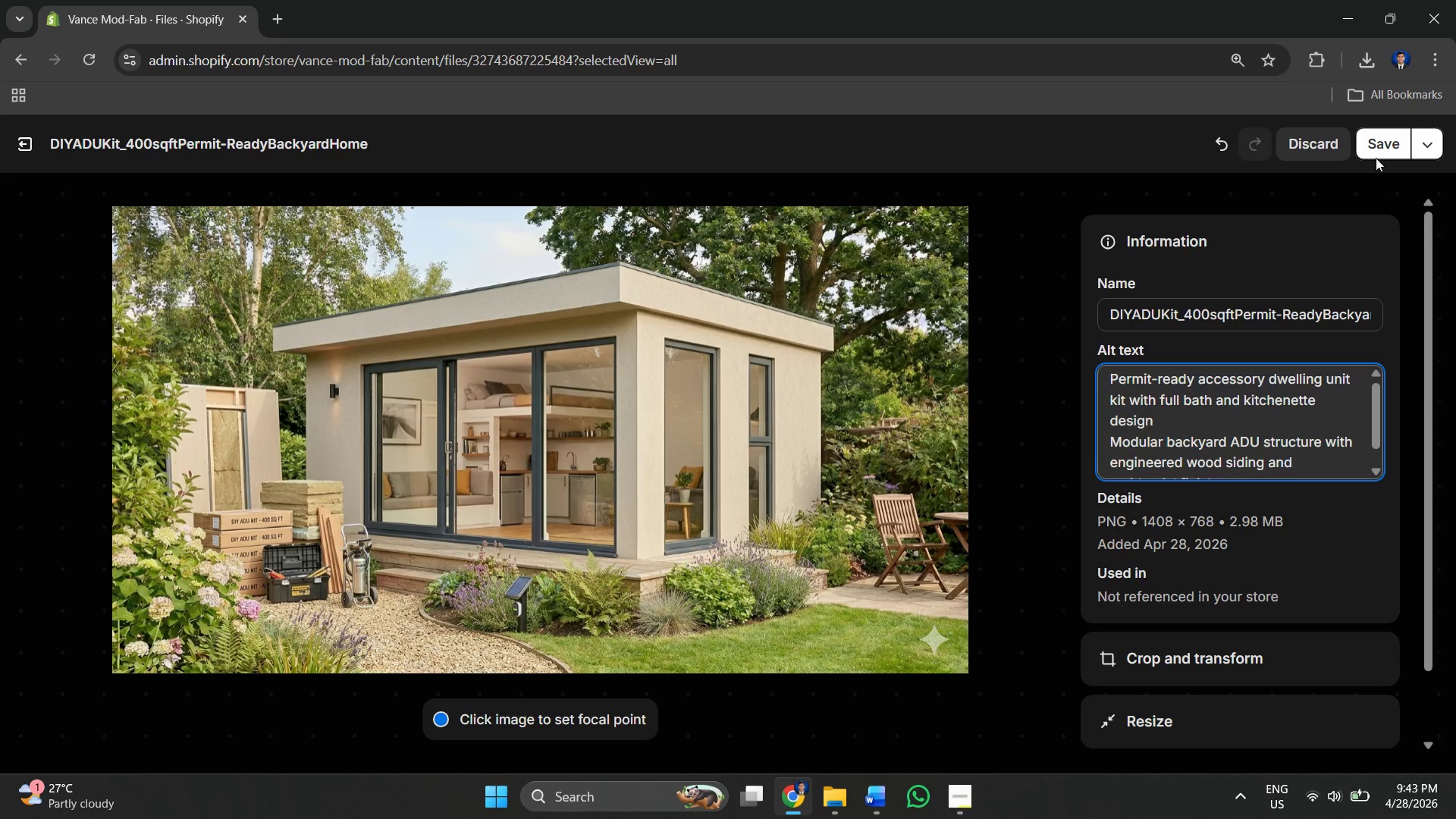 
left_click([1374, 146])
 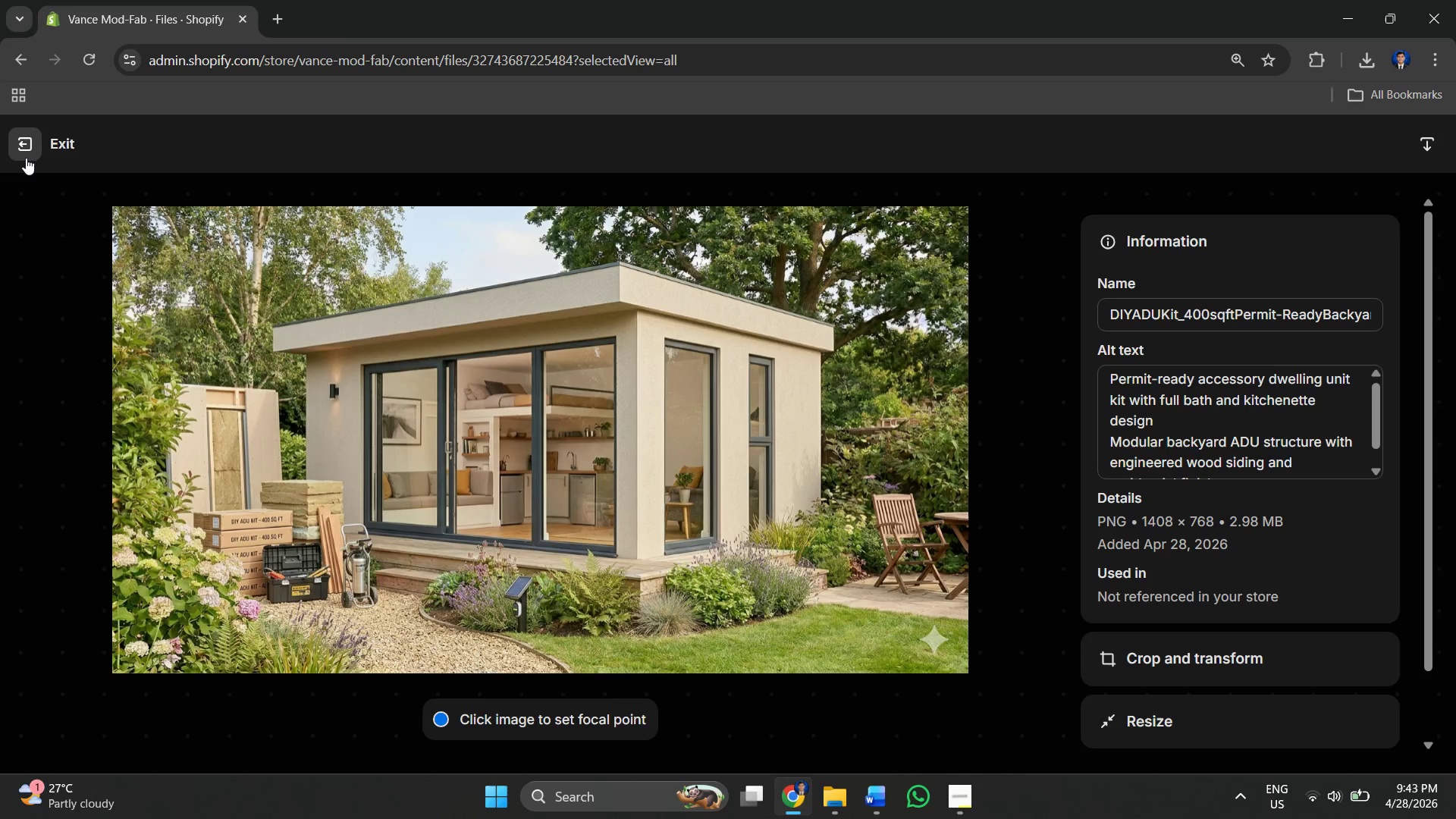 
left_click([24, 153])
 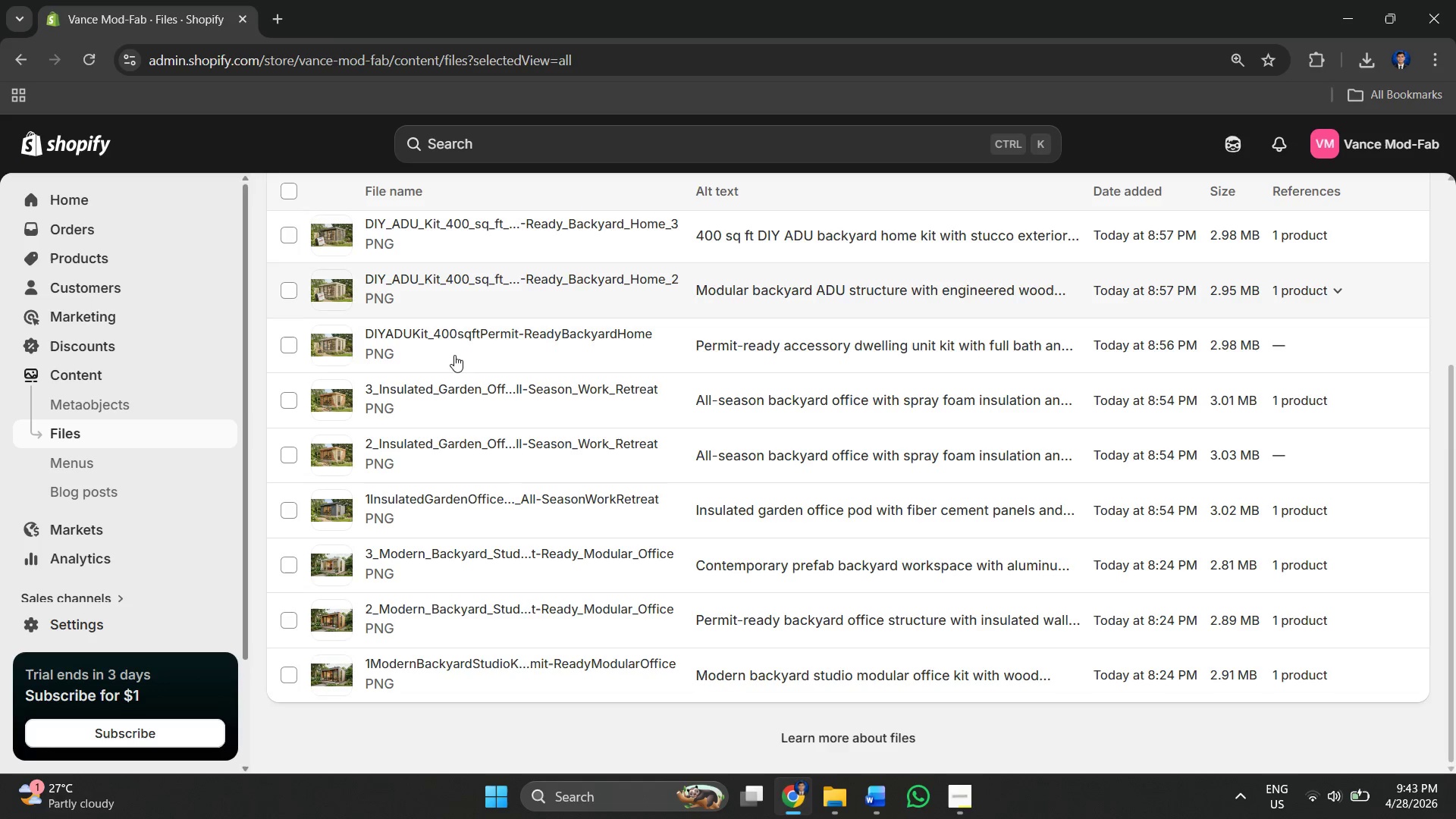 
scroll: coordinate [777, 430], scroll_direction: none, amount: 0.0
 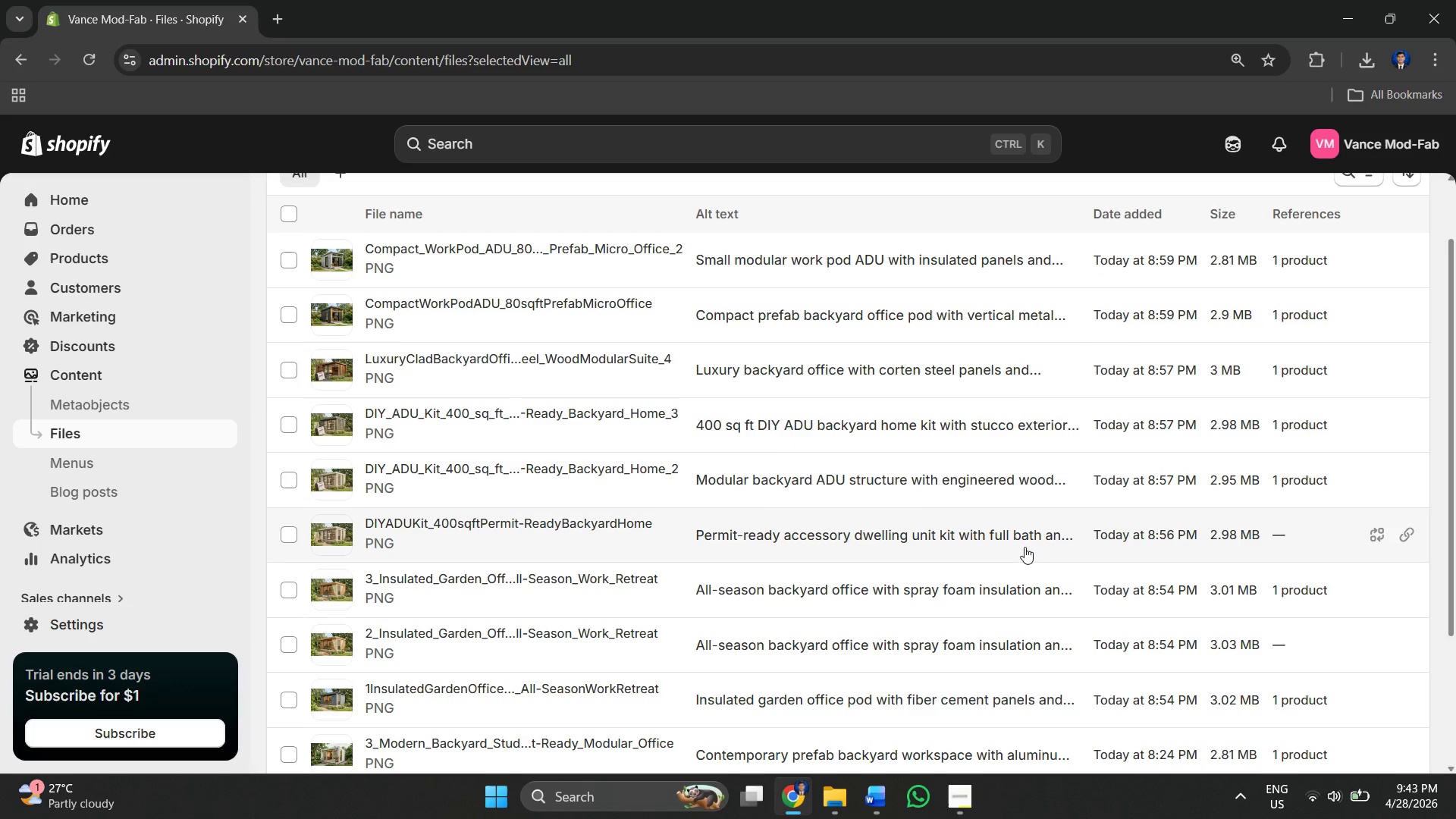 
scroll: coordinate [694, 519], scroll_direction: up, amount: 5.0
 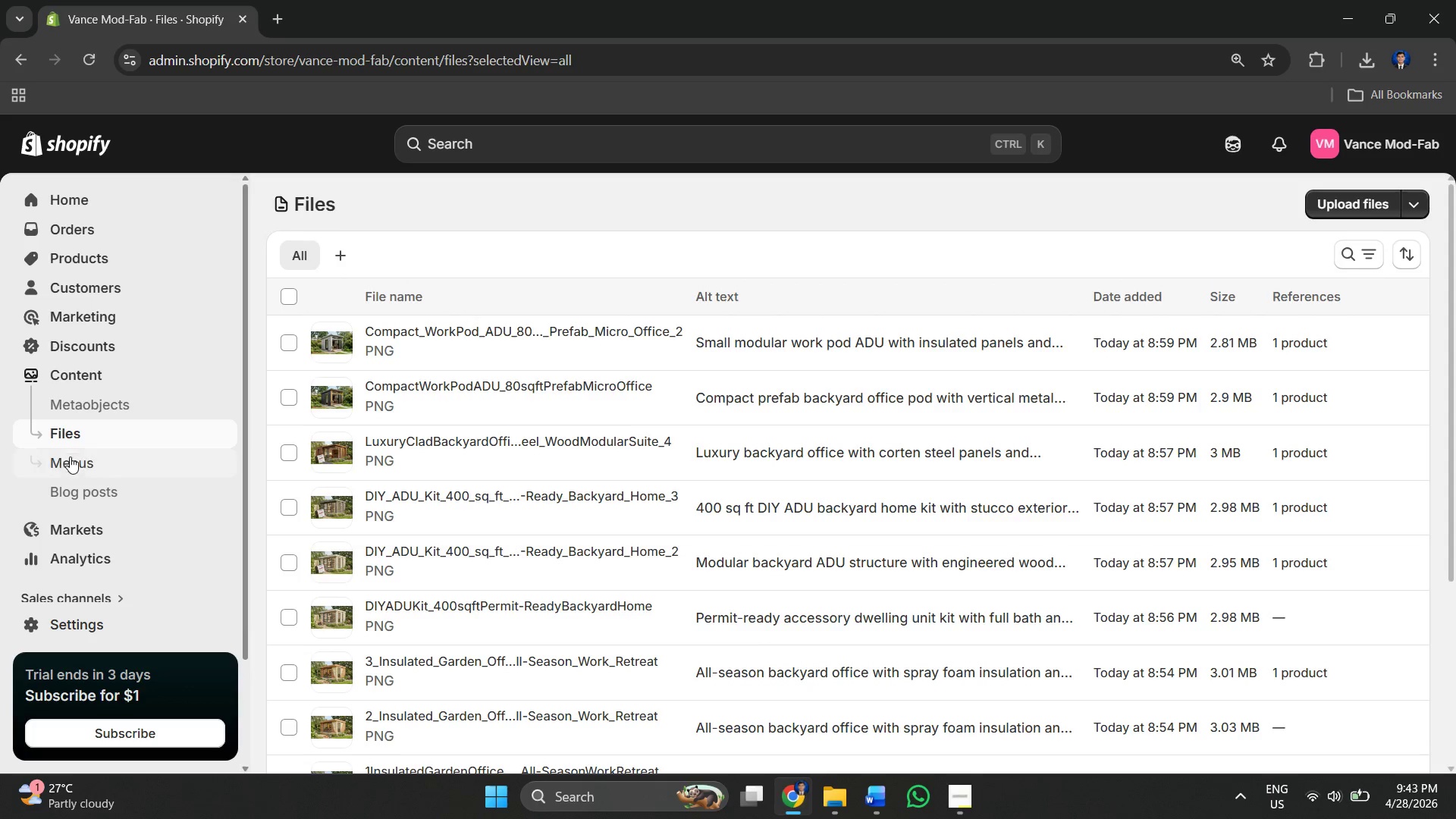 
left_click([72, 431])
 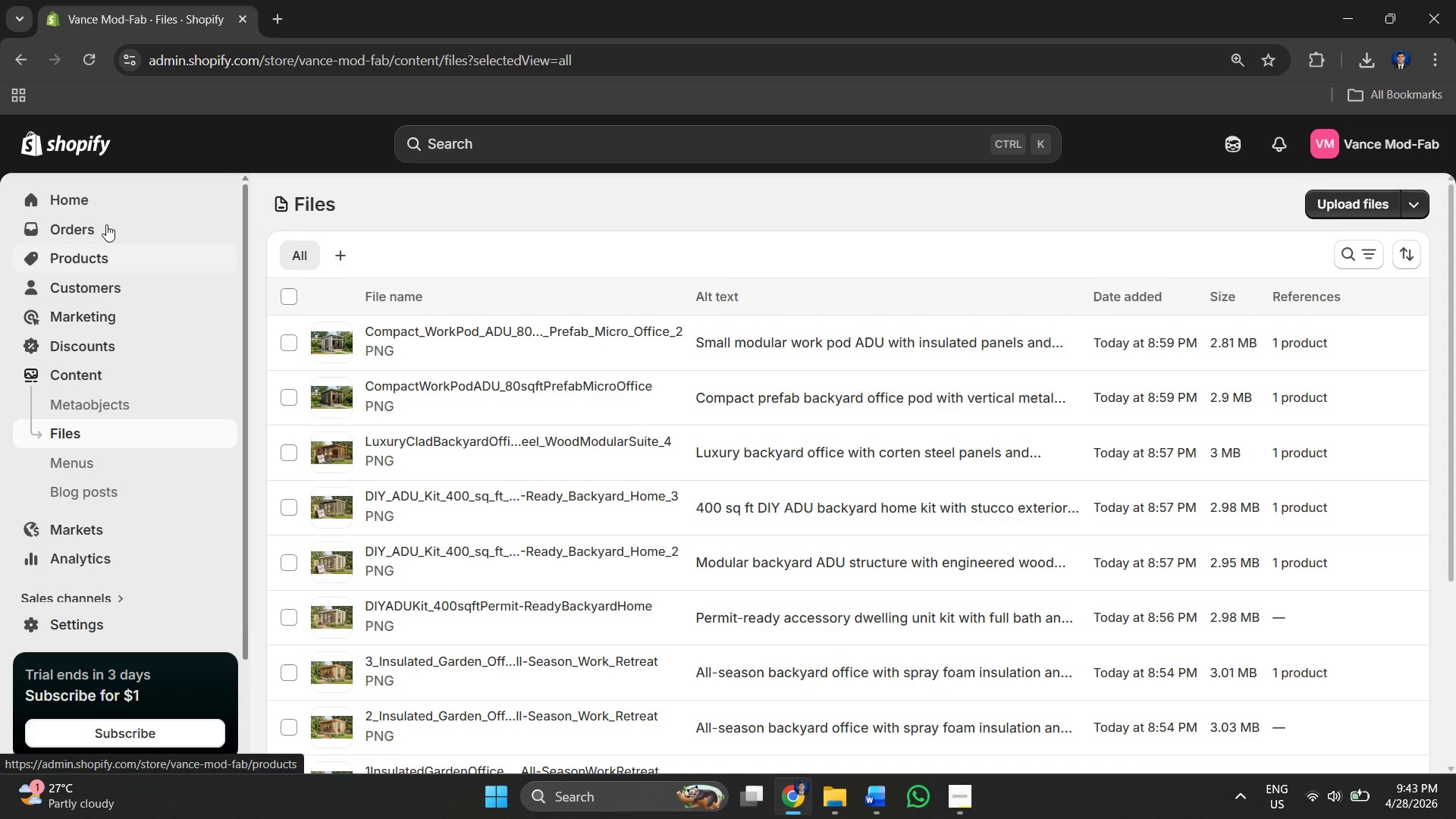 
left_click([108, 199])
 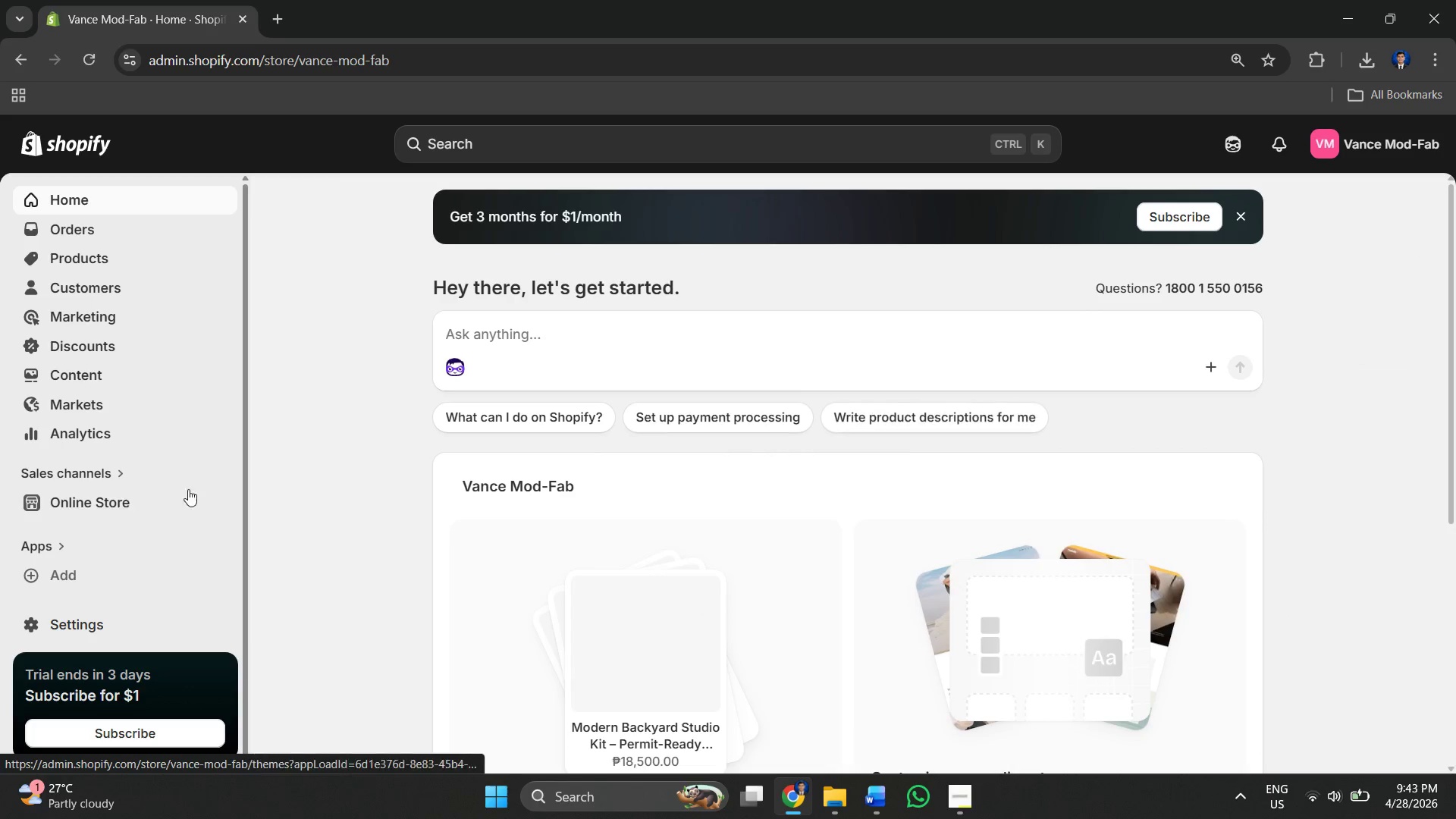 
scroll: coordinate [83, 519], scroll_direction: down, amount: 1.0
 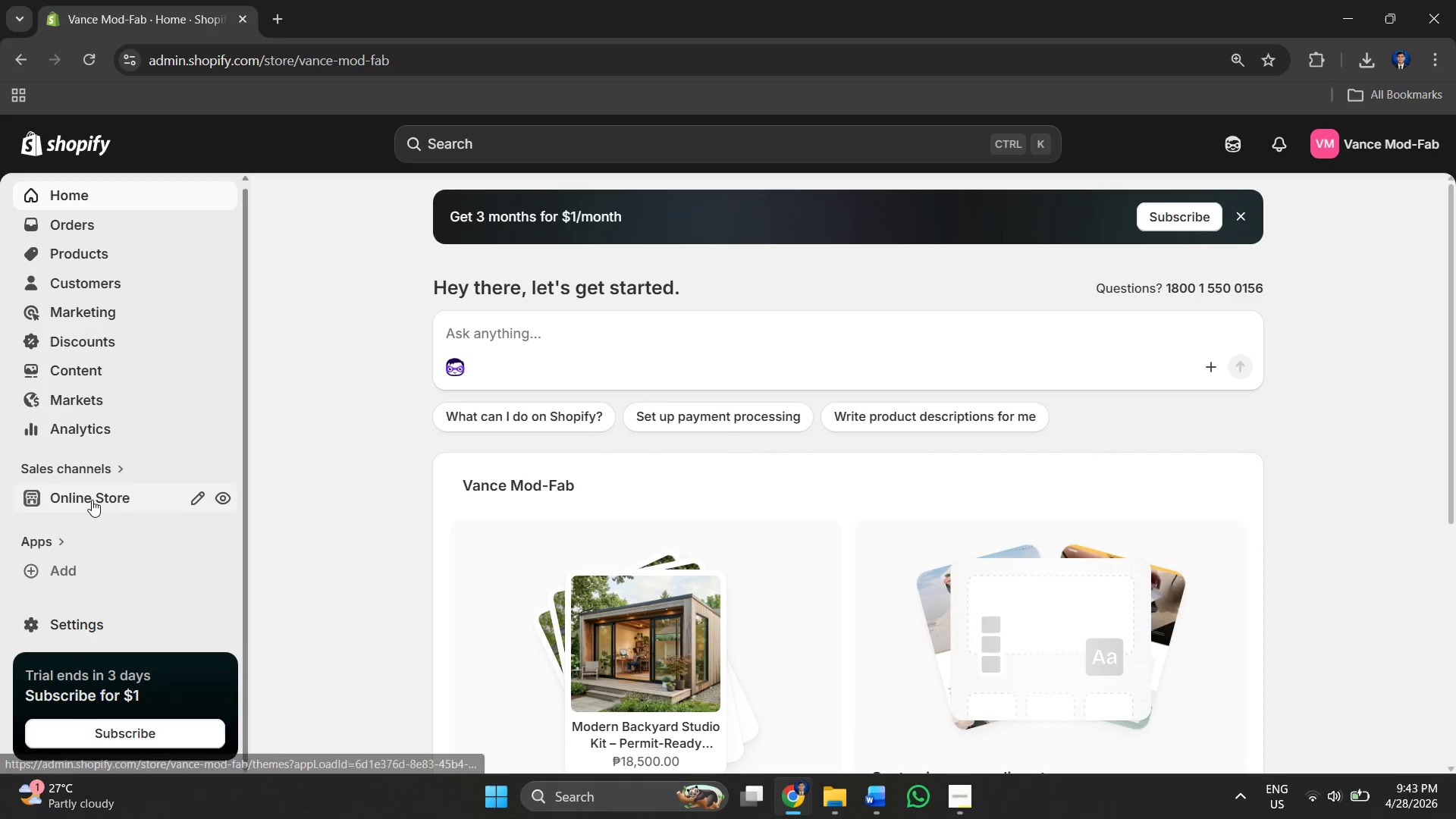 
left_click([93, 505])
 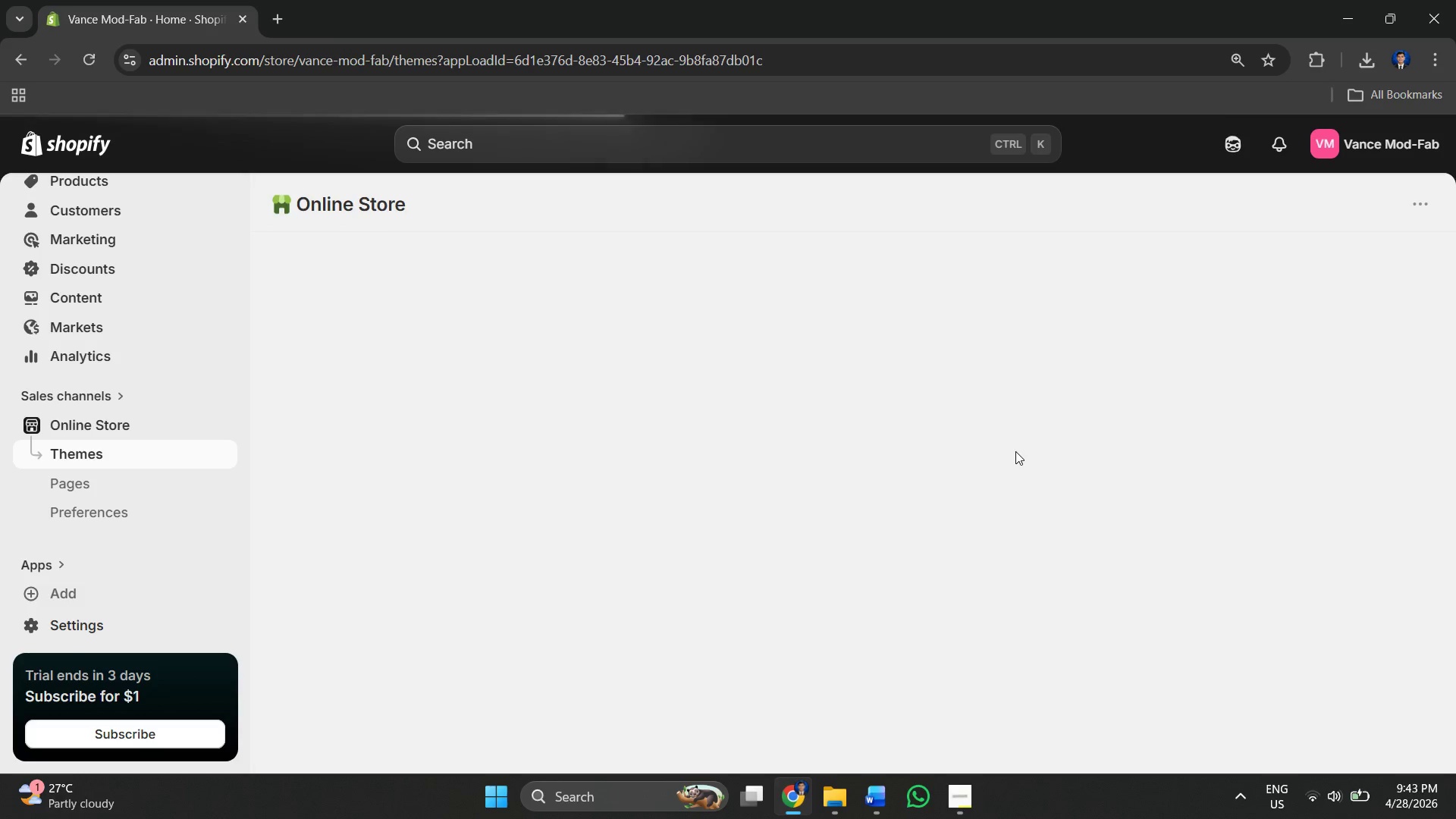 
scroll: coordinate [621, 407], scroll_direction: down, amount: 12.0
 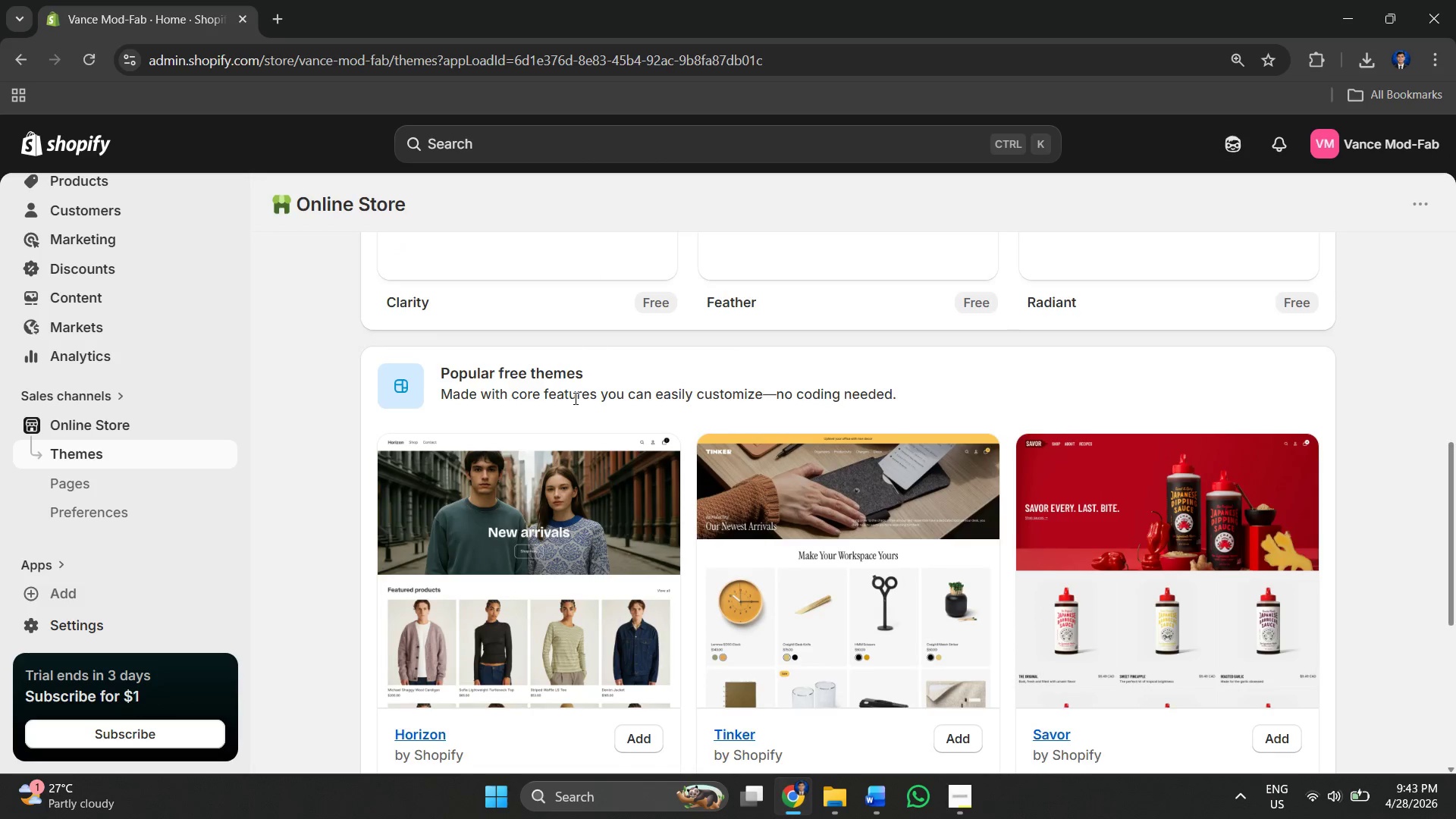 
scroll: coordinate [760, 400], scroll_direction: up, amount: 4.0
 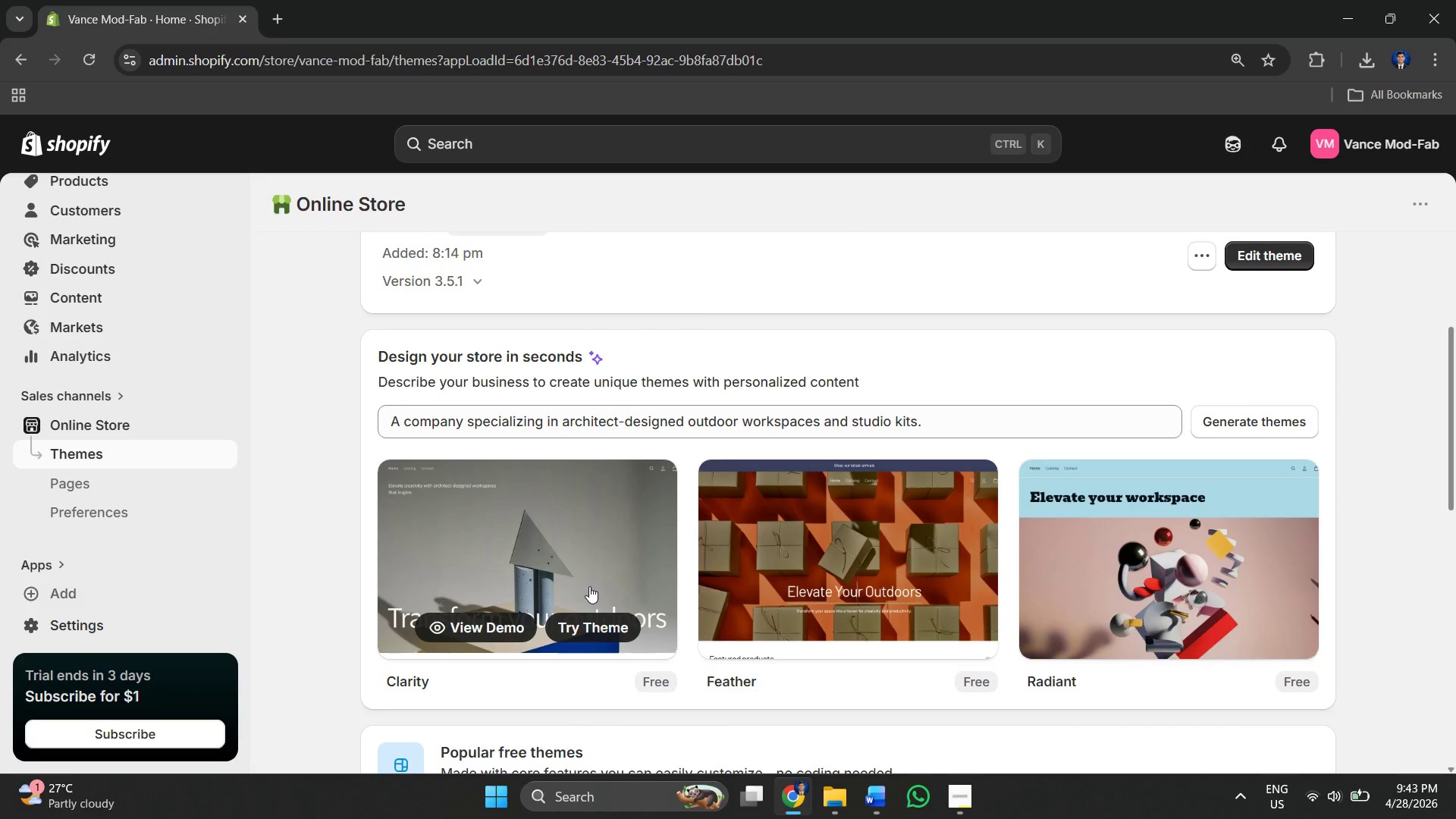 
left_click([544, 546])
 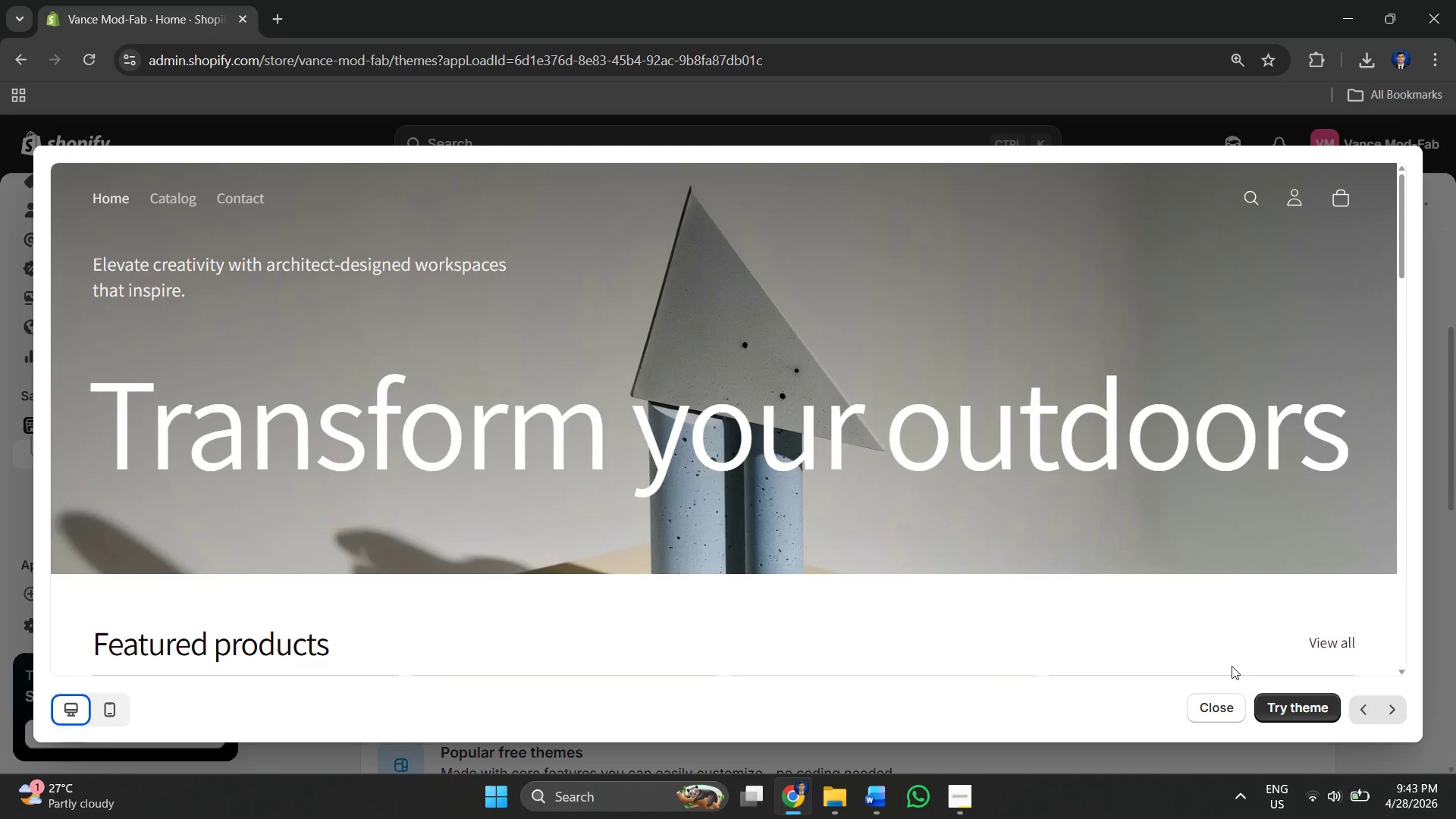 
left_click([1291, 714])
 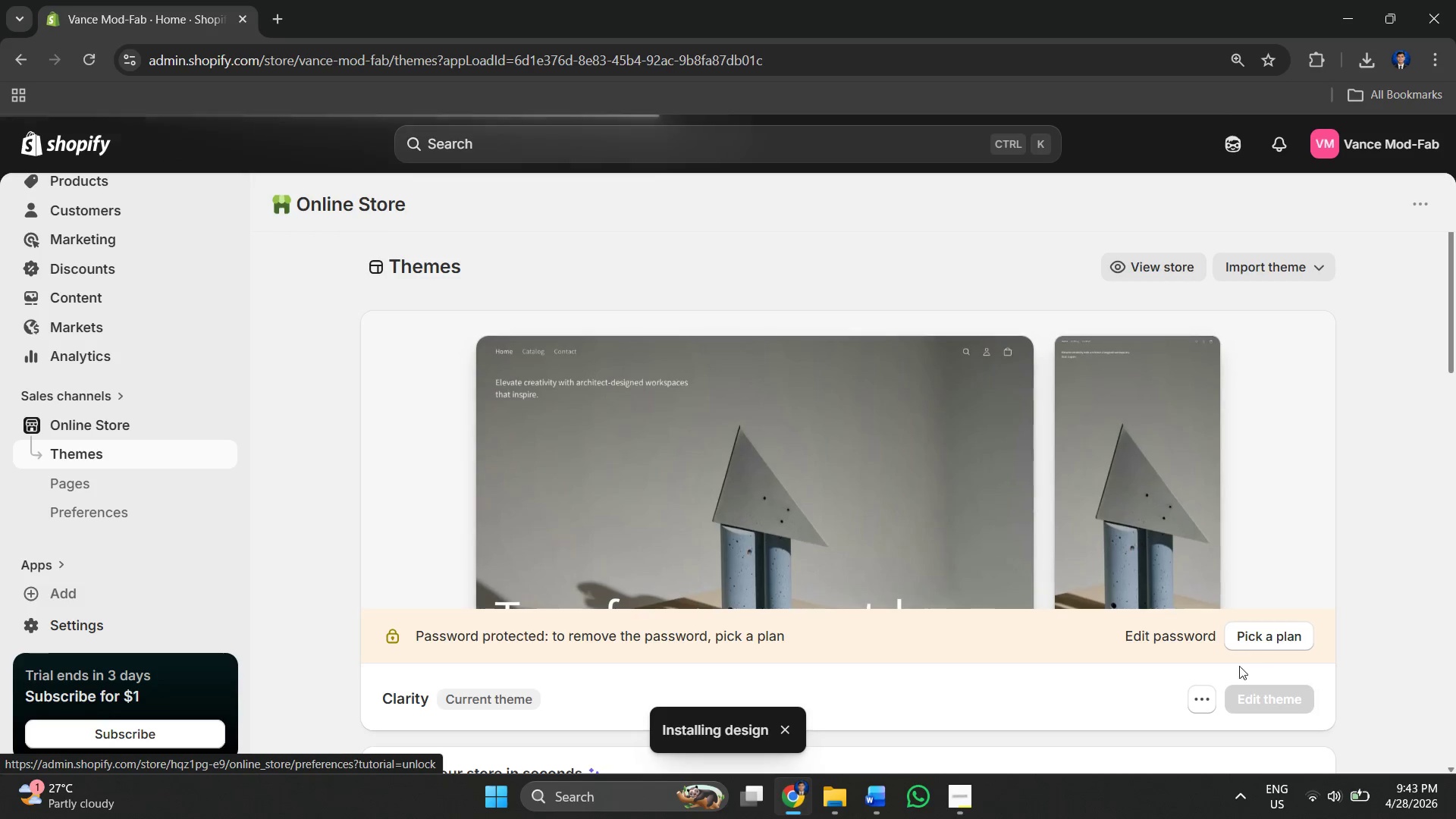 
left_click([1195, 703])
 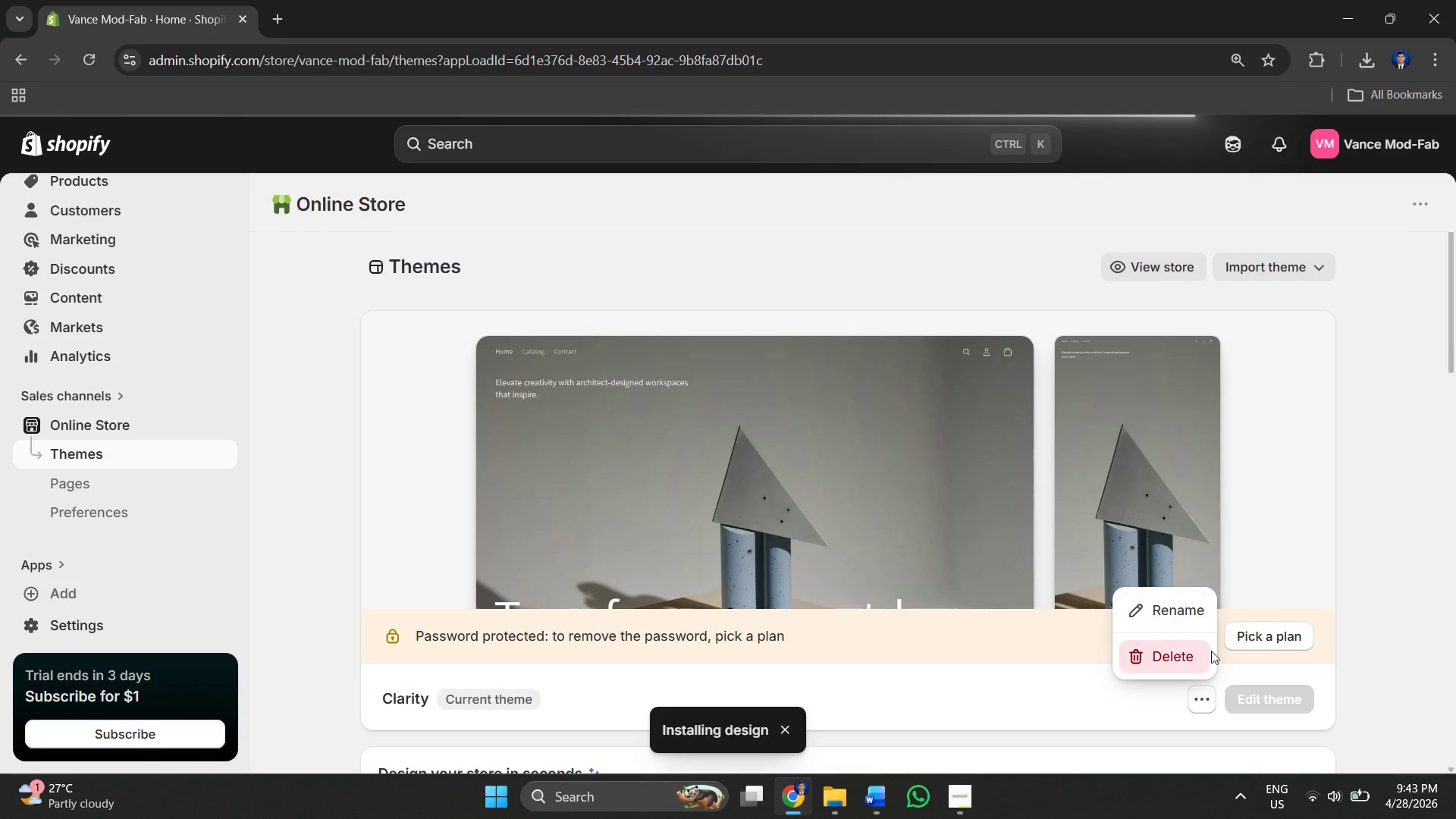 
left_click_drag(start_coordinate=[1250, 690], to_coordinate=[1258, 702])
 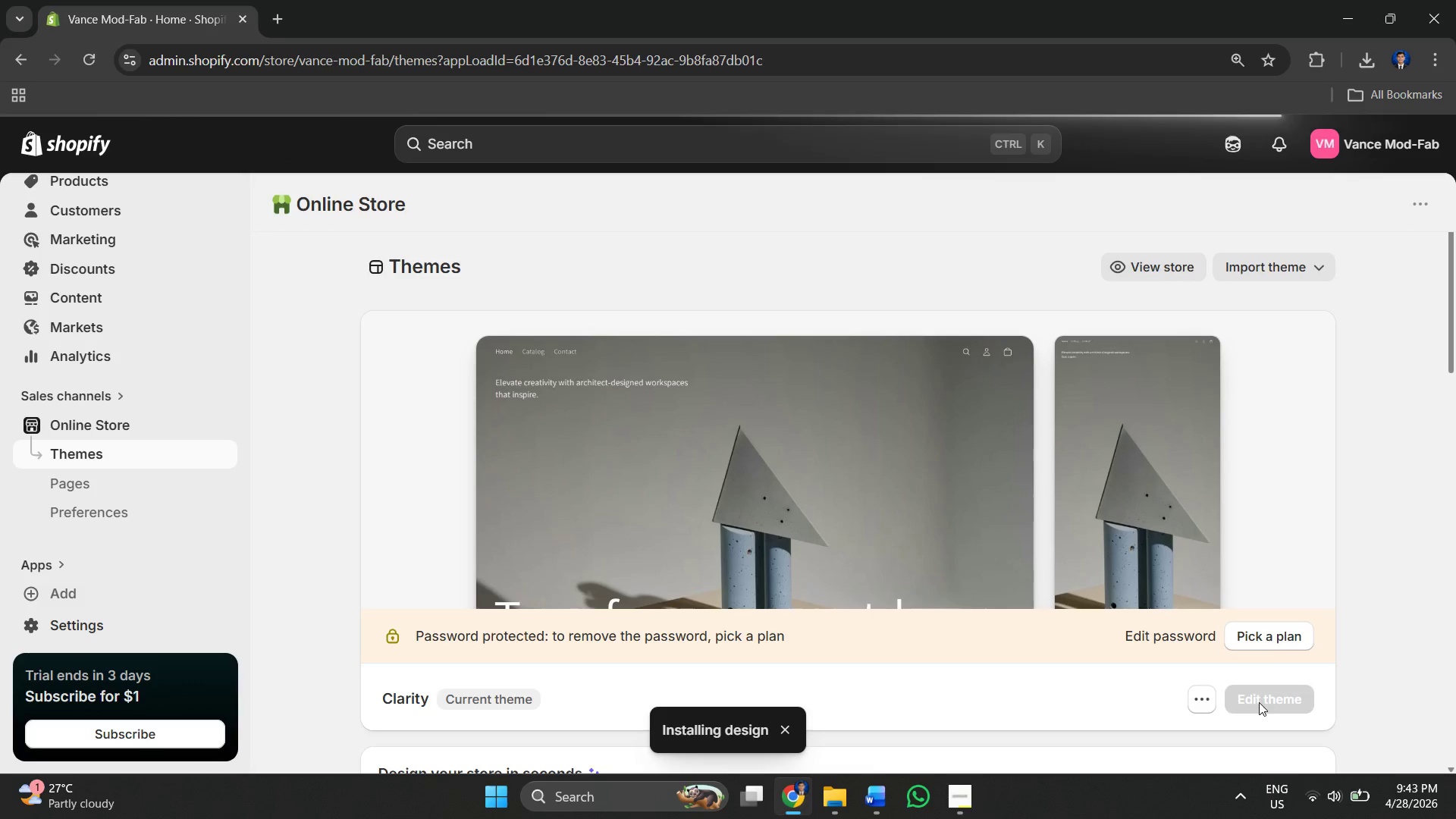 
double_click([1259, 702])
 